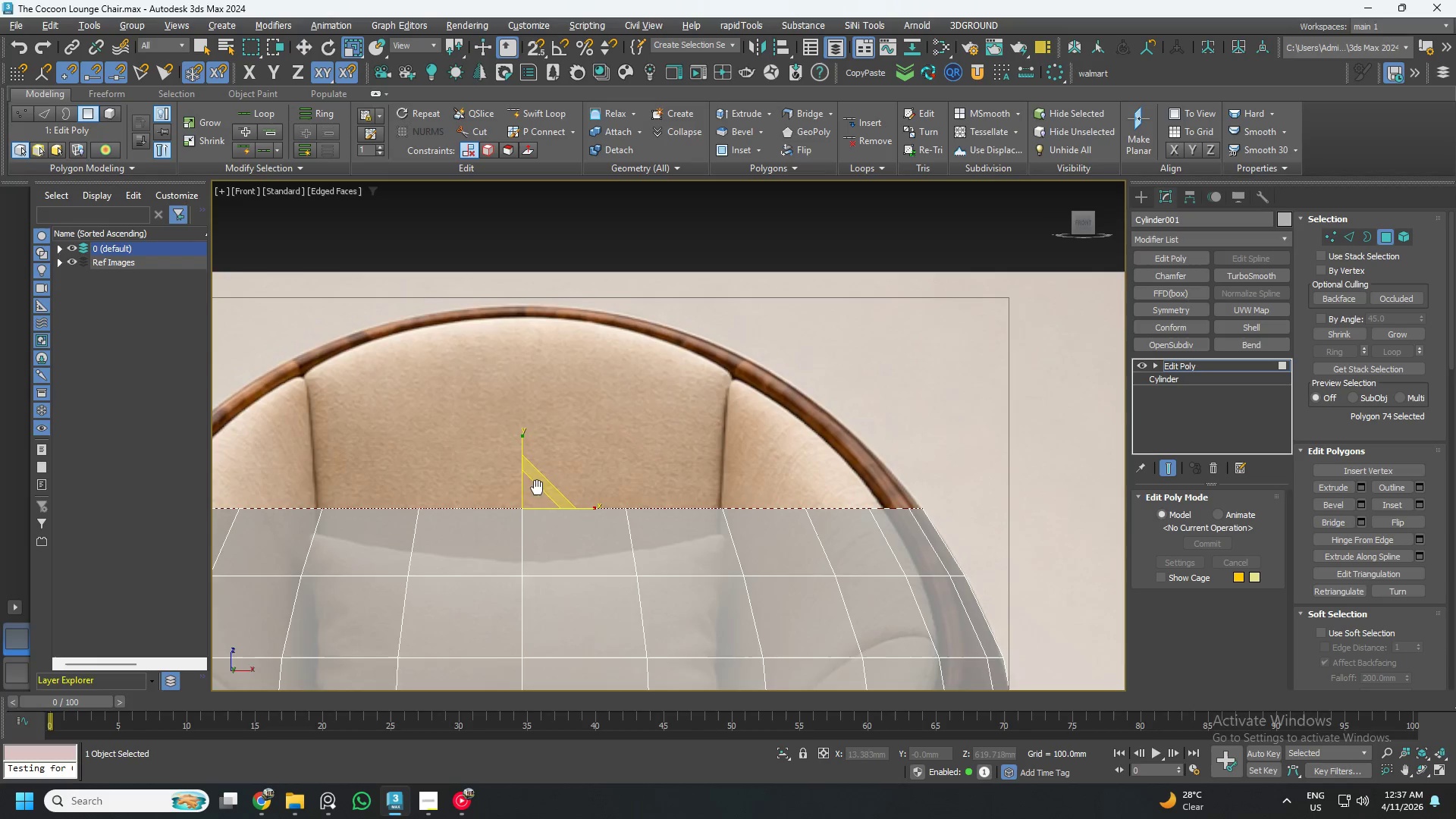 
key(W)
 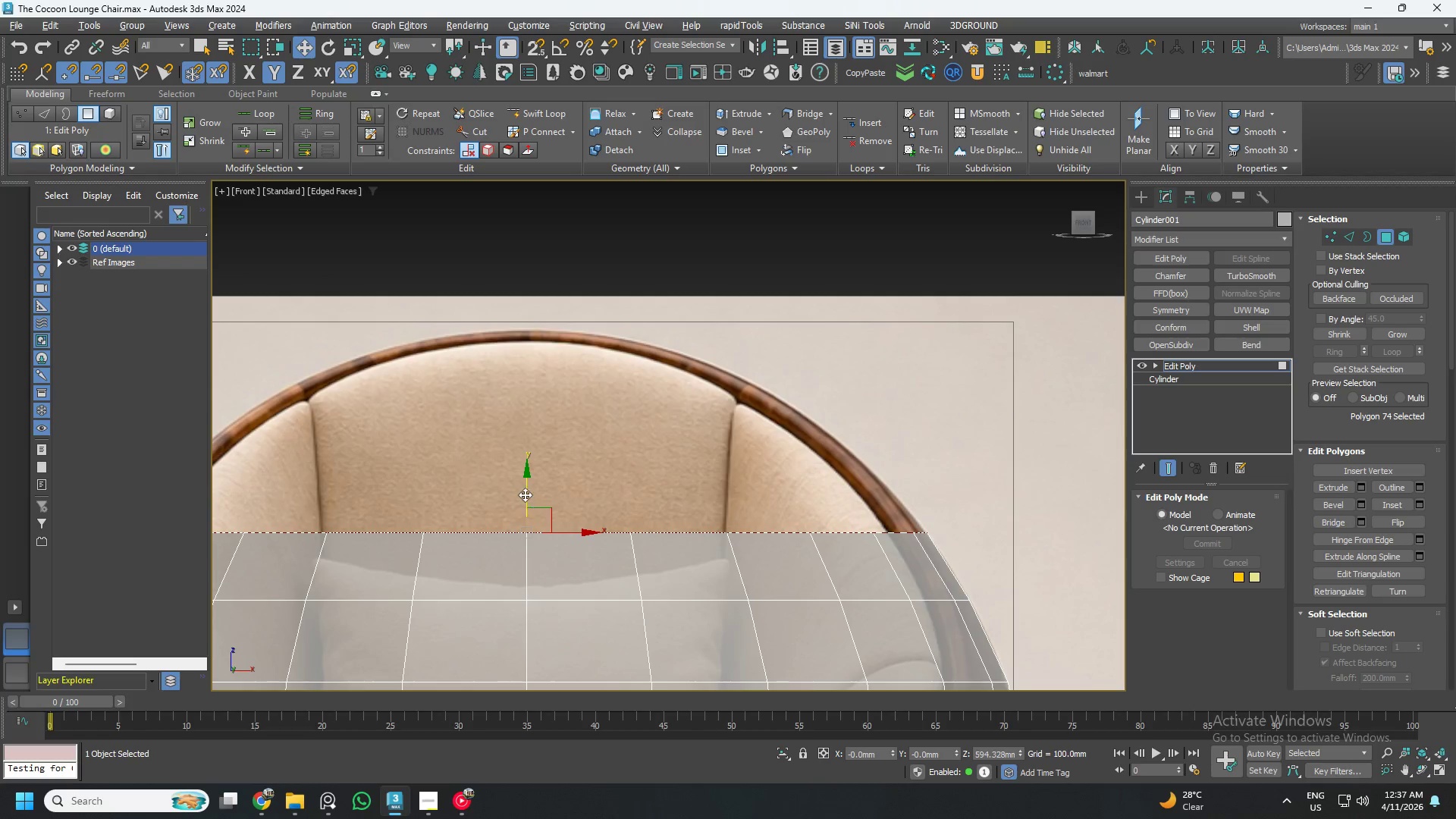 
hold_key(key=ShiftLeft, duration=1.5)
left_click_drag(start_coordinate=[523, 494], to_coordinate=[500, 403])
 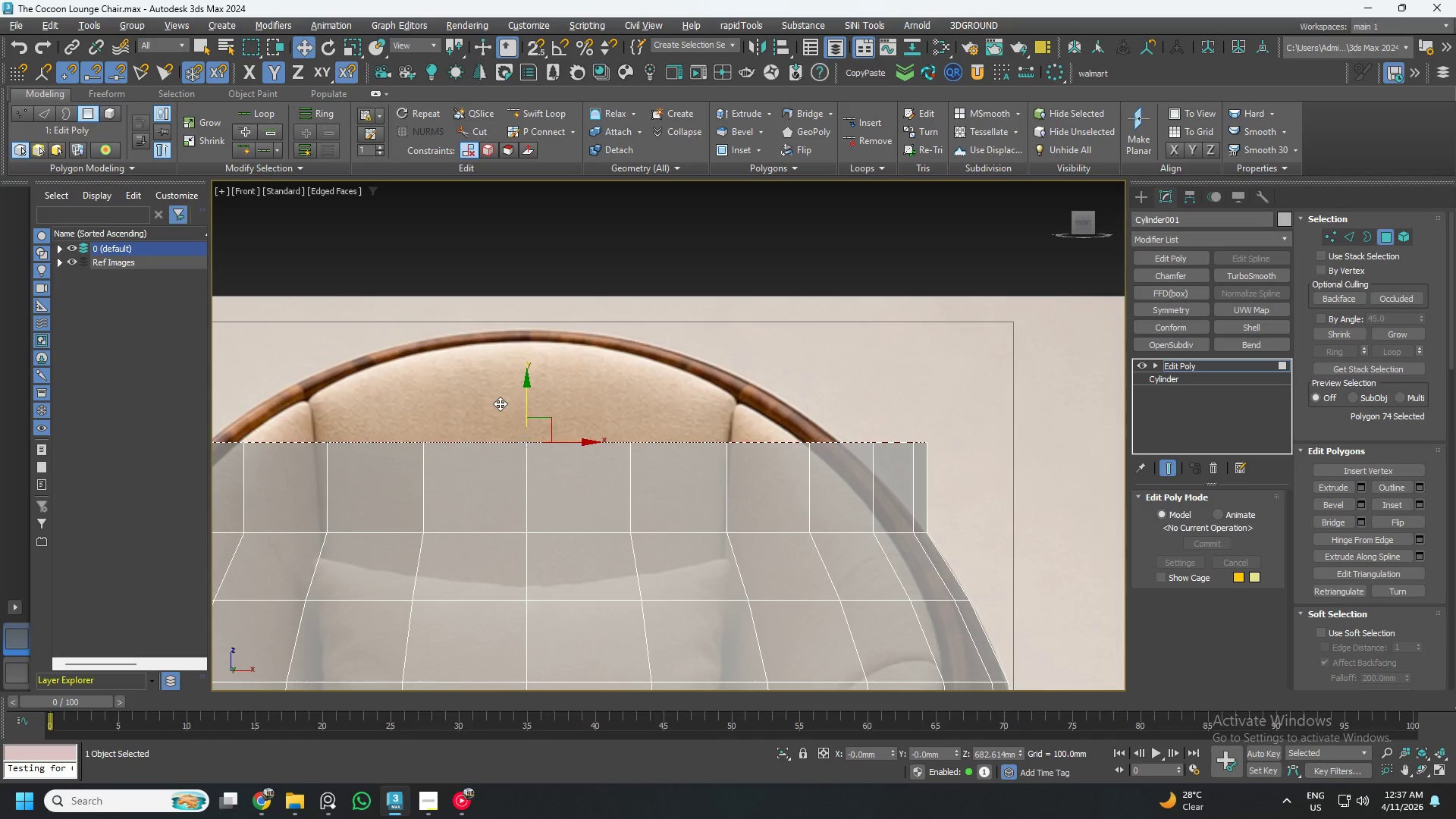 
hold_key(key=ShiftLeft, duration=1.51)
 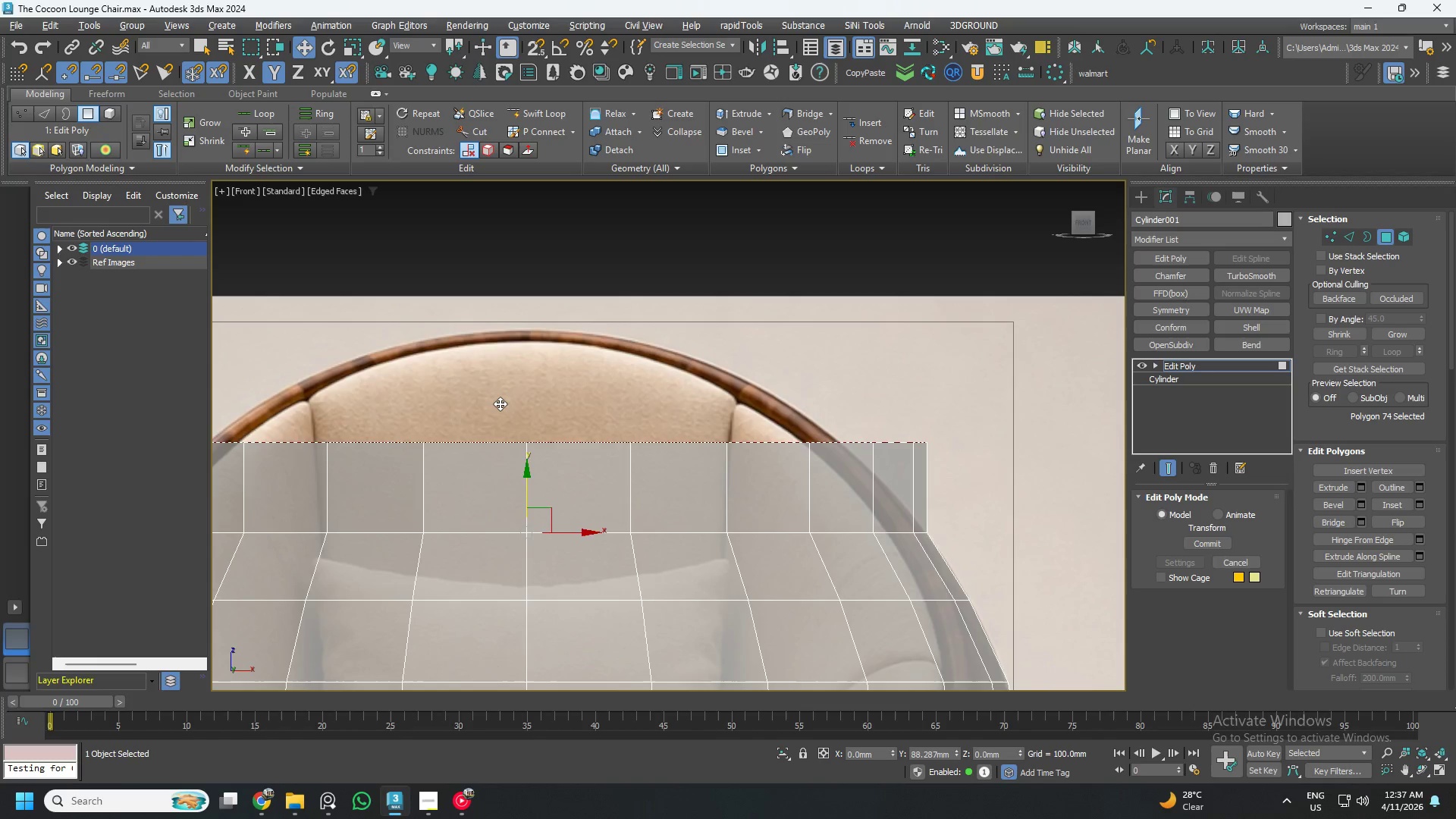 
key(Shift+ShiftLeft)
 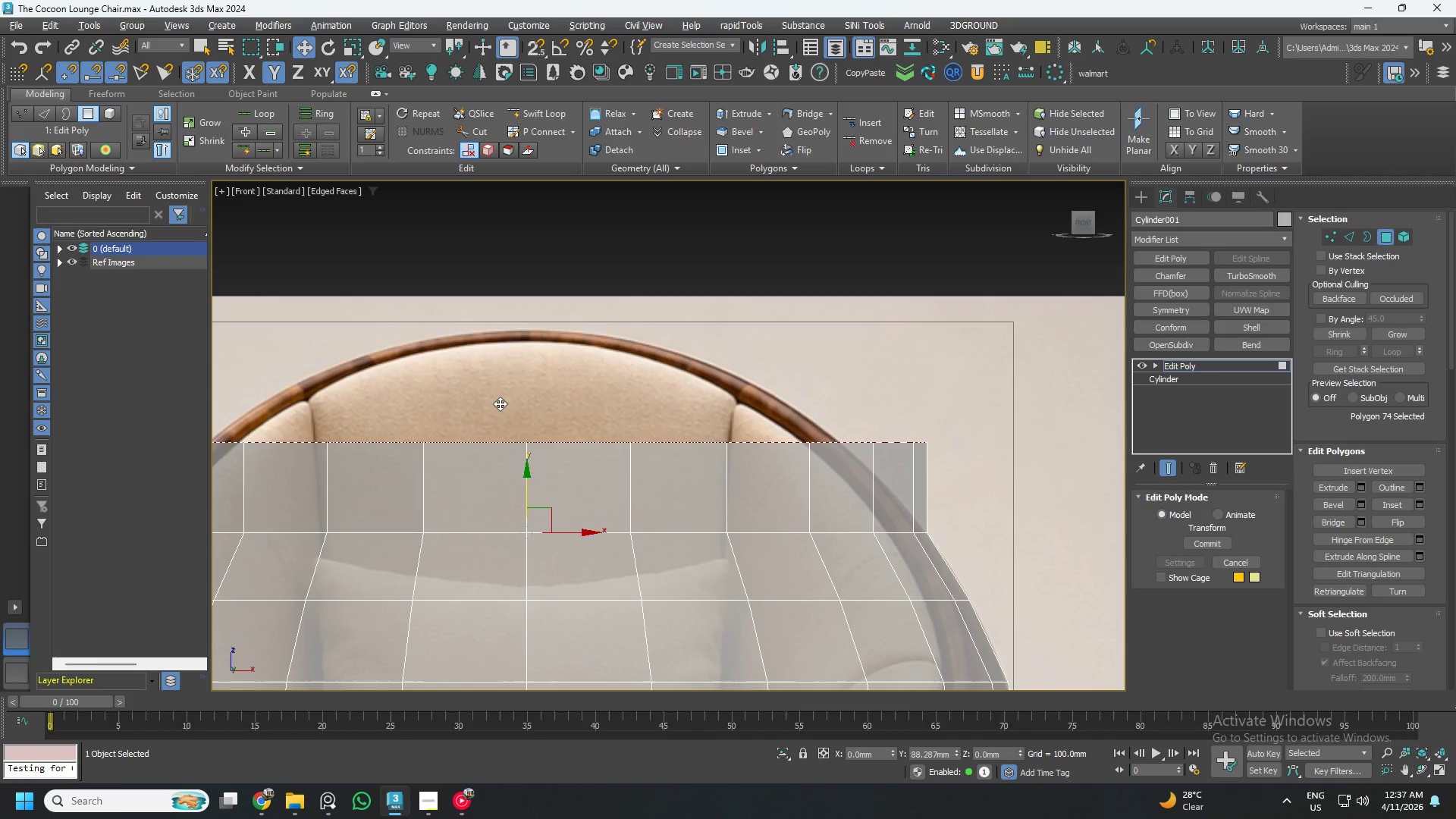 
key(Shift+ShiftLeft)
 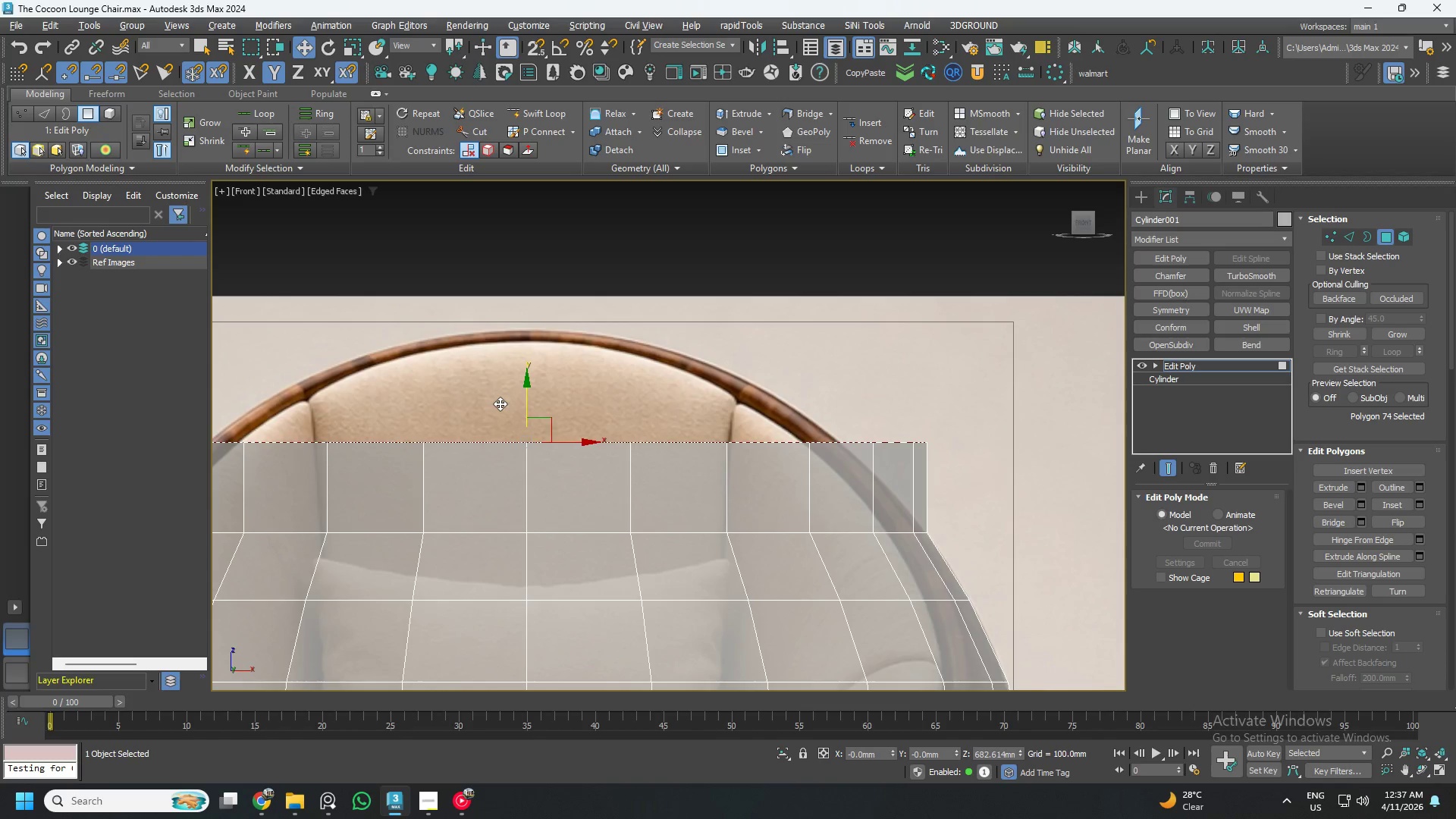 
key(R)
 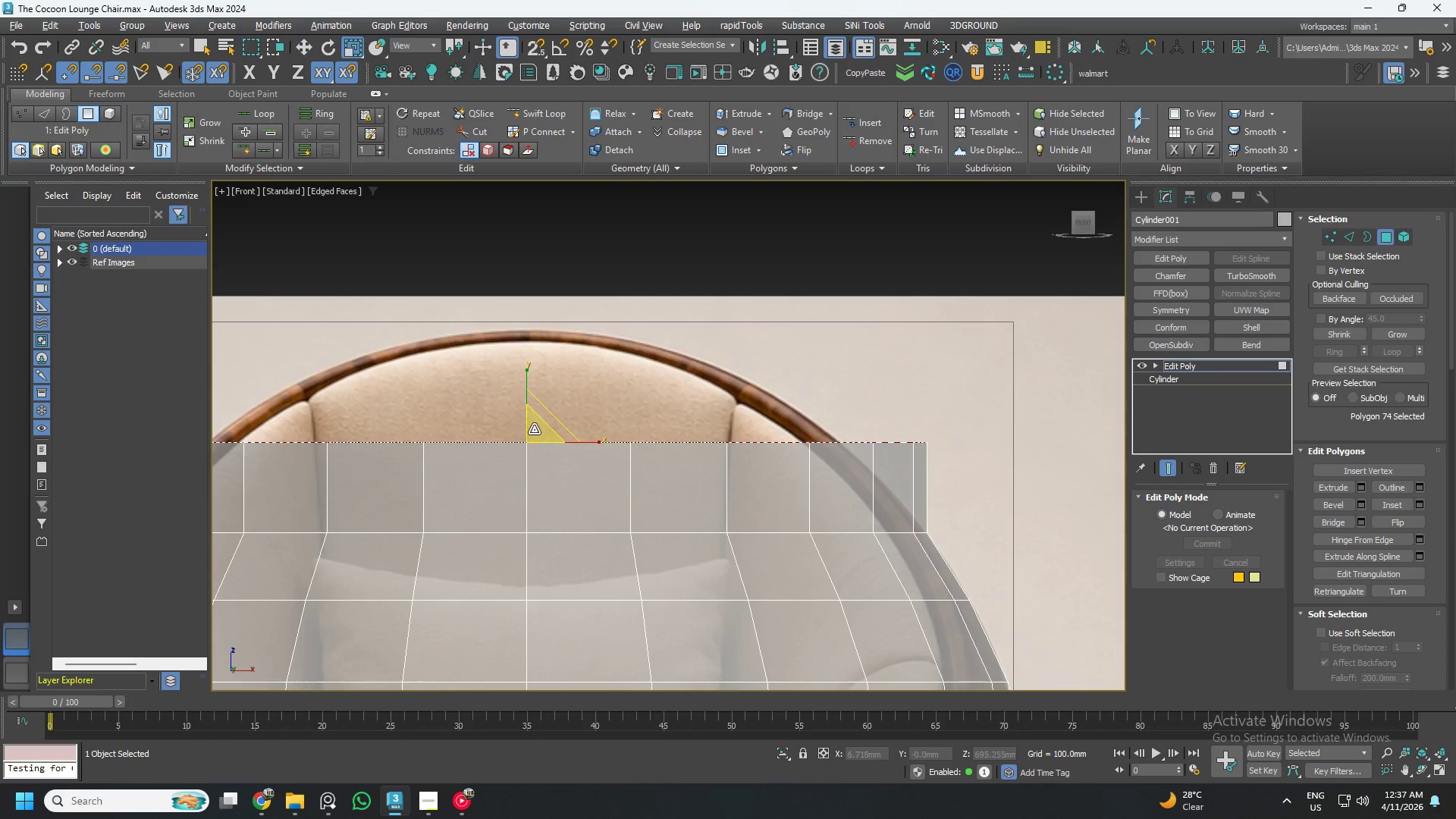 
left_click_drag(start_coordinate=[534, 429], to_coordinate=[538, 450])
 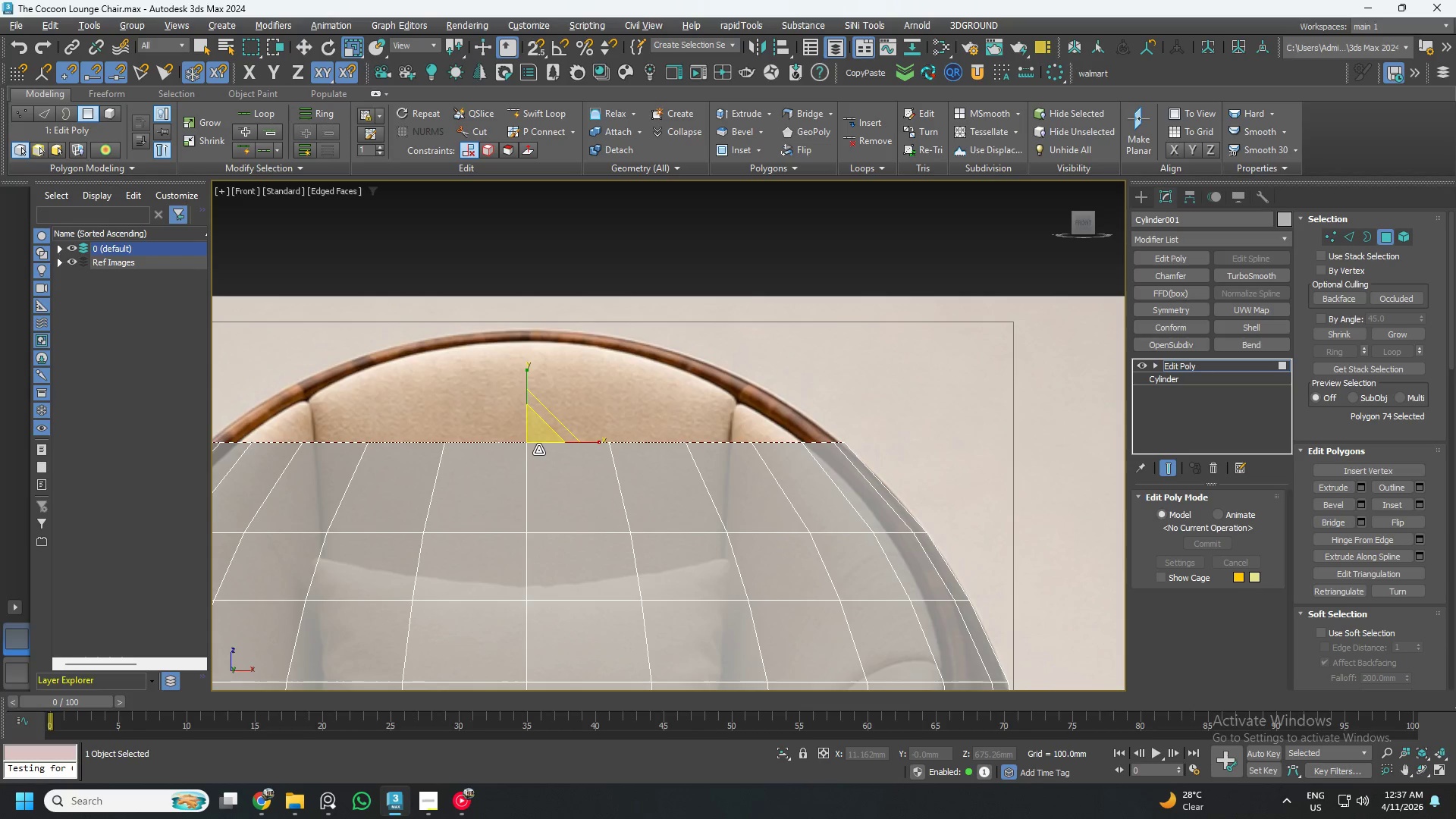 
key(W)
 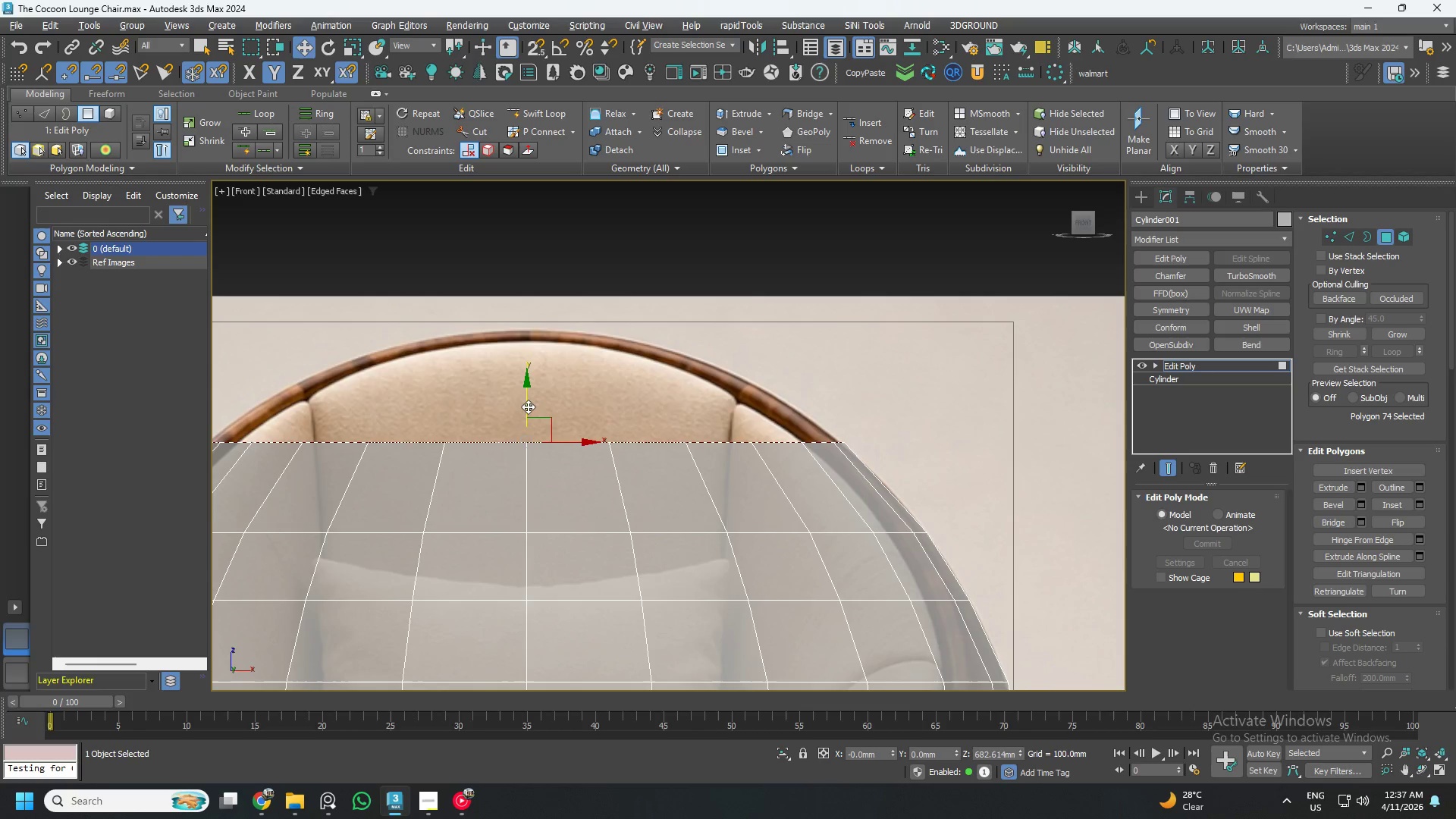 
left_click_drag(start_coordinate=[528, 406], to_coordinate=[532, 423])
 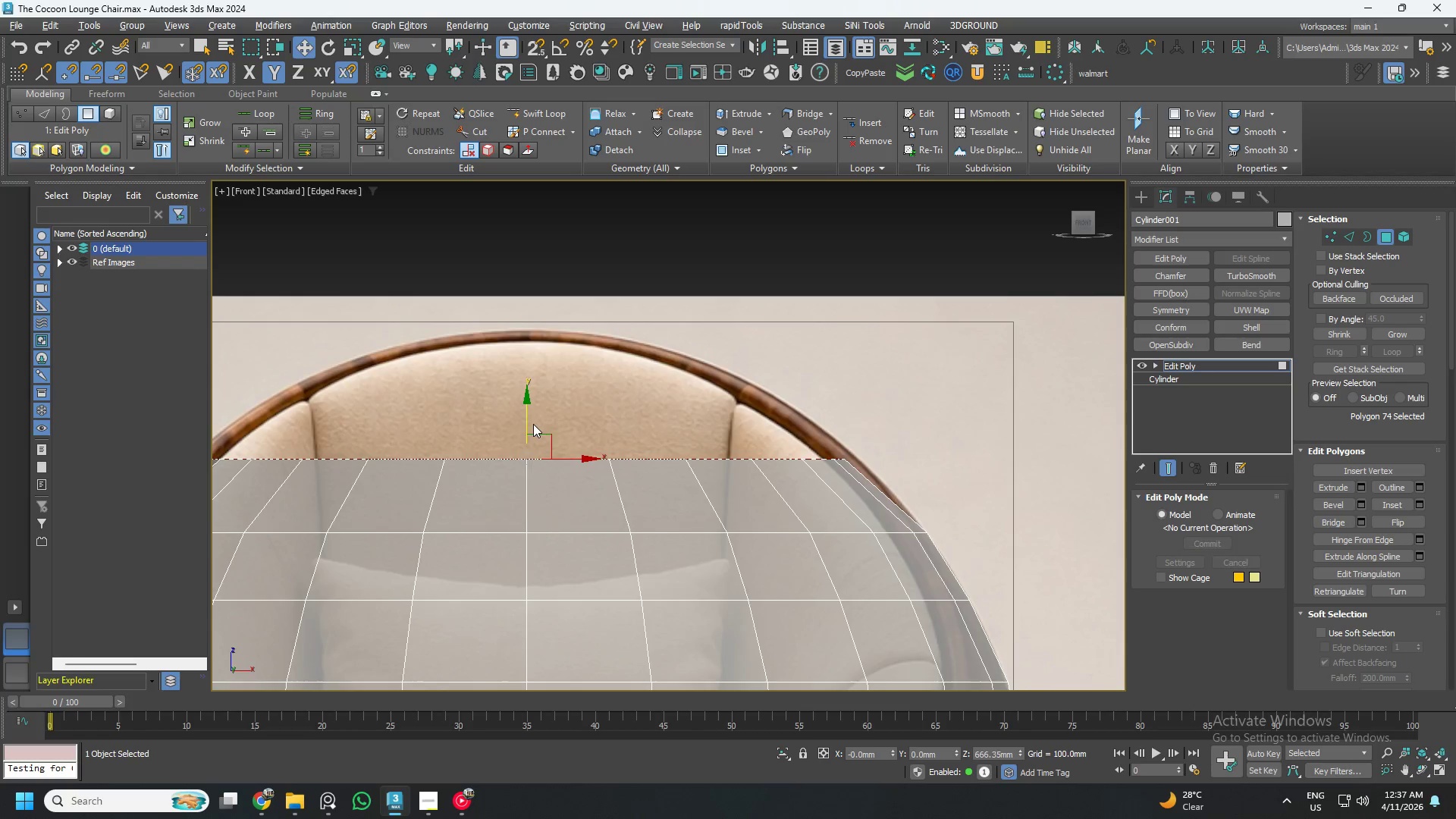 
type(er)
 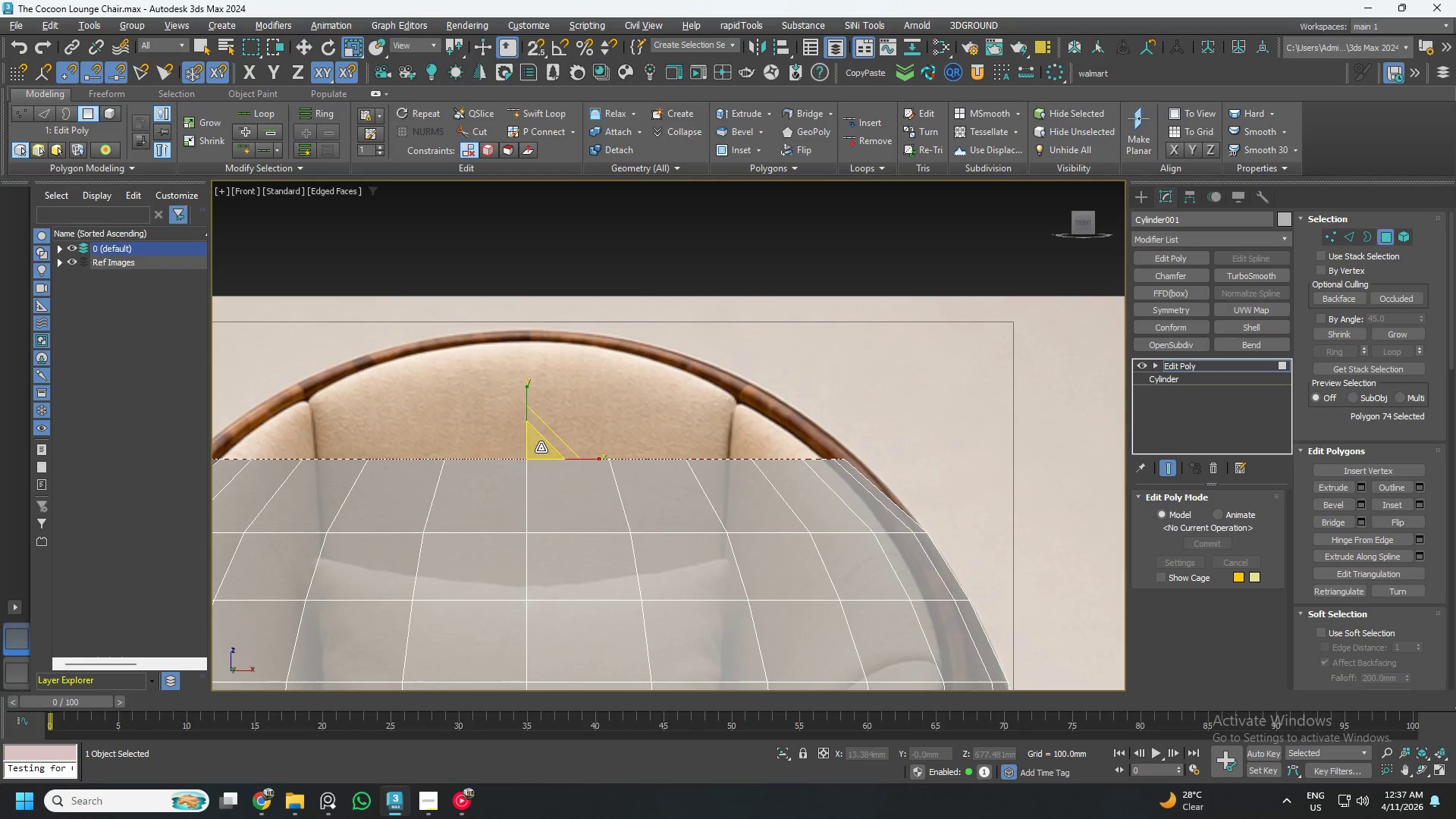 
left_click_drag(start_coordinate=[540, 447], to_coordinate=[531, 444])
 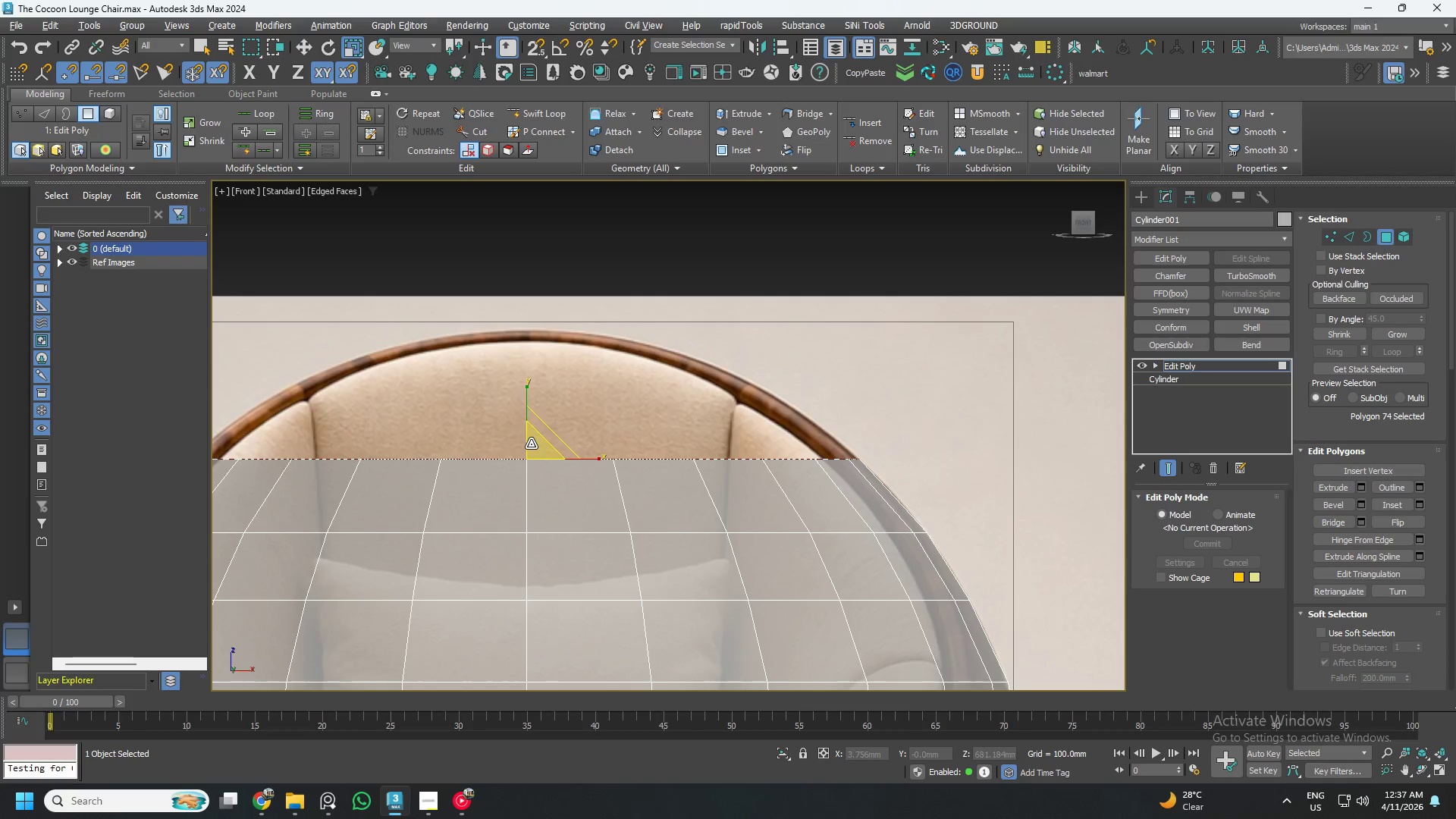 
key(W)
 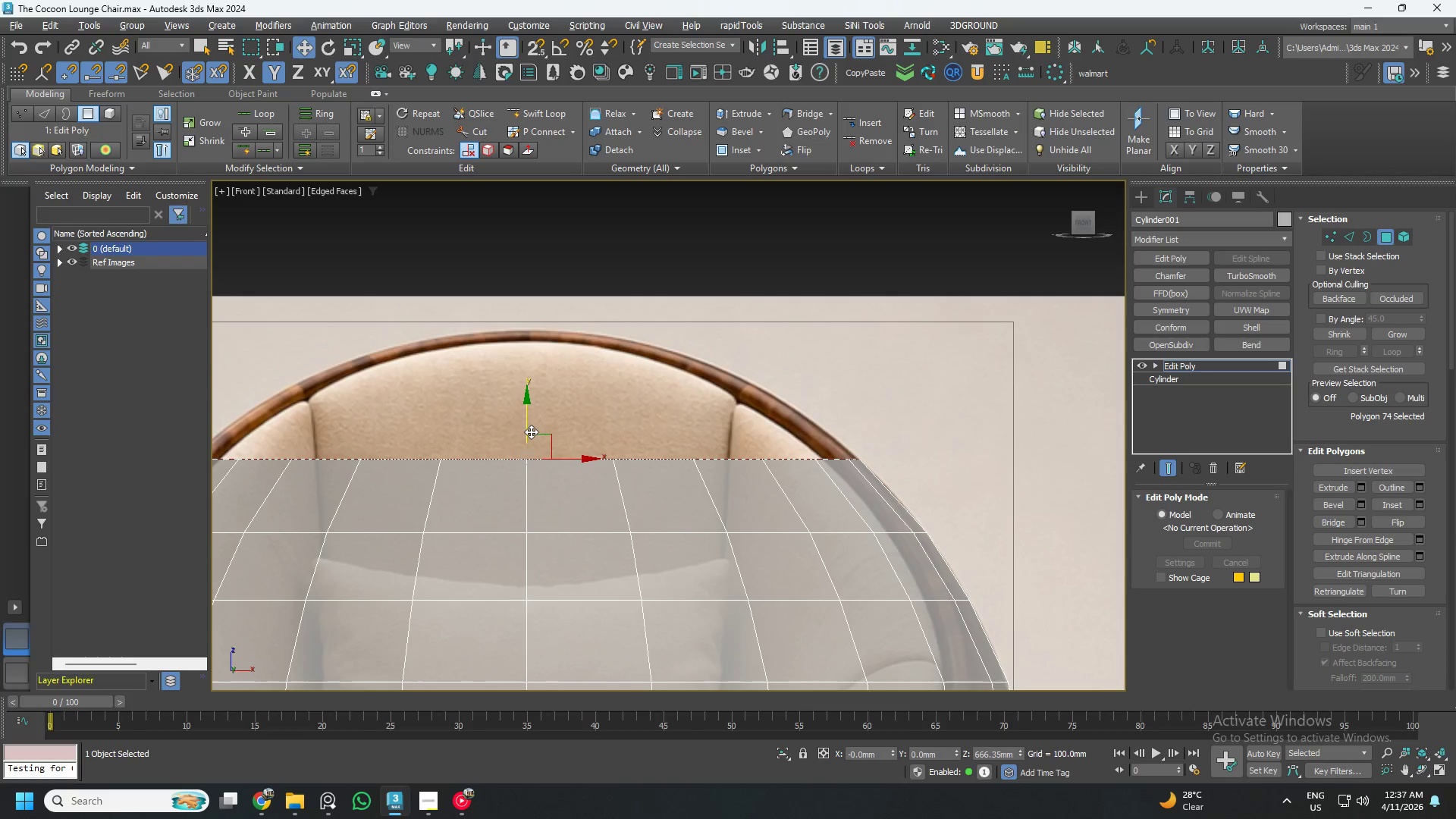 
hold_key(key=ShiftLeft, duration=1.53)
left_click_drag(start_coordinate=[526, 421], to_coordinate=[517, 367])
 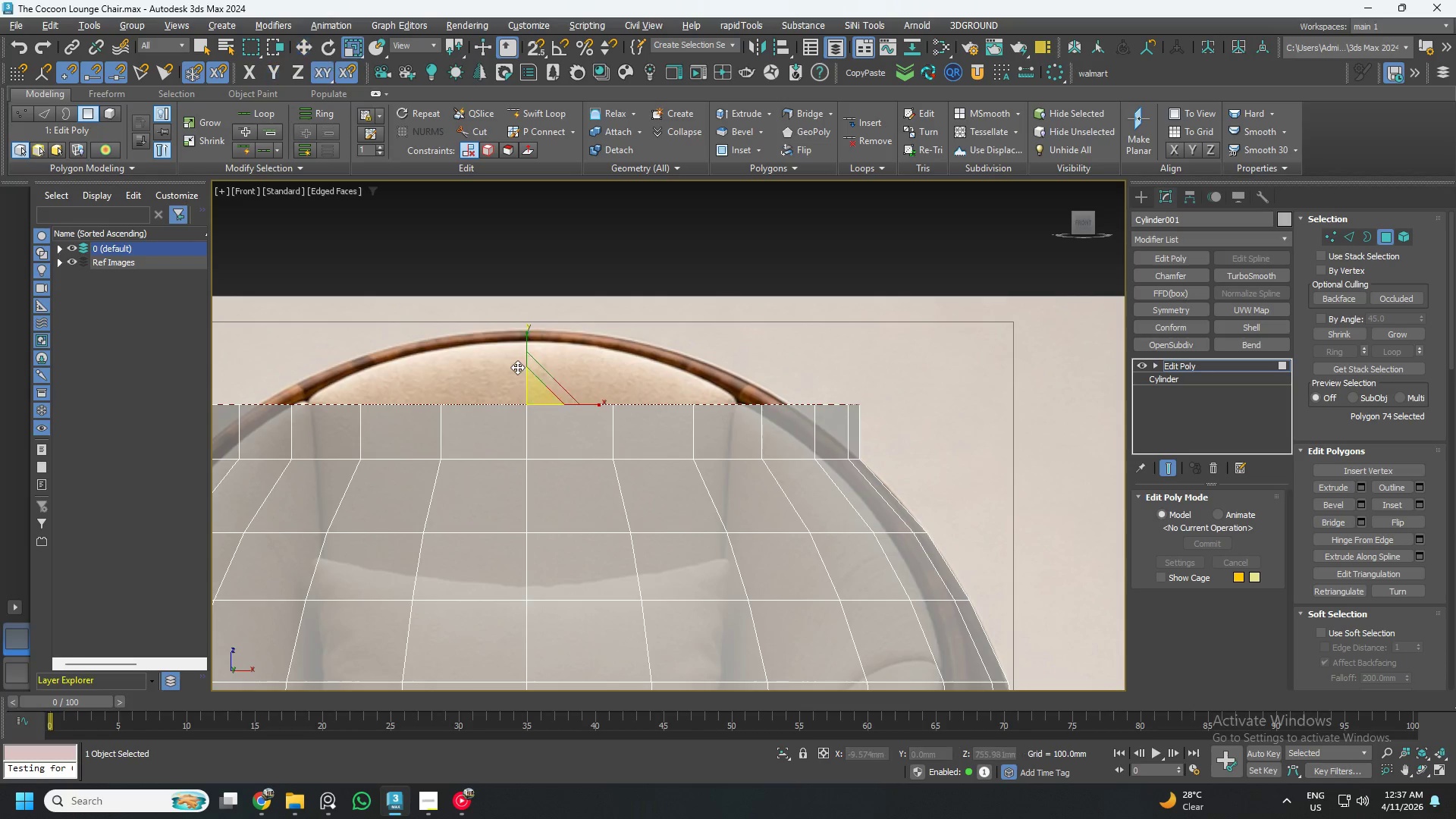 
hold_key(key=ShiftLeft, duration=1.24)
 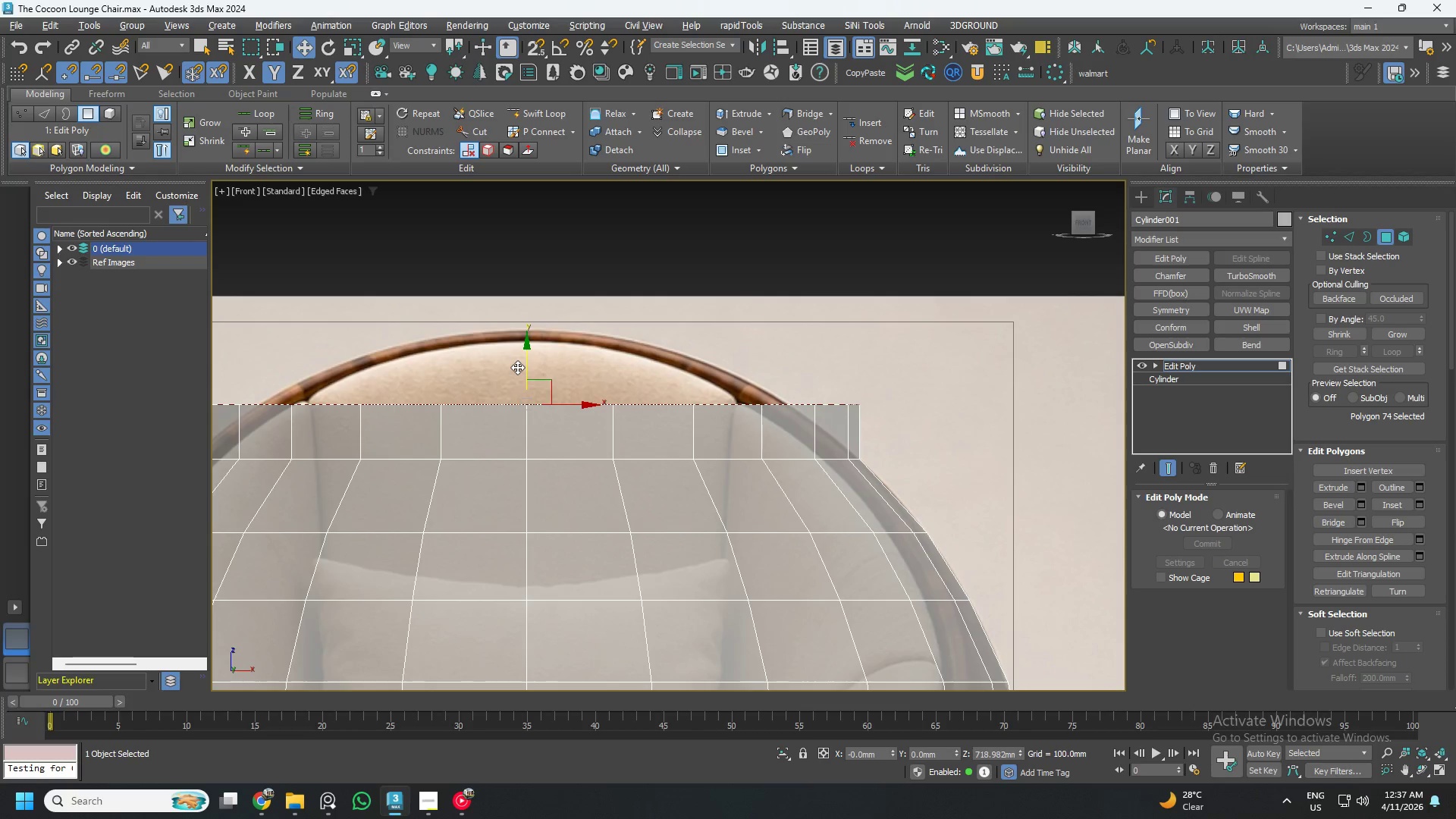 
key(R)
 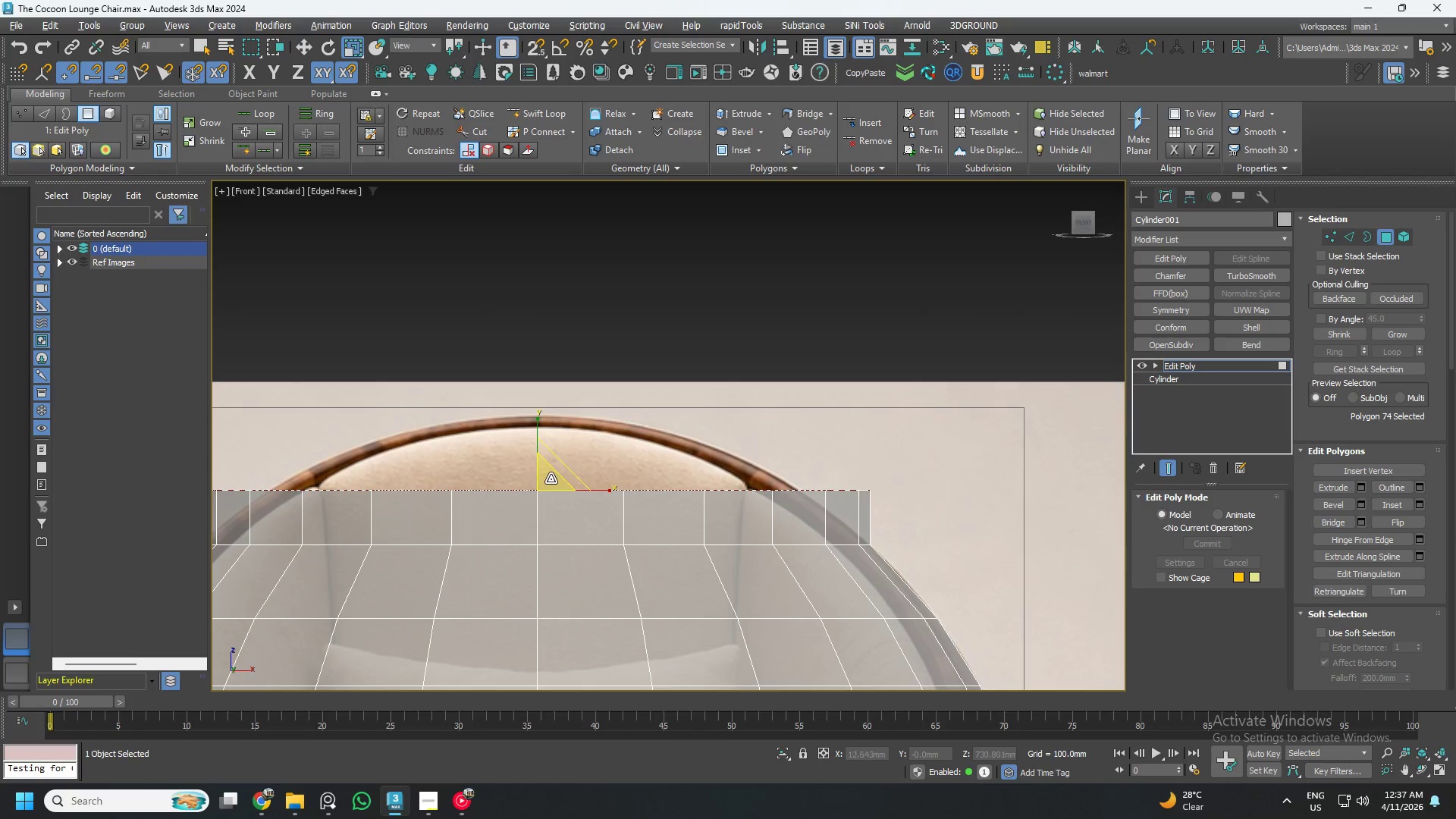 
scroll: coordinate [547, 476], scroll_direction: up, amount: 2.0
 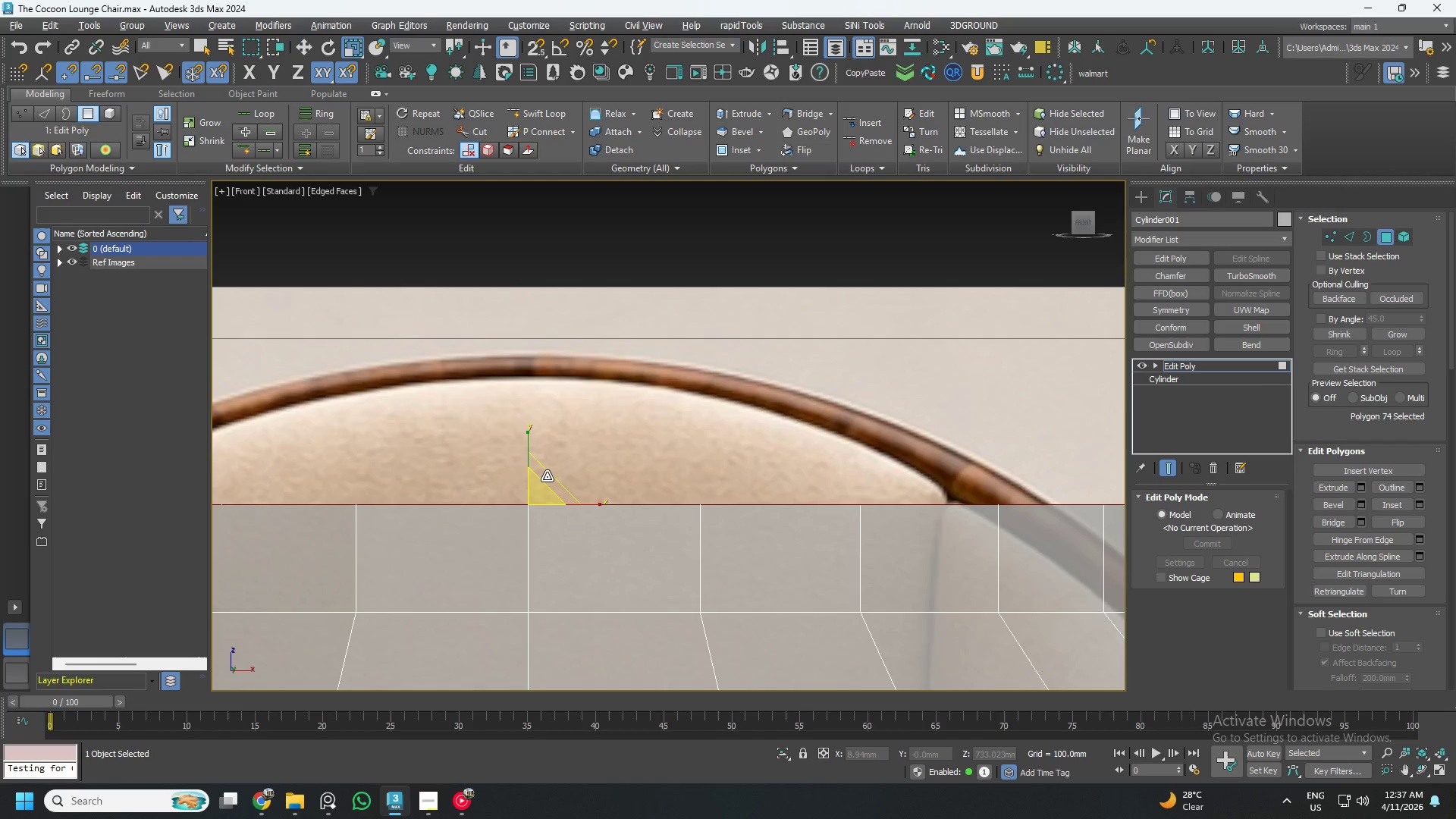 
scroll: coordinate [541, 476], scroll_direction: none, amount: 0.0
 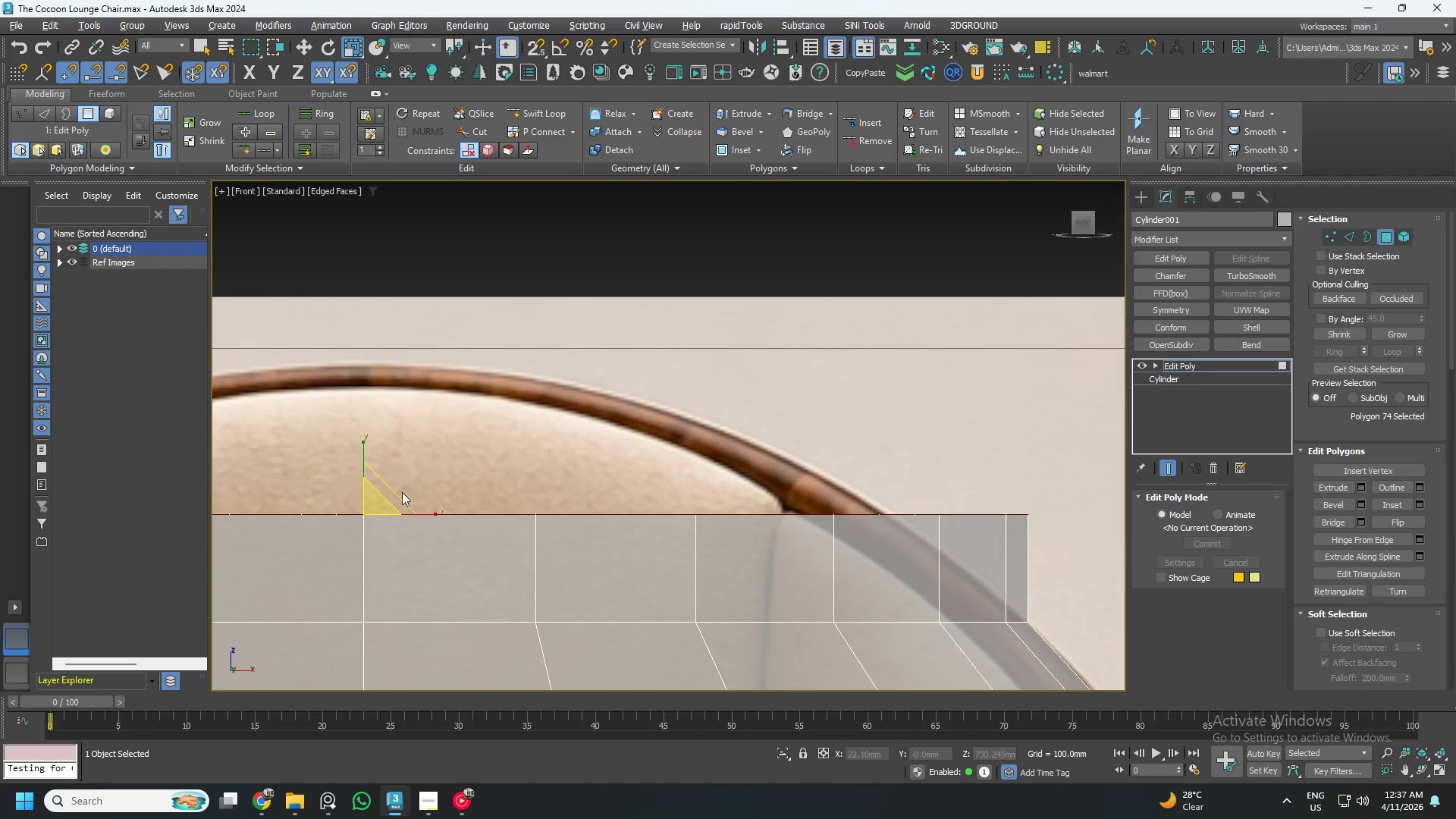 
left_click_drag(start_coordinate=[372, 499], to_coordinate=[374, 519])
 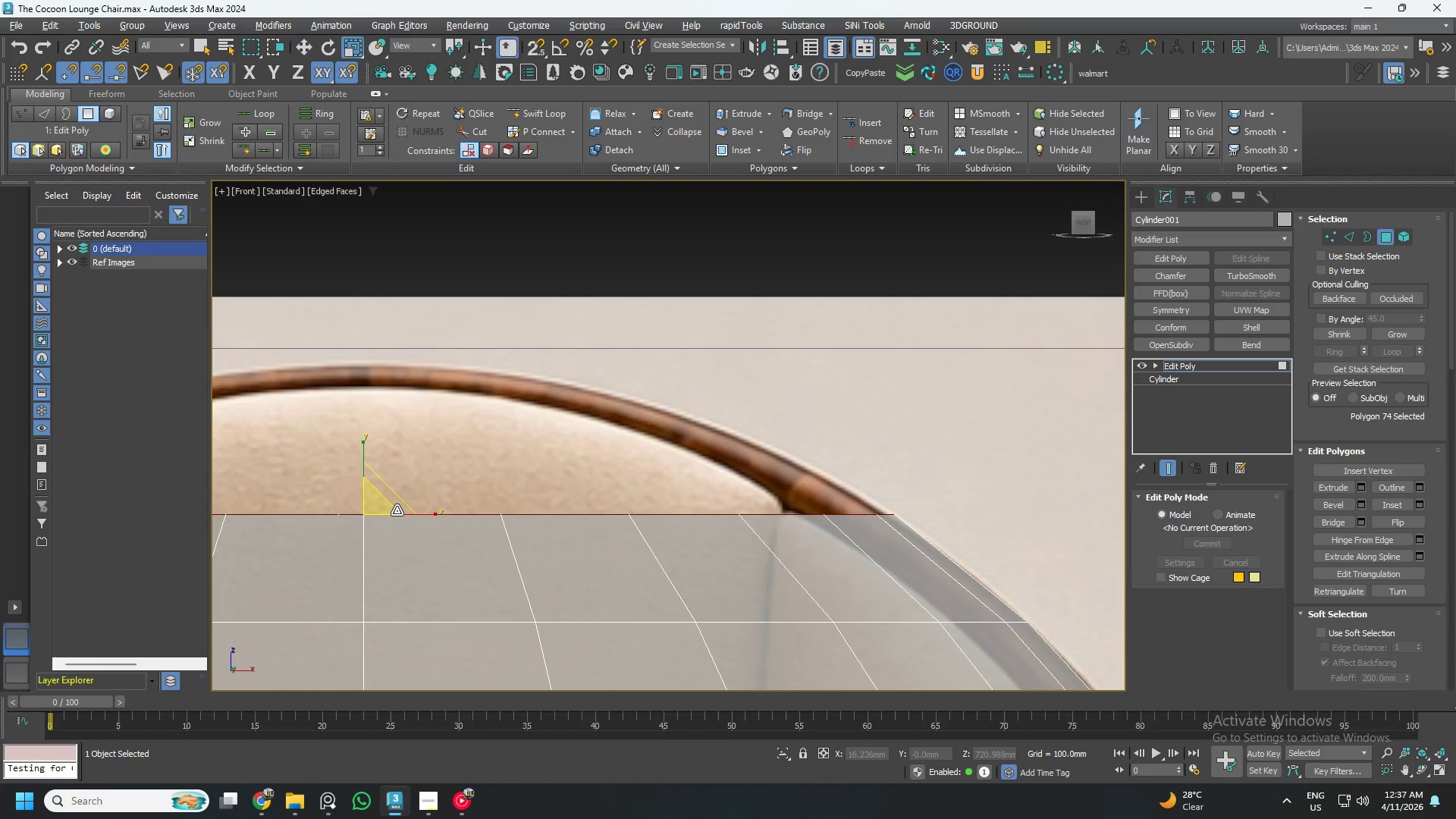 
key(W)
 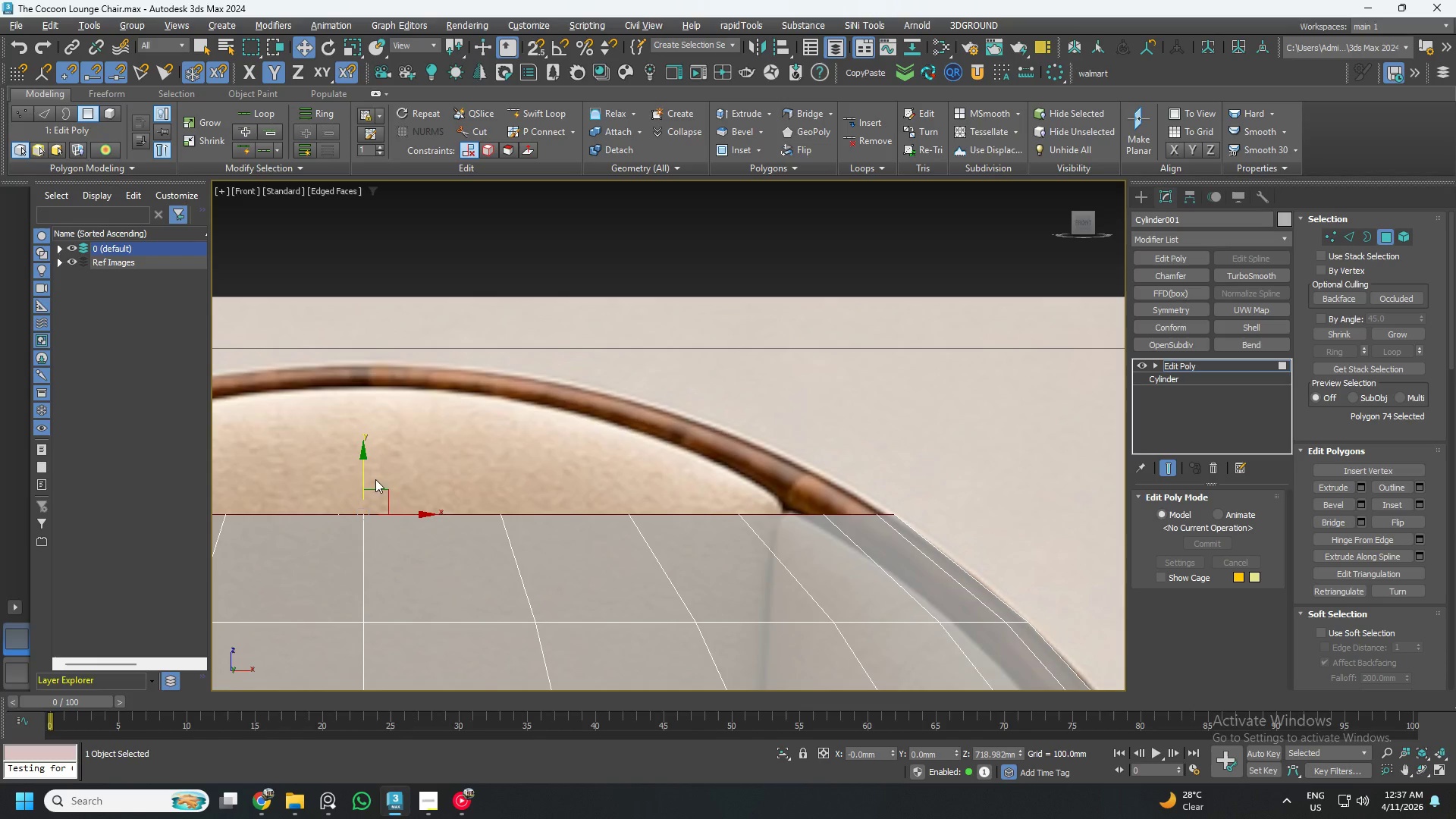 
hold_key(key=ShiftLeft, duration=1.5)
left_click_drag(start_coordinate=[365, 473], to_coordinate=[351, 380])
 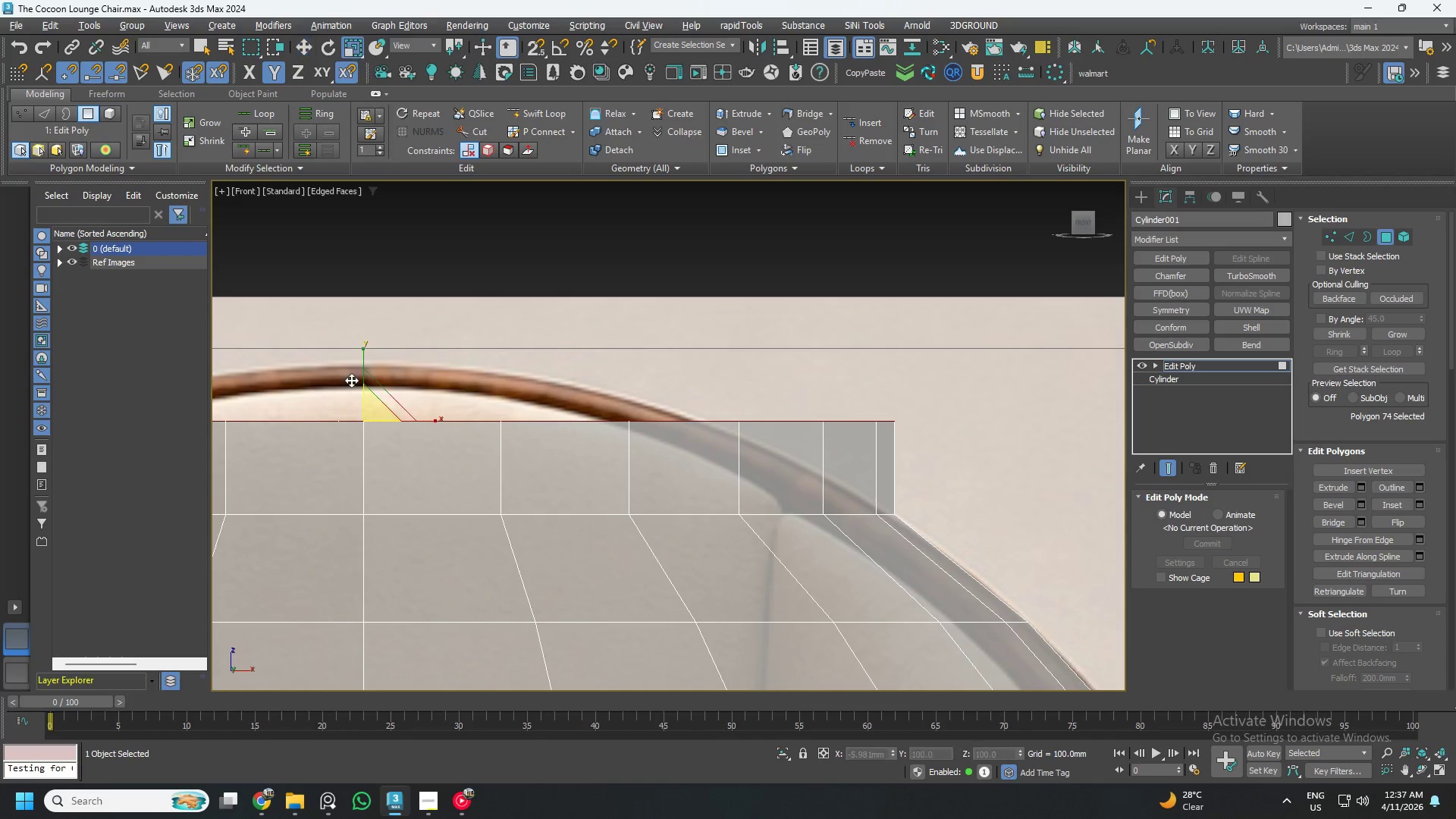 
hold_key(key=ShiftLeft, duration=0.81)
 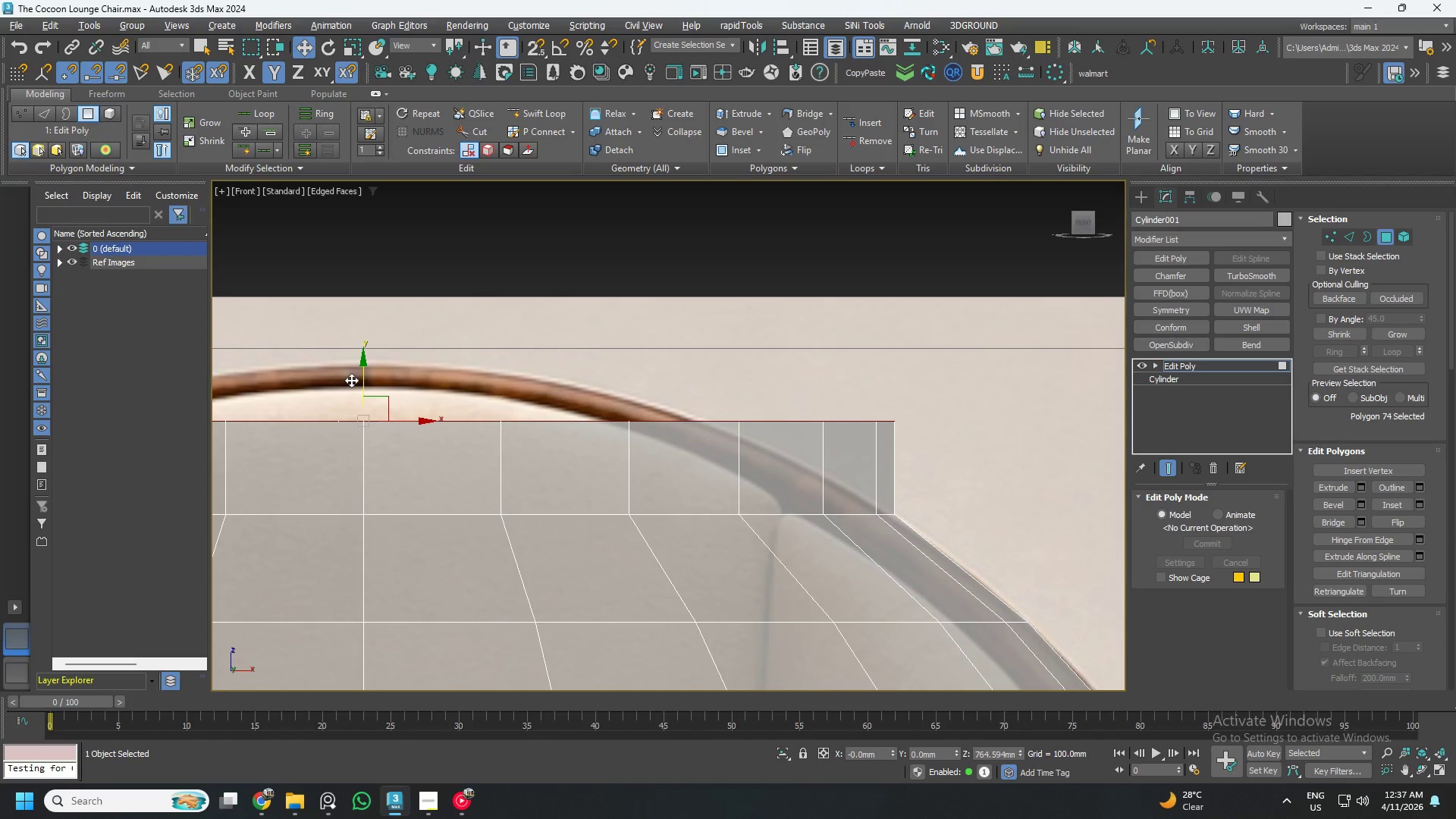 
key(R)
 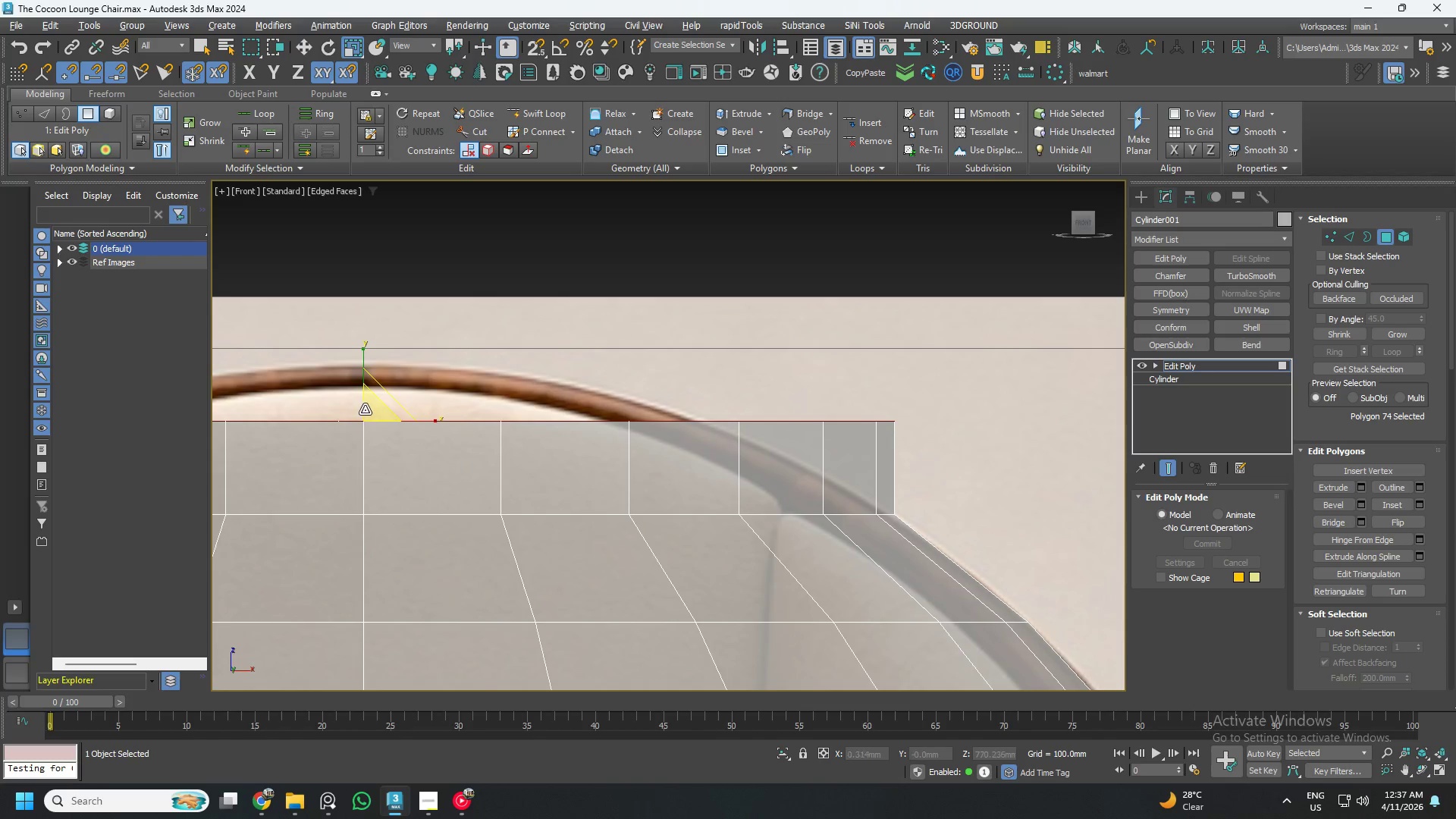 
left_click_drag(start_coordinate=[366, 408], to_coordinate=[374, 447])
 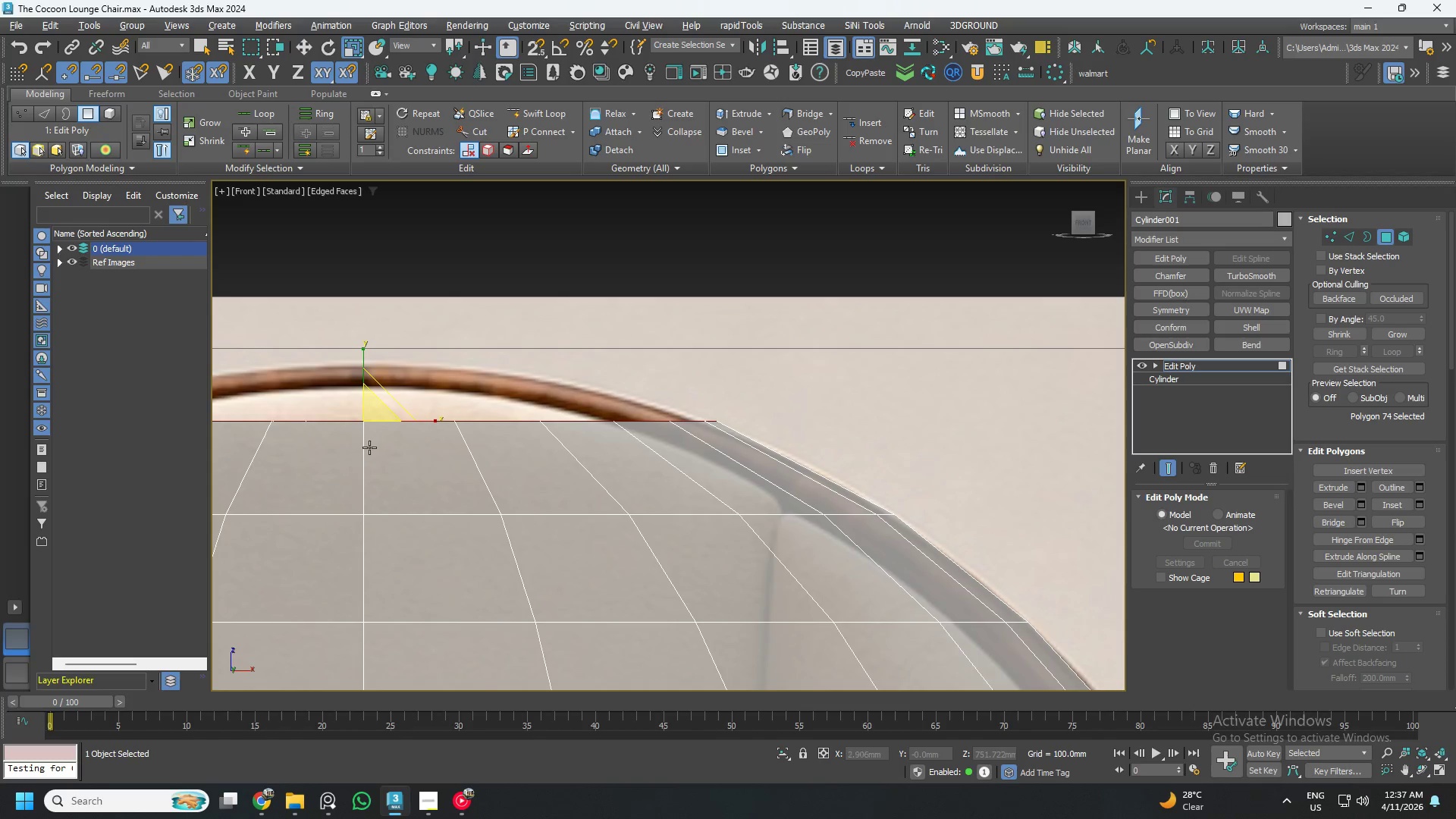 
scroll: coordinate [378, 463], scroll_direction: up, amount: 1.0
 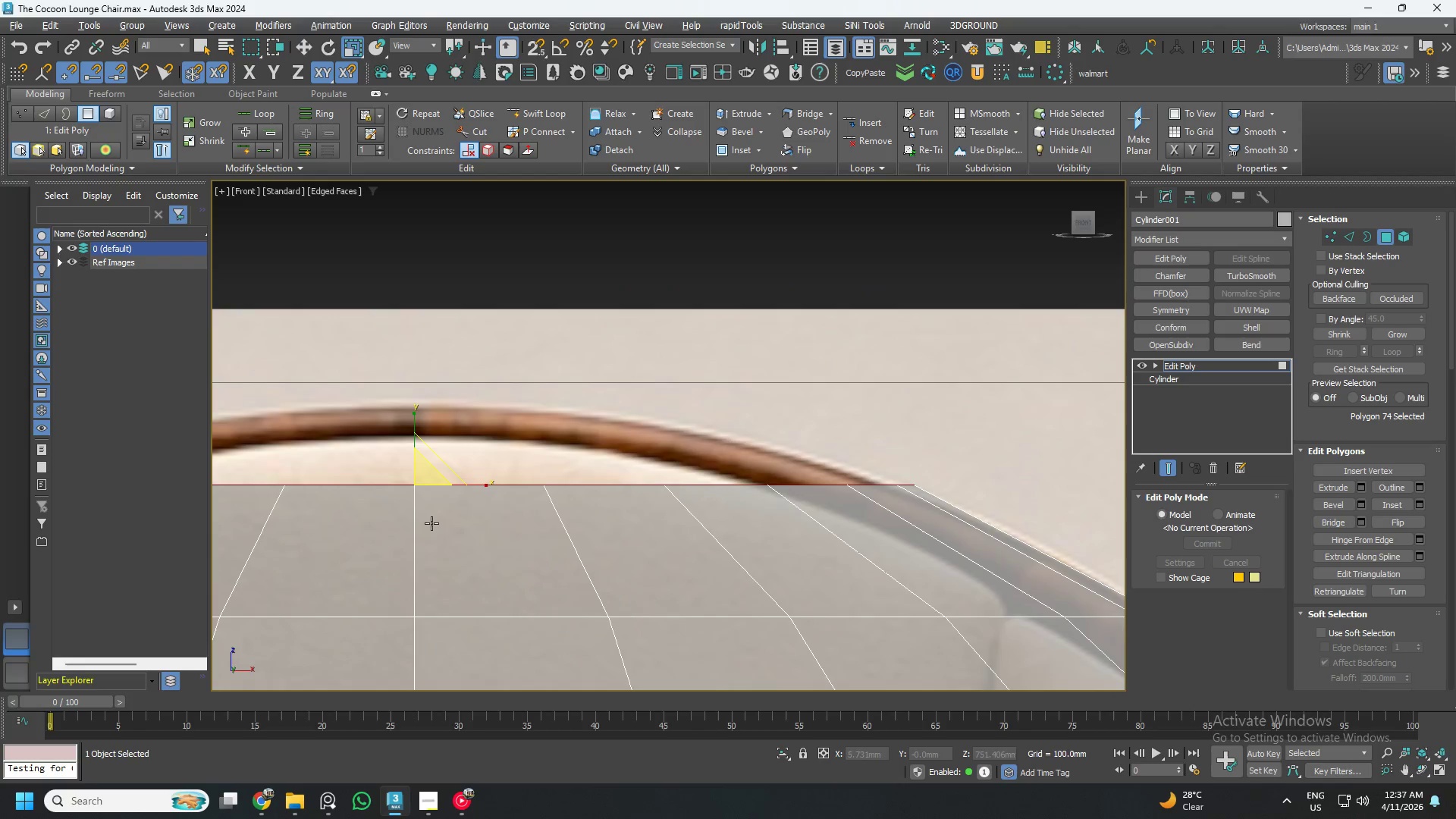 
key(W)
 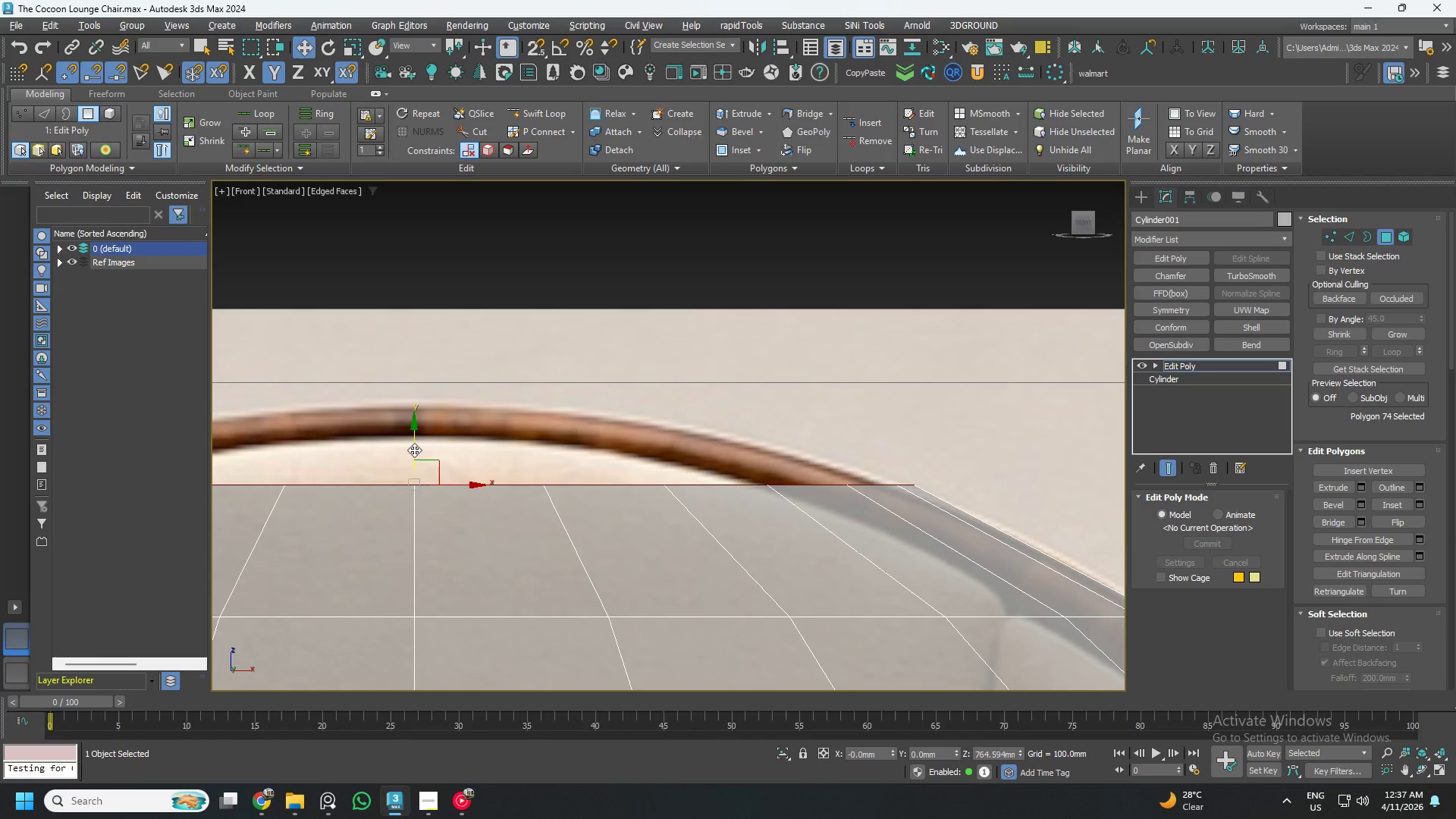 
hold_key(key=ShiftLeft, duration=1.5)
left_click_drag(start_coordinate=[414, 448], to_coordinate=[407, 369])
 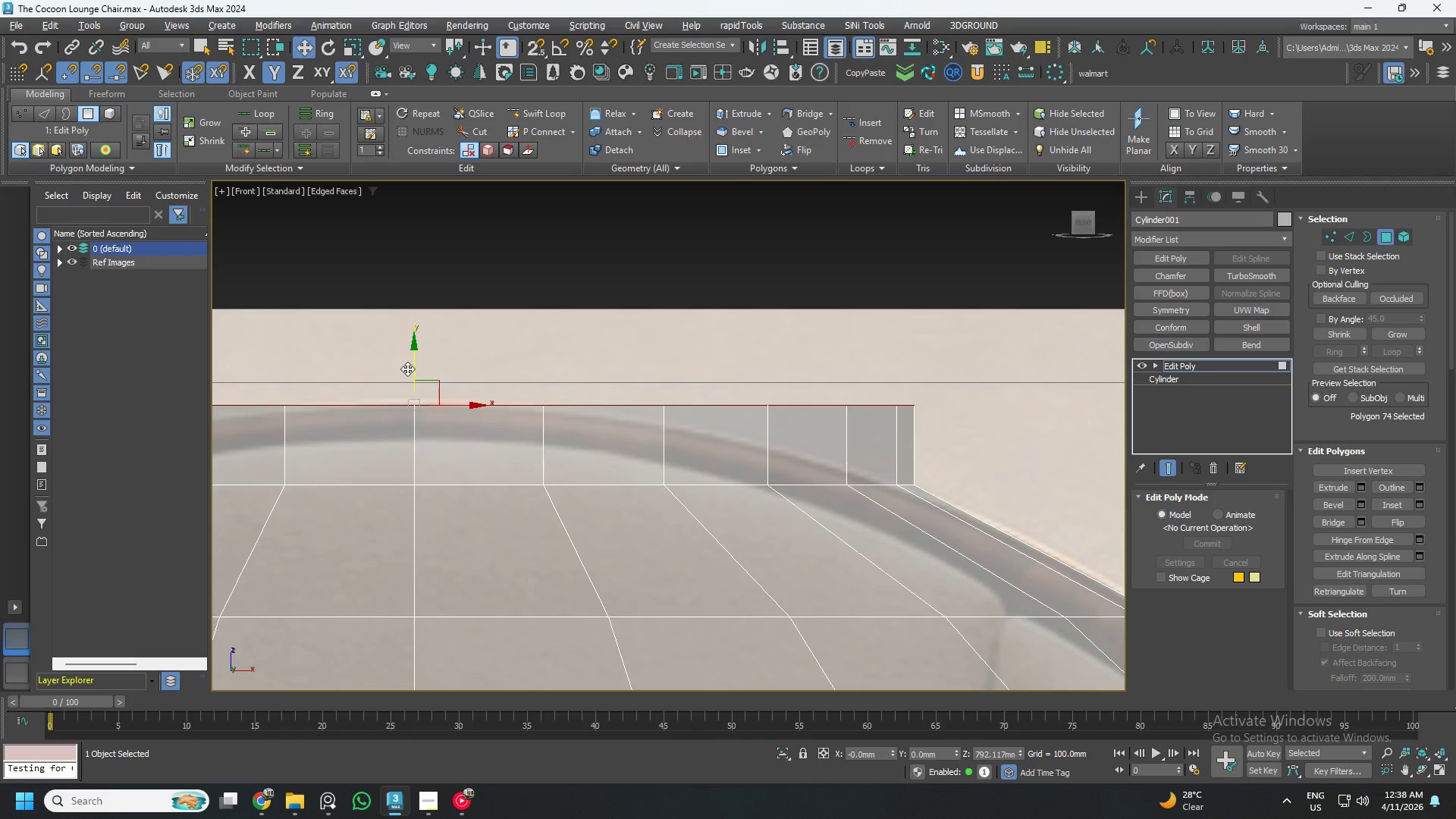 
hold_key(key=ShiftLeft, duration=1.5)
 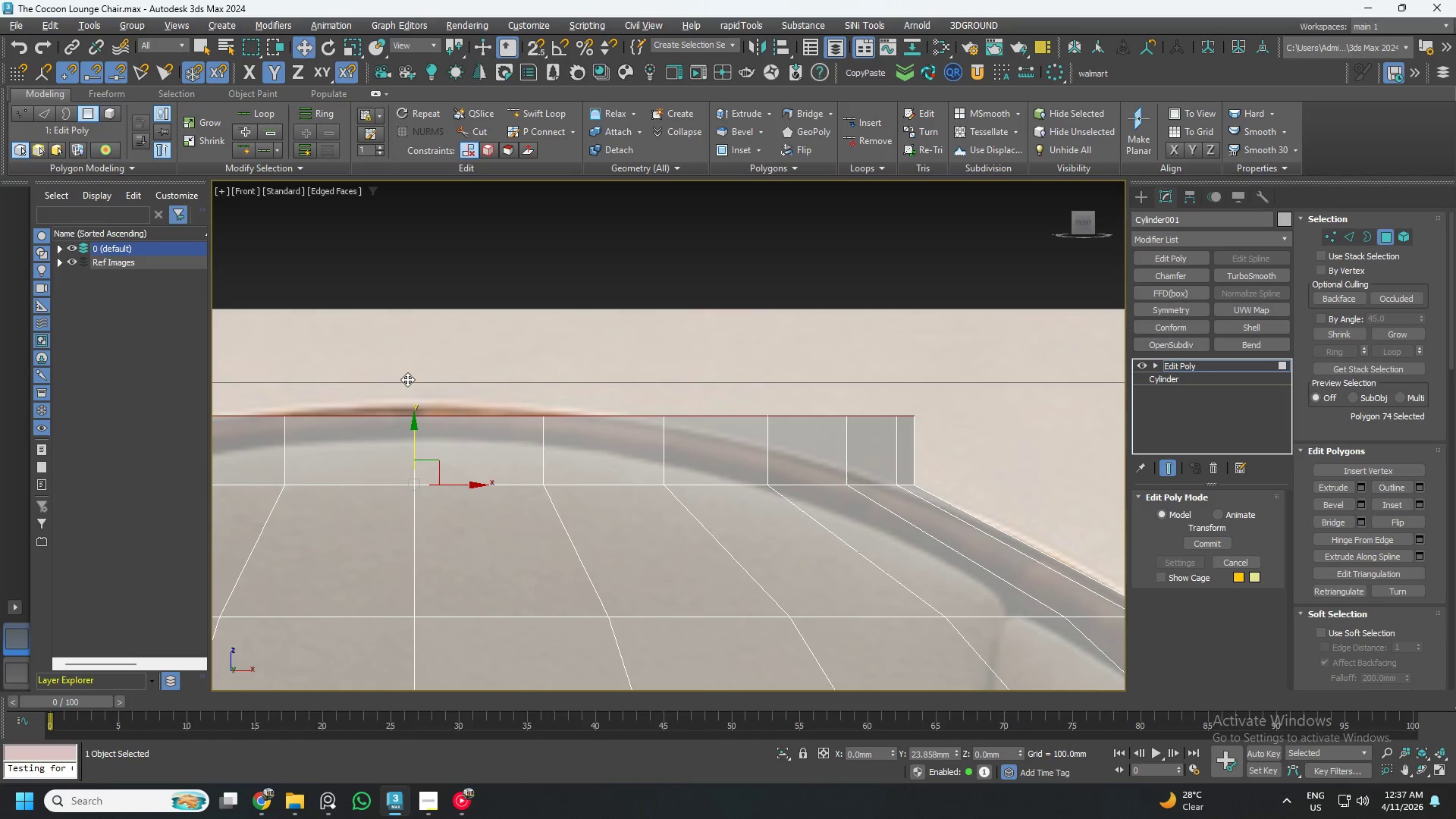 
hold_key(key=ShiftLeft, duration=1.5)
 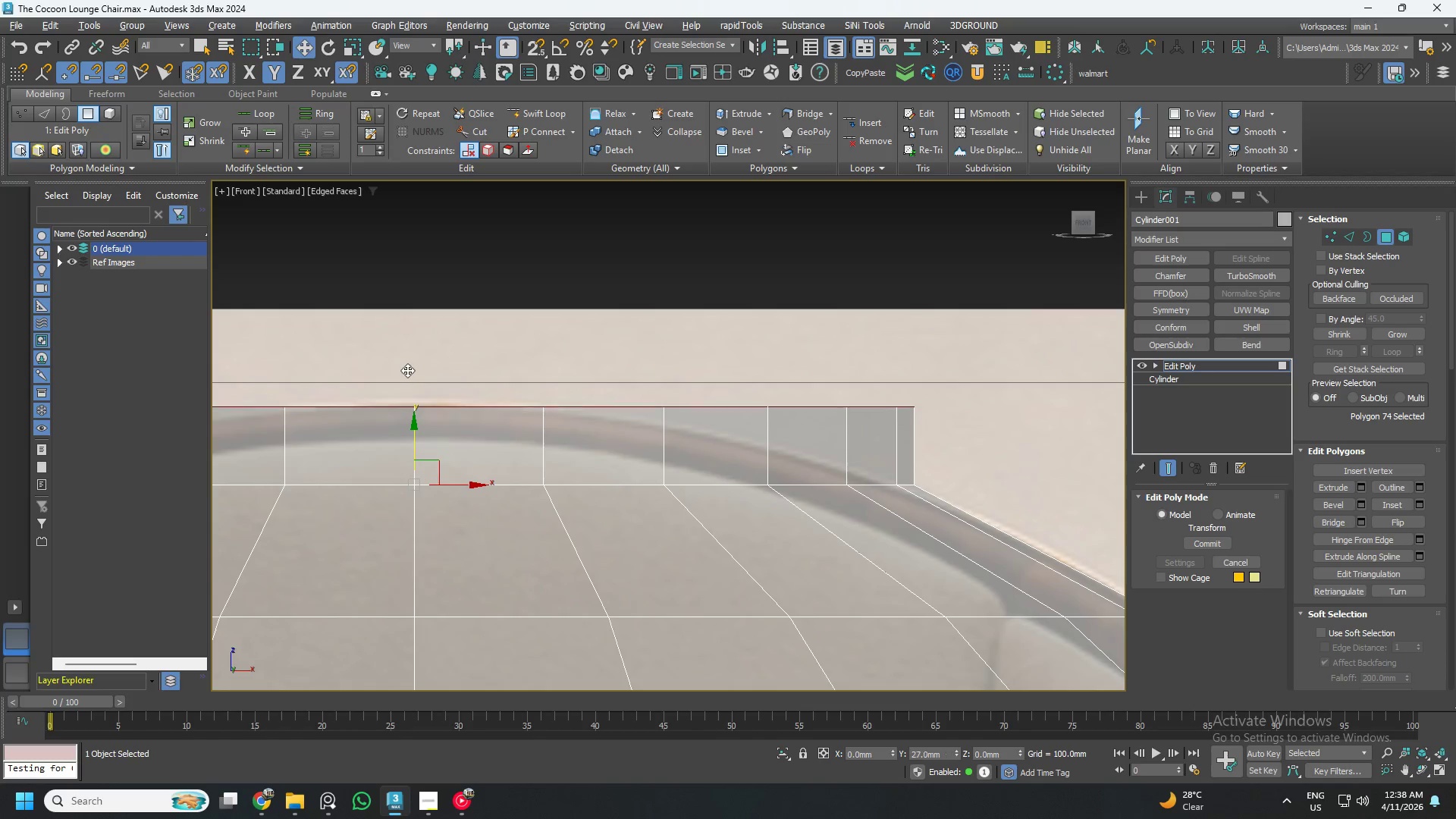 
hold_key(key=ShiftLeft, duration=1.06)
 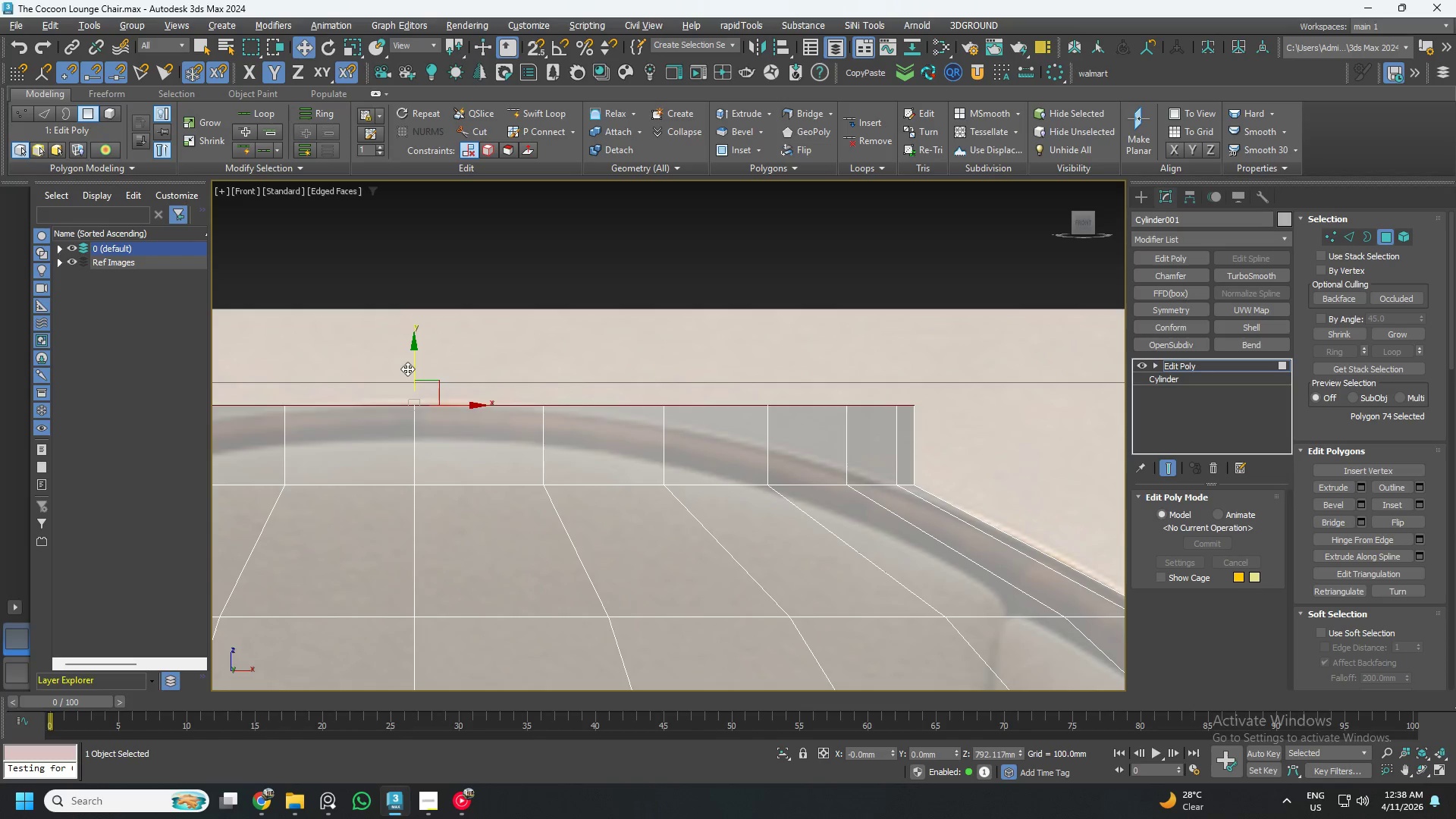 
key(R)
 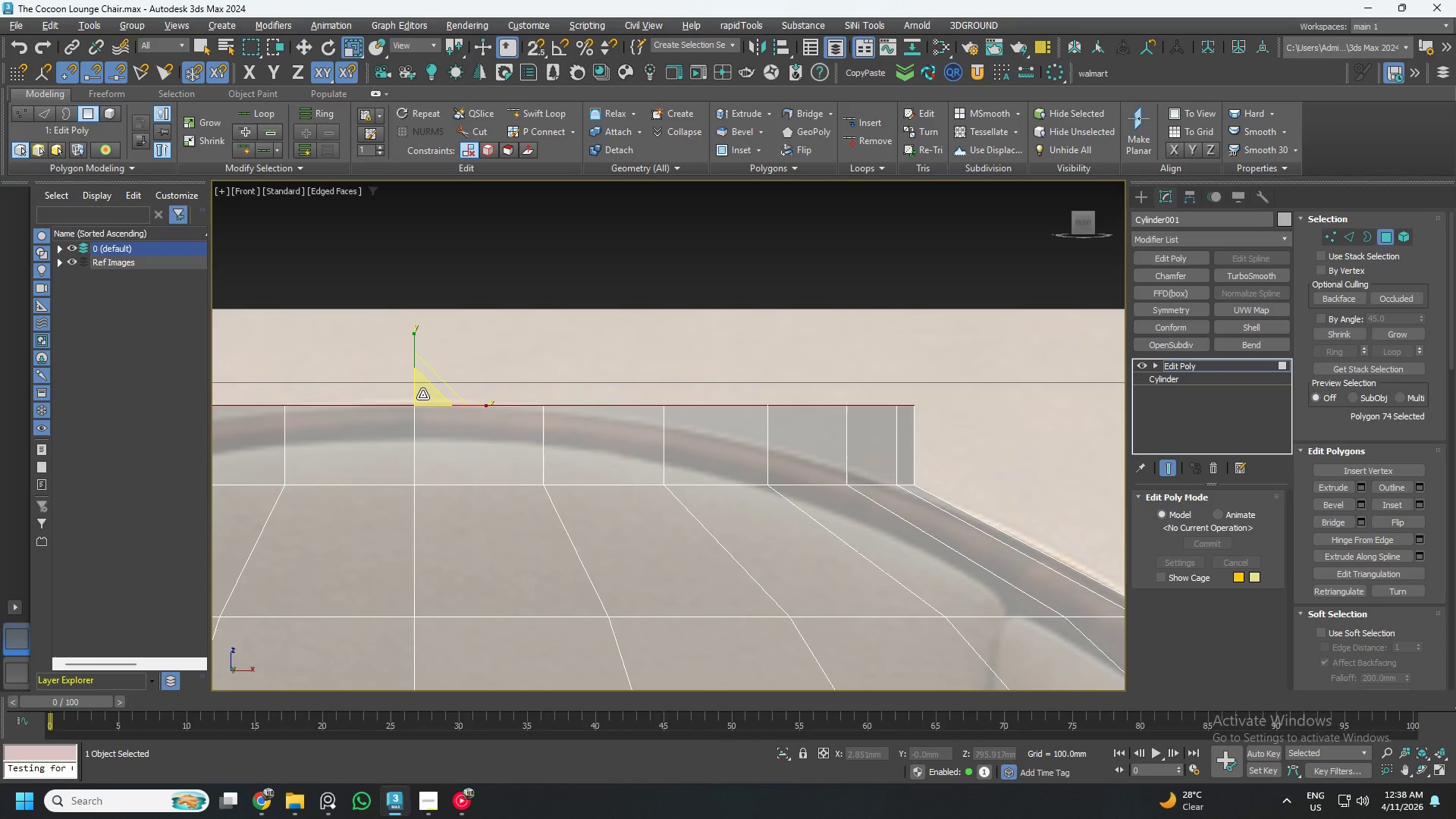 
left_click_drag(start_coordinate=[423, 394], to_coordinate=[475, 507])
 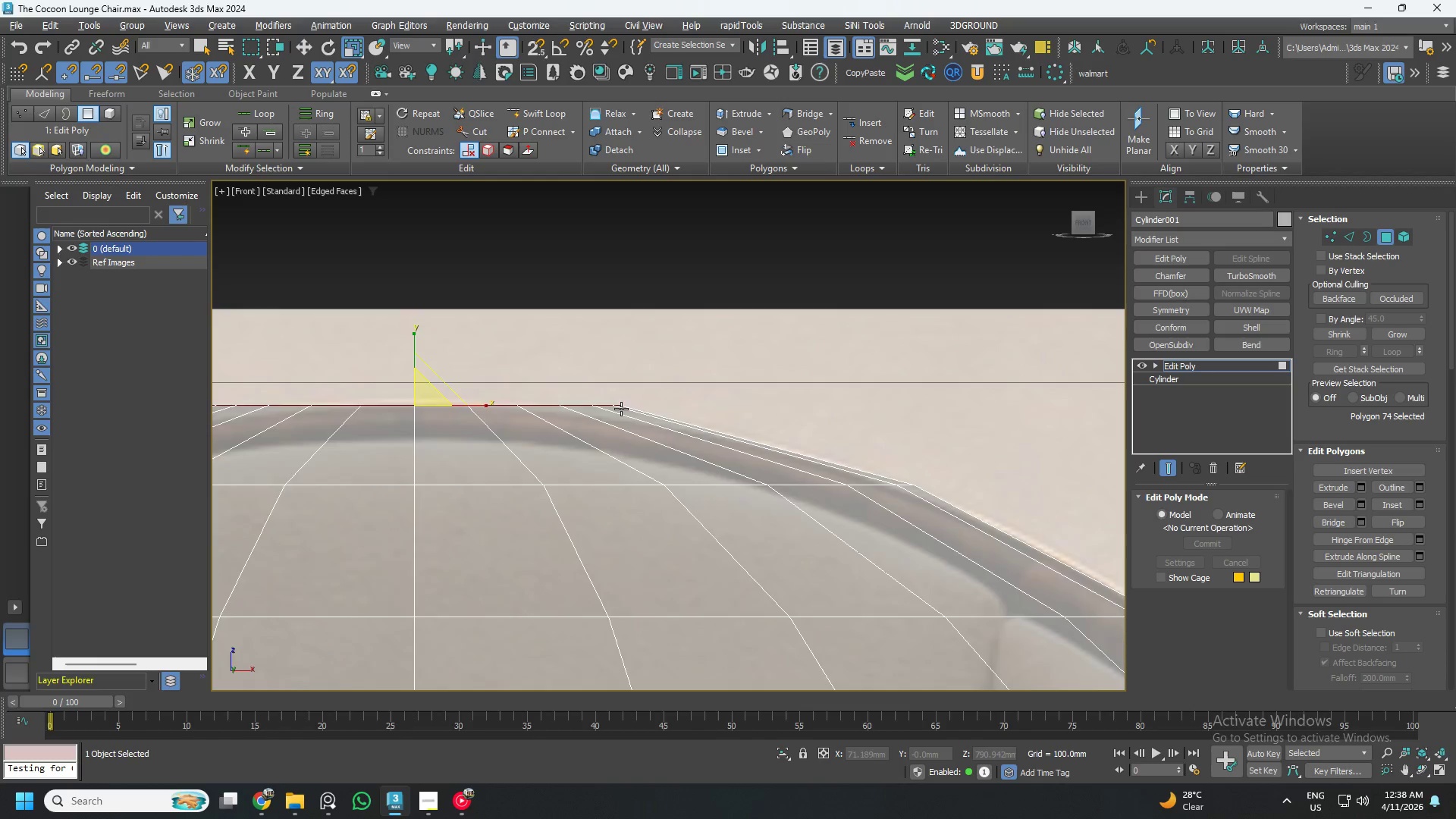 
scroll: coordinate [621, 409], scroll_direction: down, amount: 5.0
 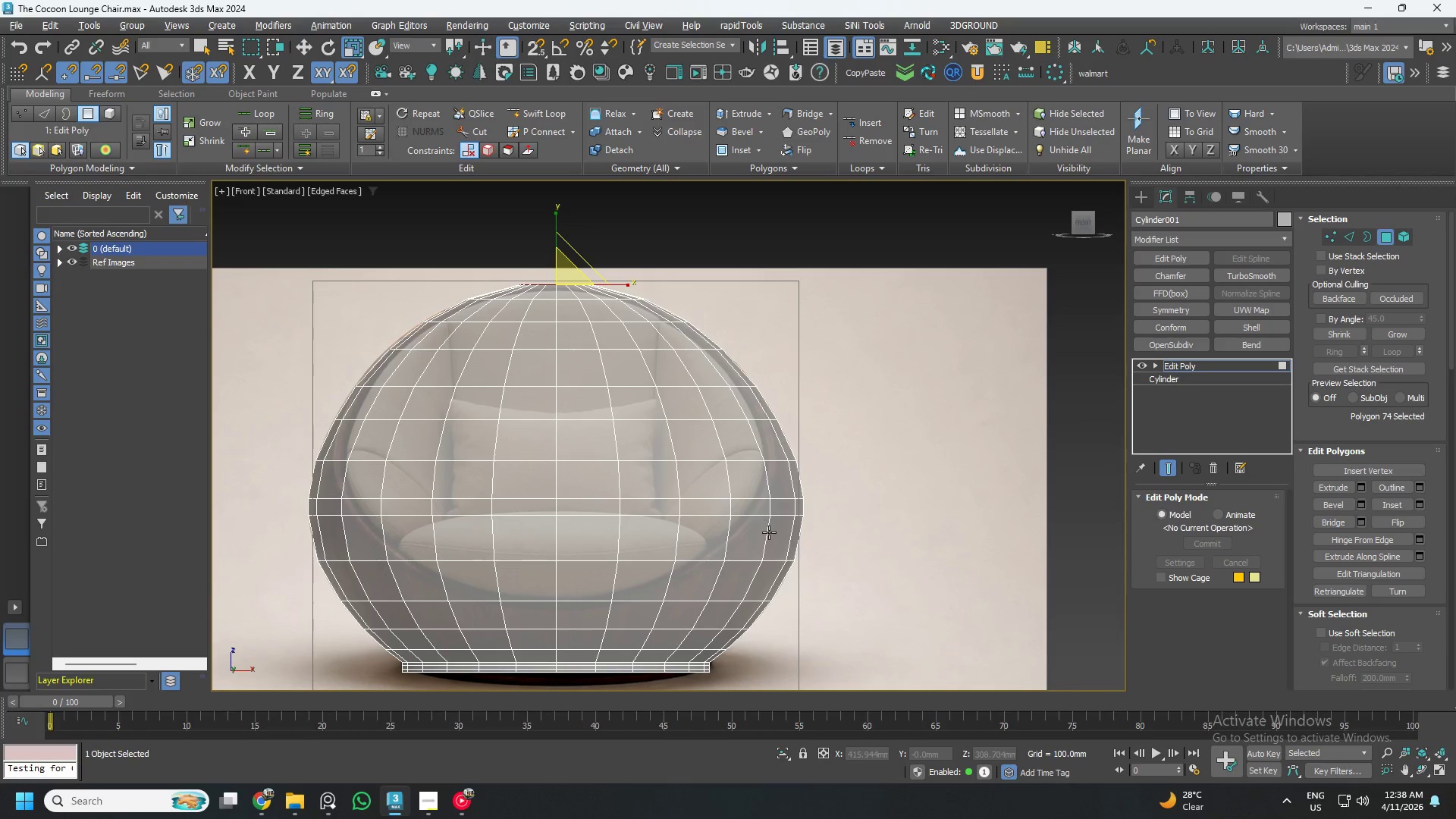 
scroll: coordinate [748, 400], scroll_direction: up, amount: 5.0
 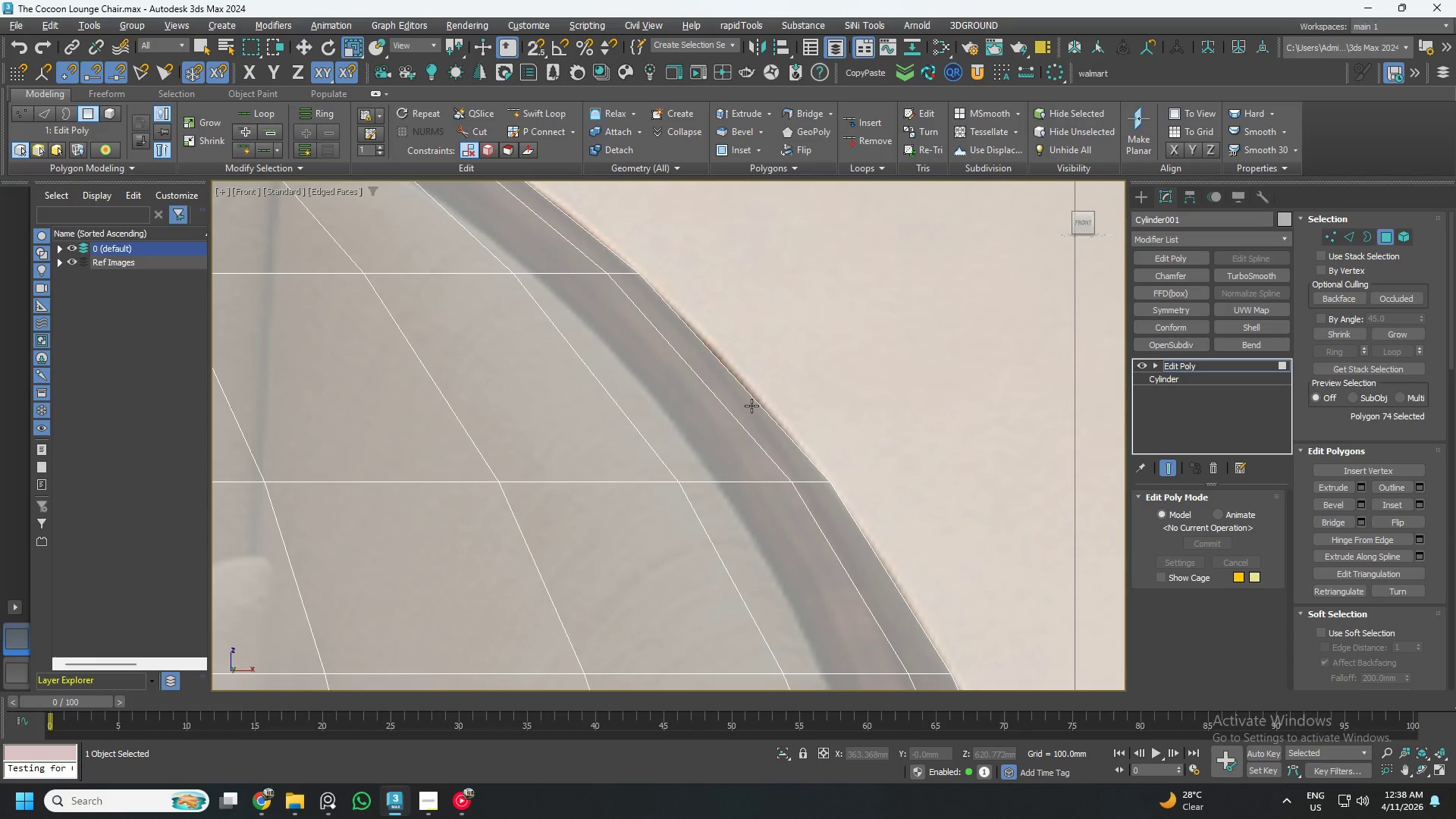 
scroll: coordinate [752, 406], scroll_direction: down, amount: 6.0
 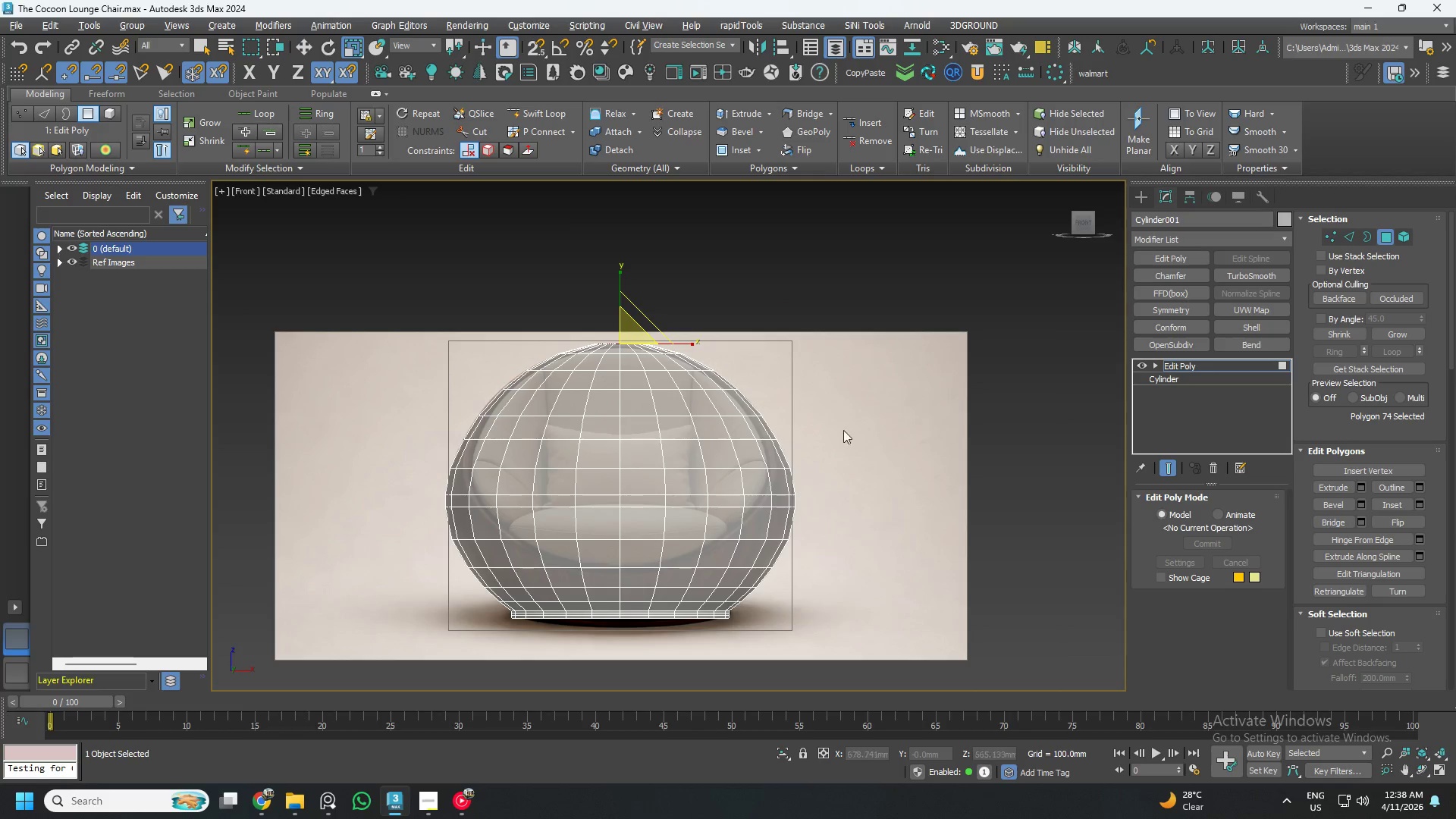 
hold_key(key=AltLeft, duration=1.5)
 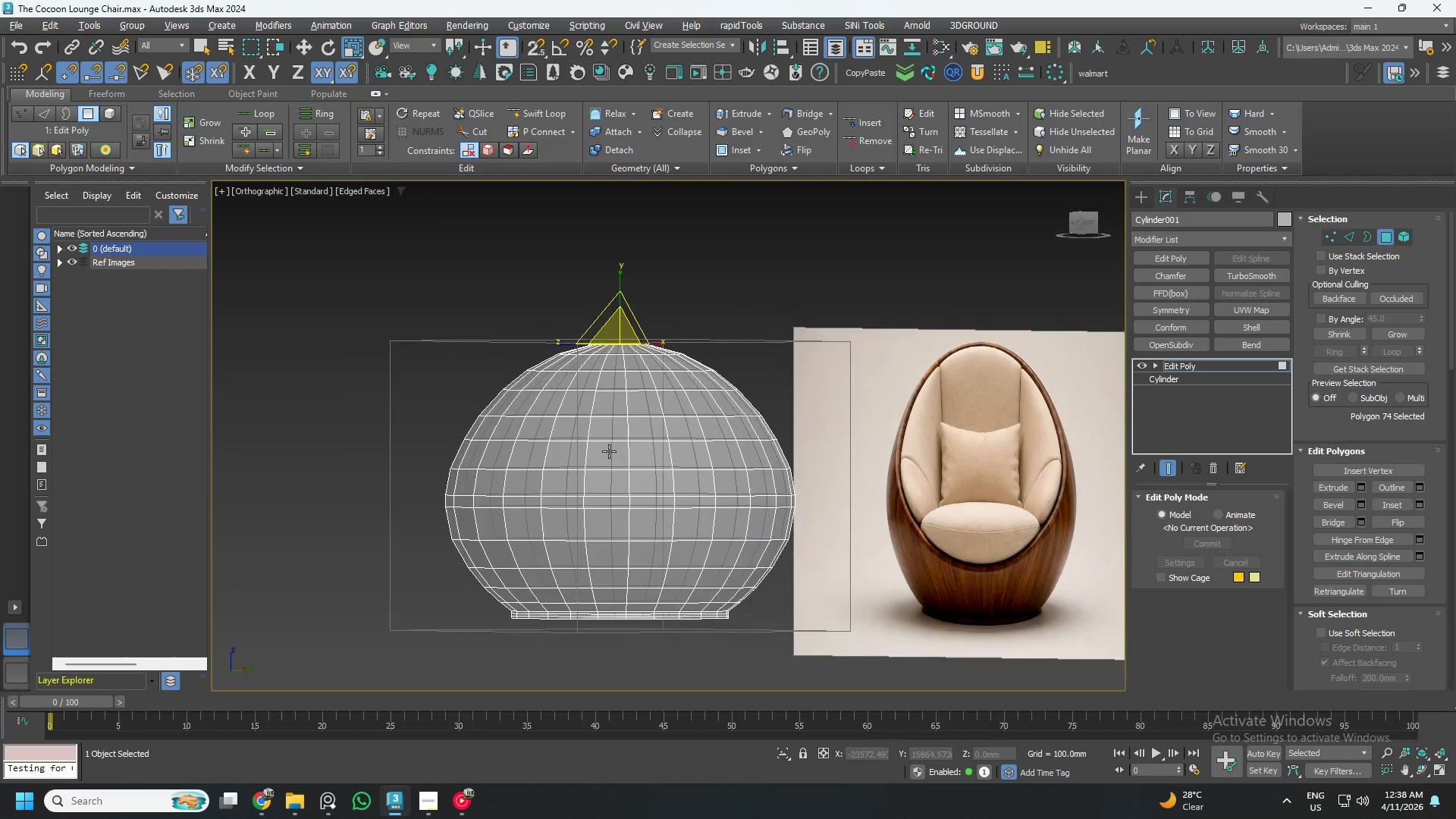 
hold_key(key=AltLeft, duration=1.52)
 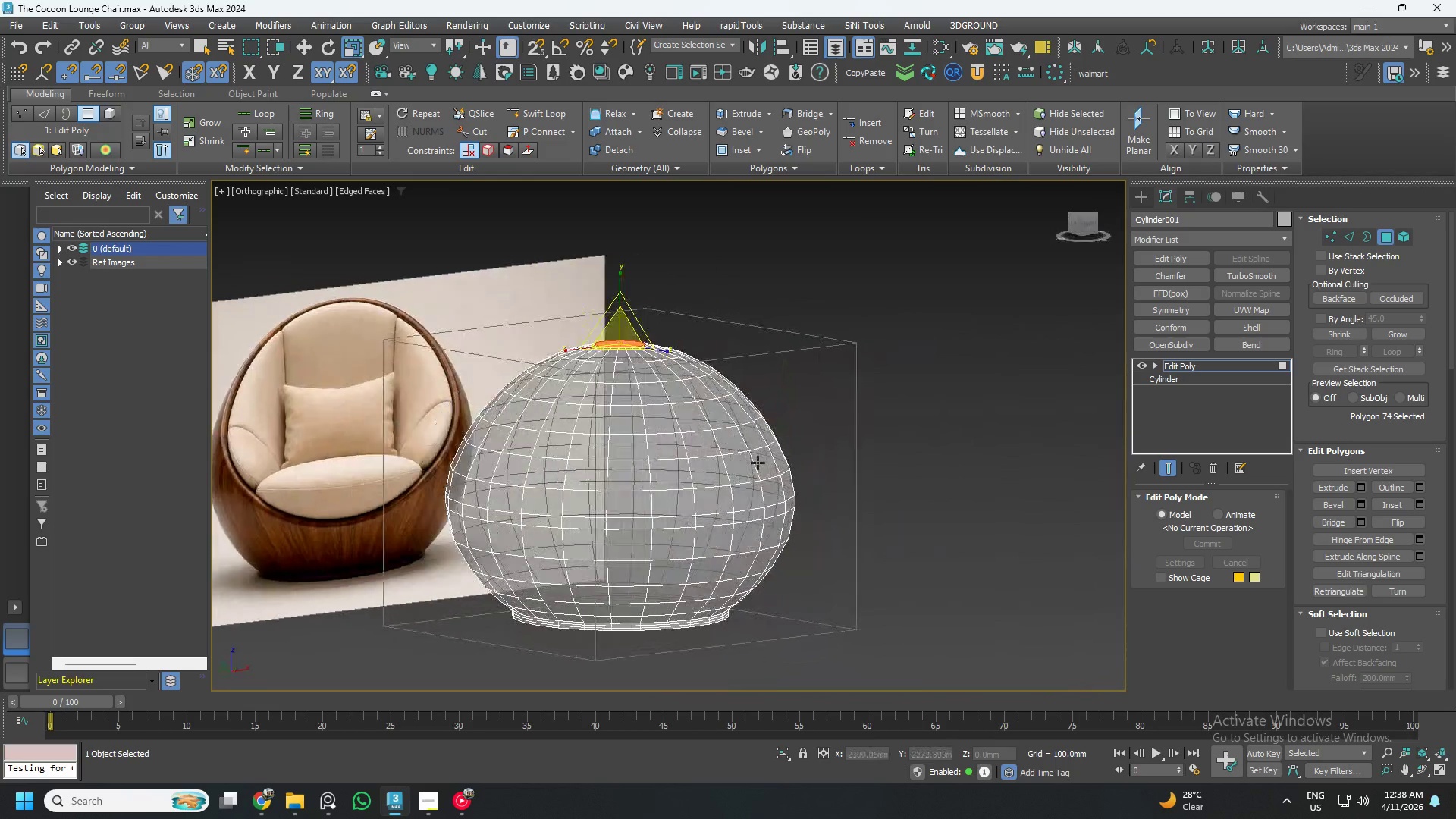 
hold_key(key=AltLeft, duration=1.51)
 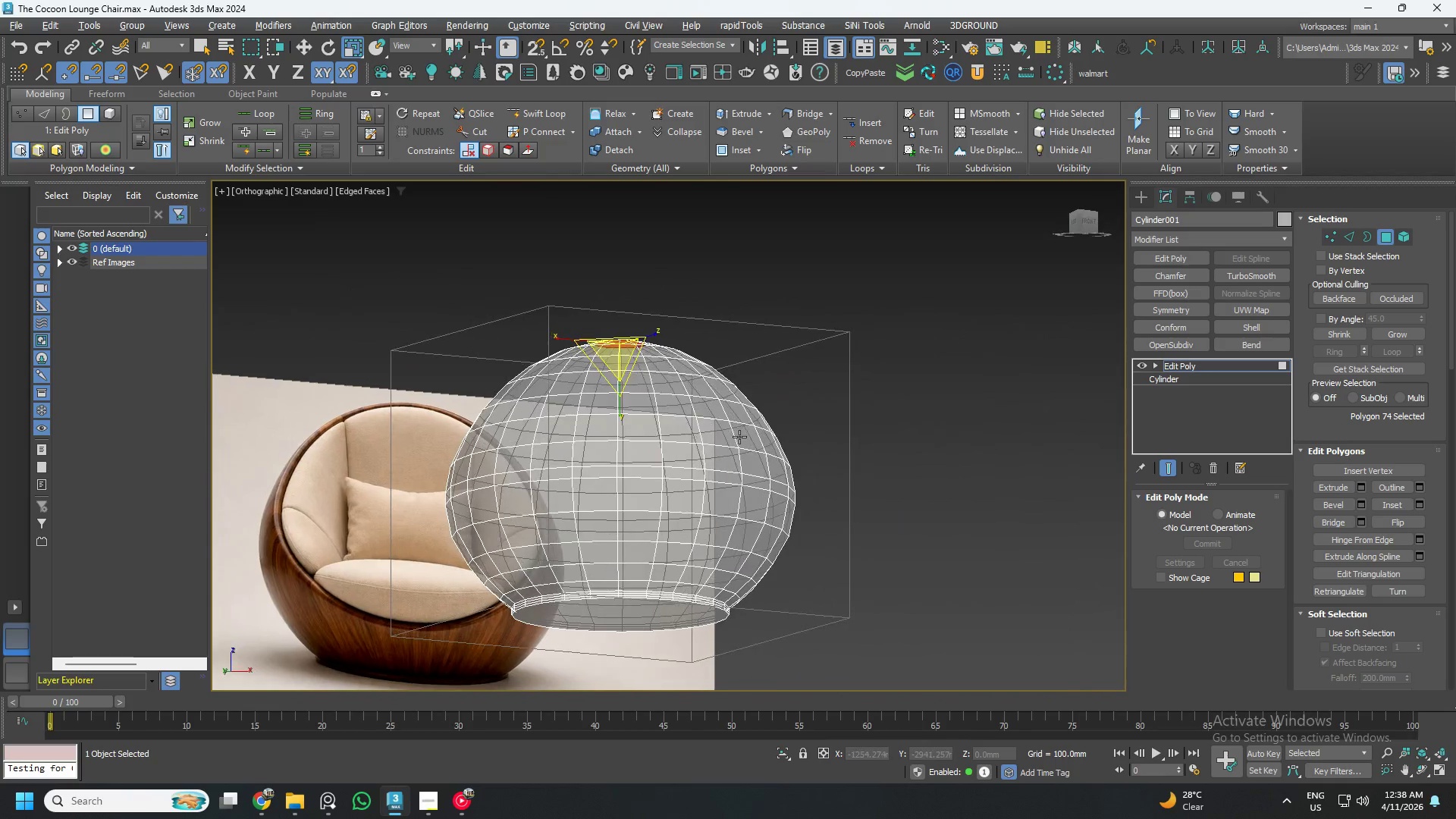 
hold_key(key=AltLeft, duration=1.5)
 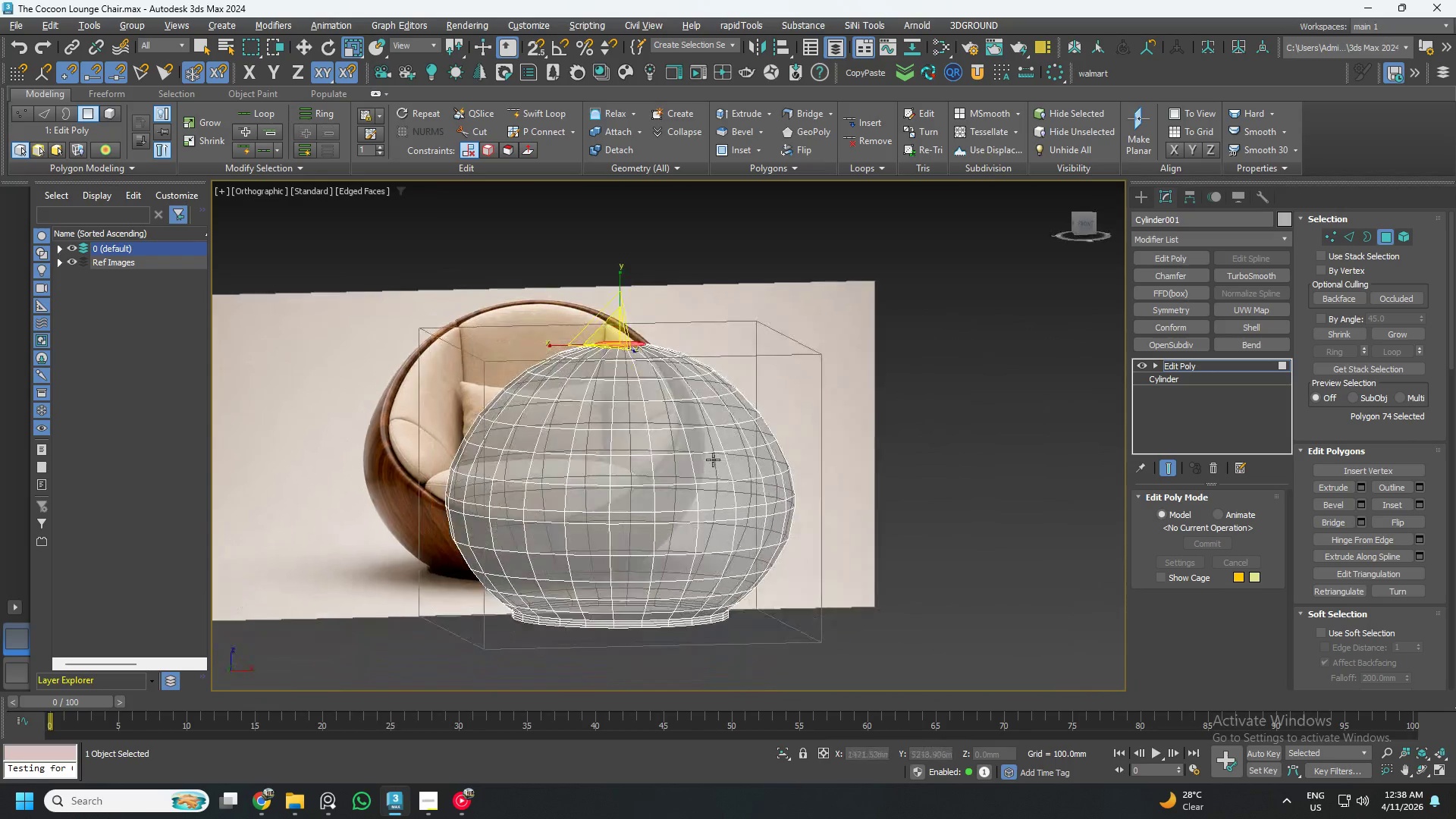 
key(Alt+AltLeft)
 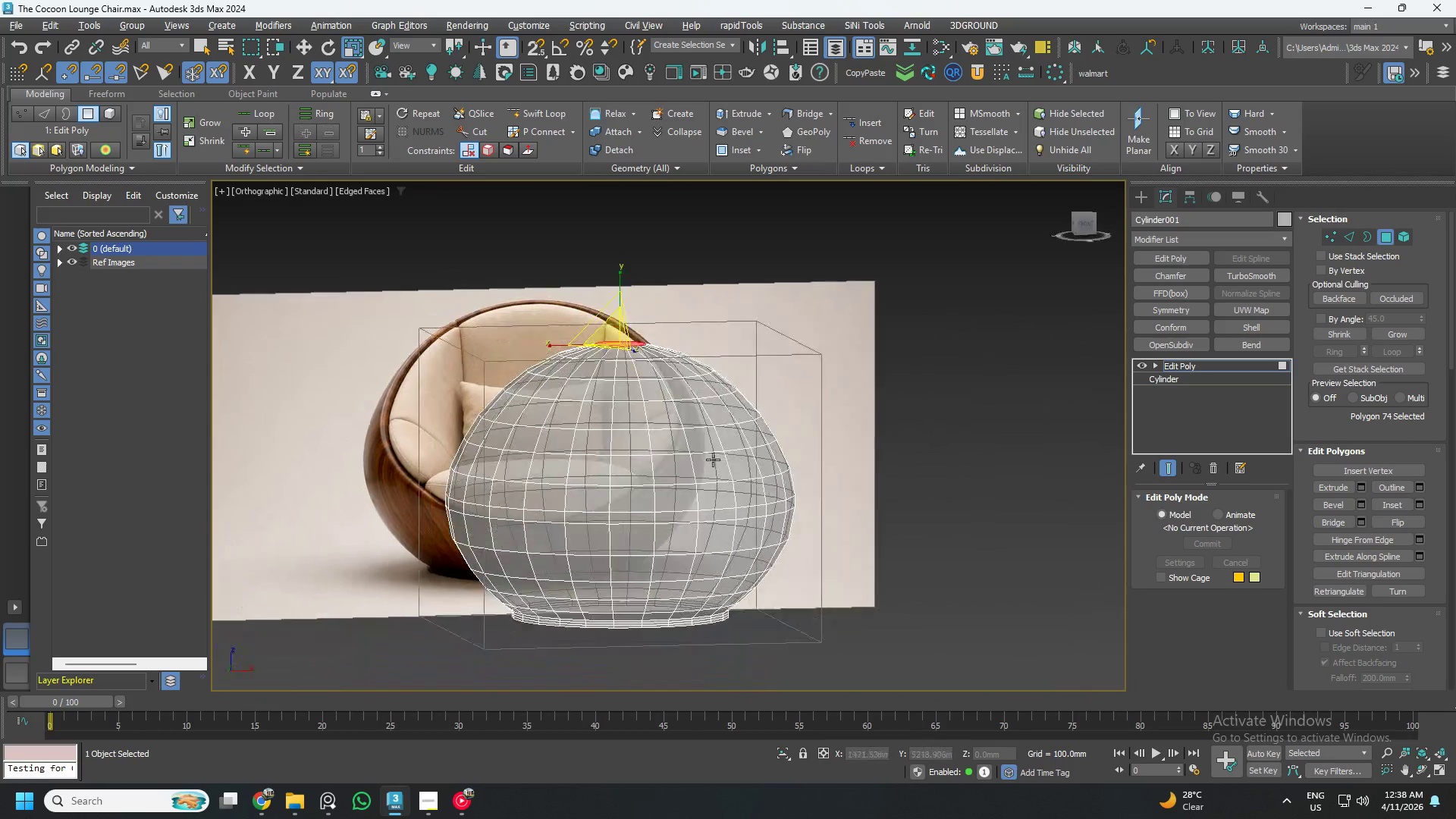 
key(Alt+AltLeft)
 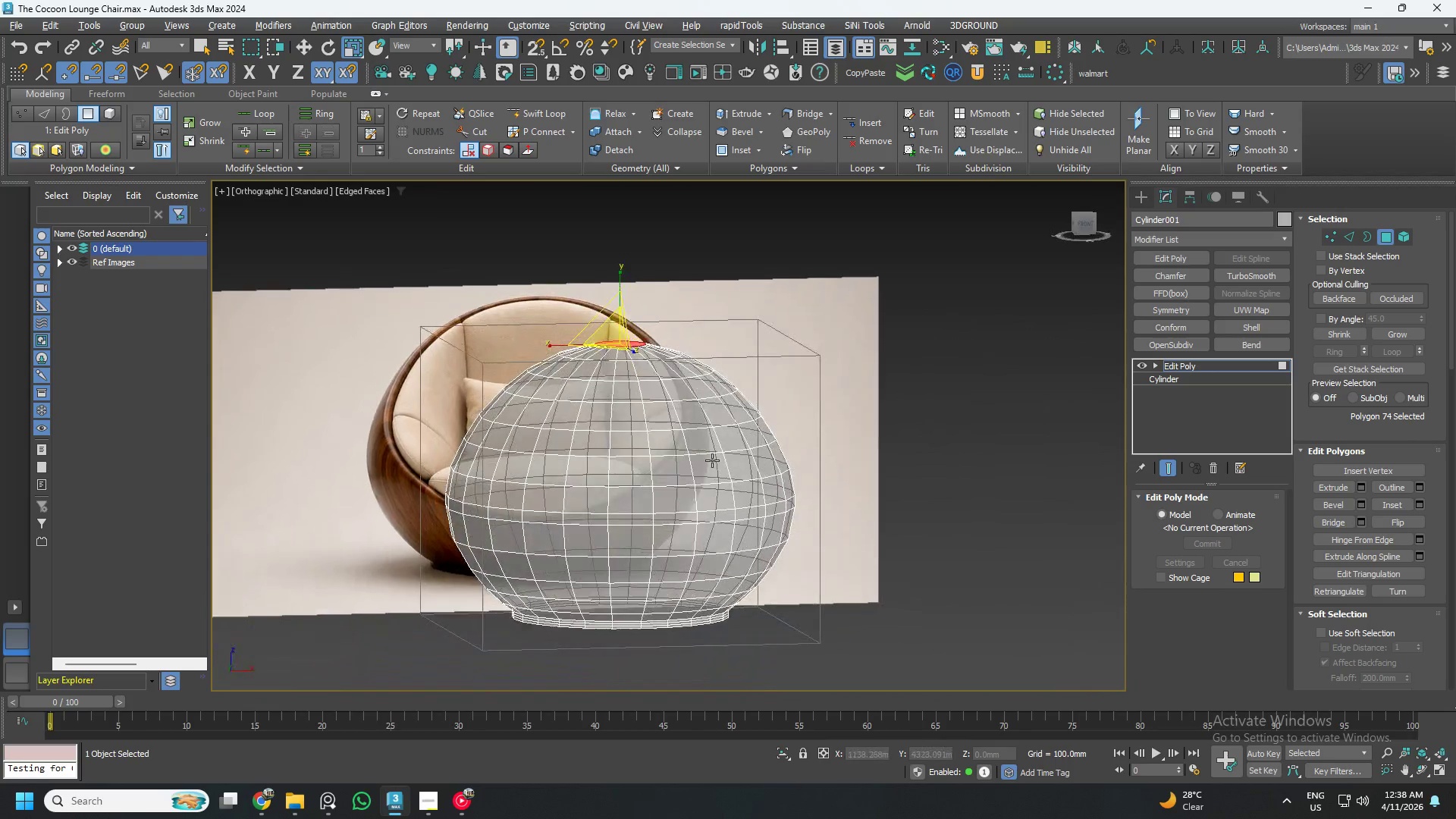 
key(Alt+AltLeft)
 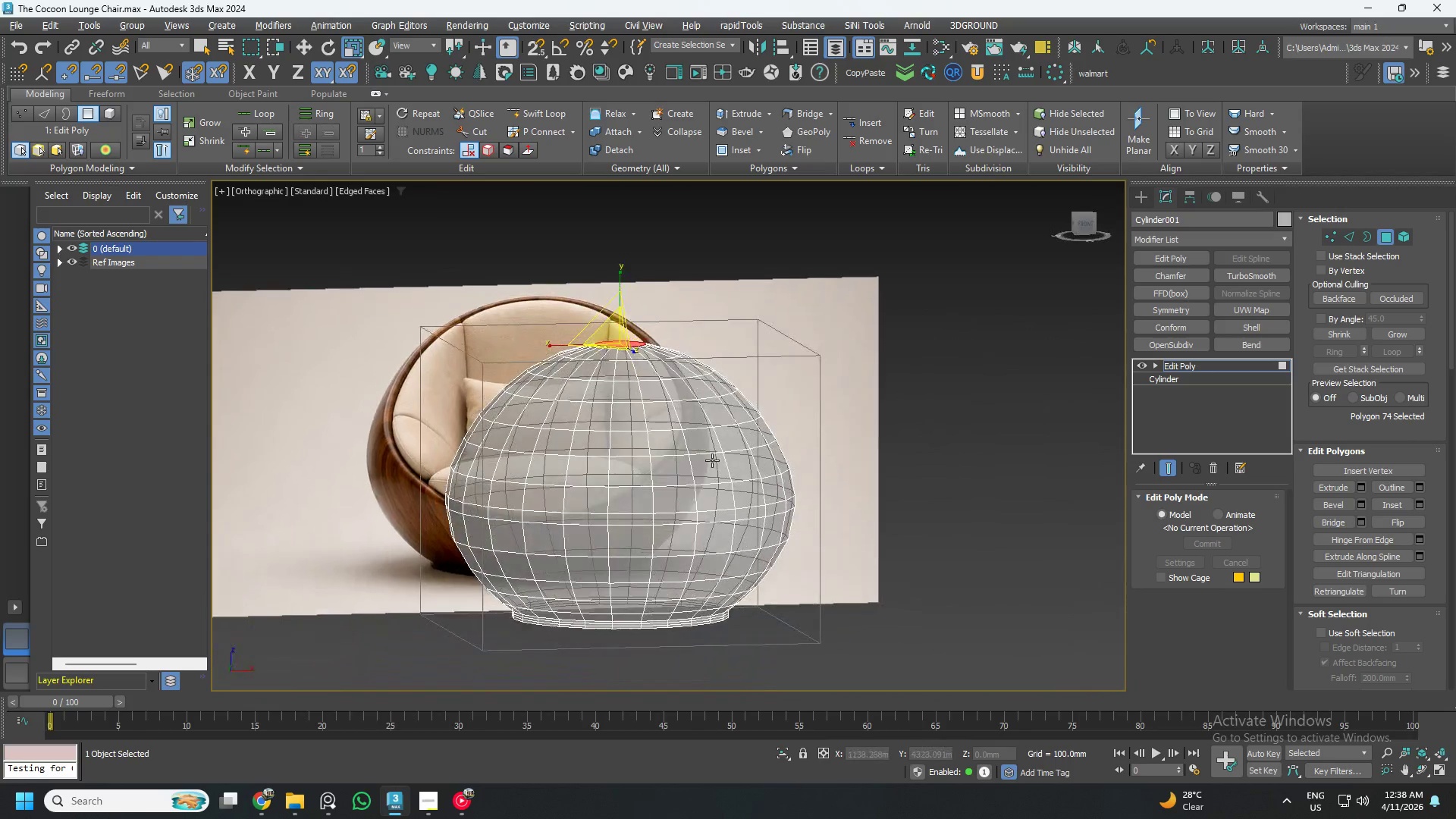 
key(Alt+AltLeft)
 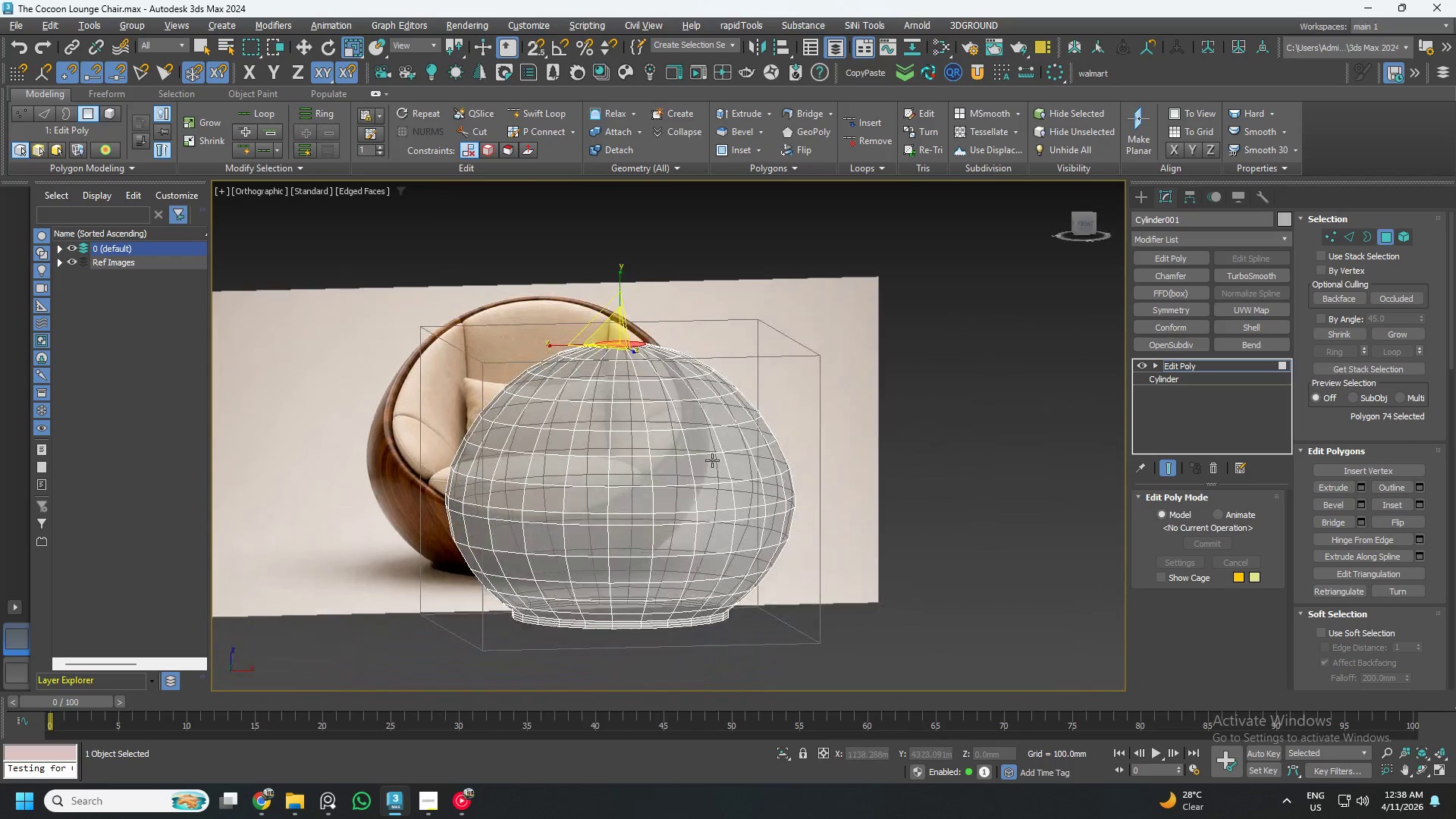 
key(Alt+AltLeft)
 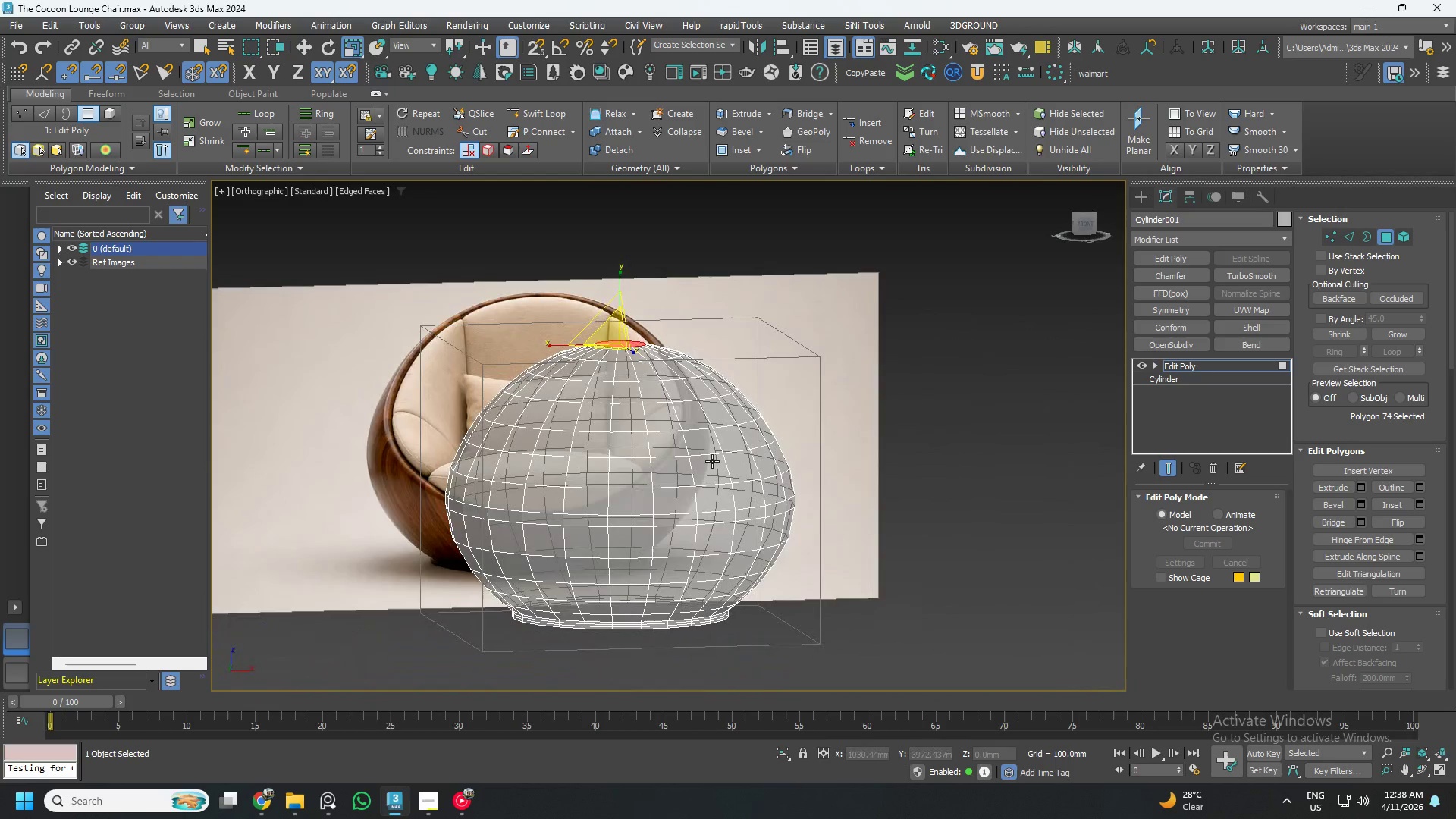 
key(Alt+AltLeft)
 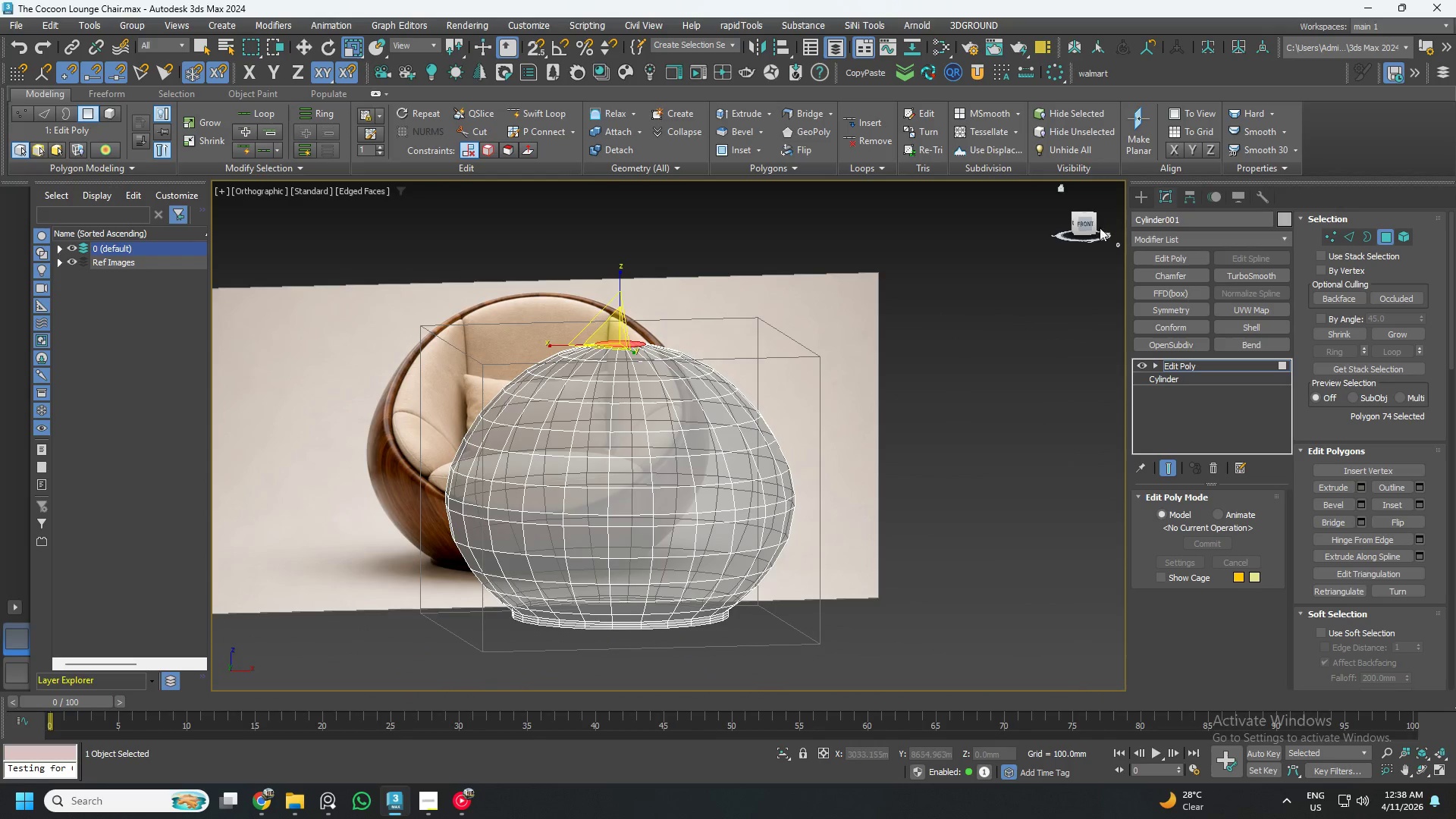 
left_click([1086, 222])
 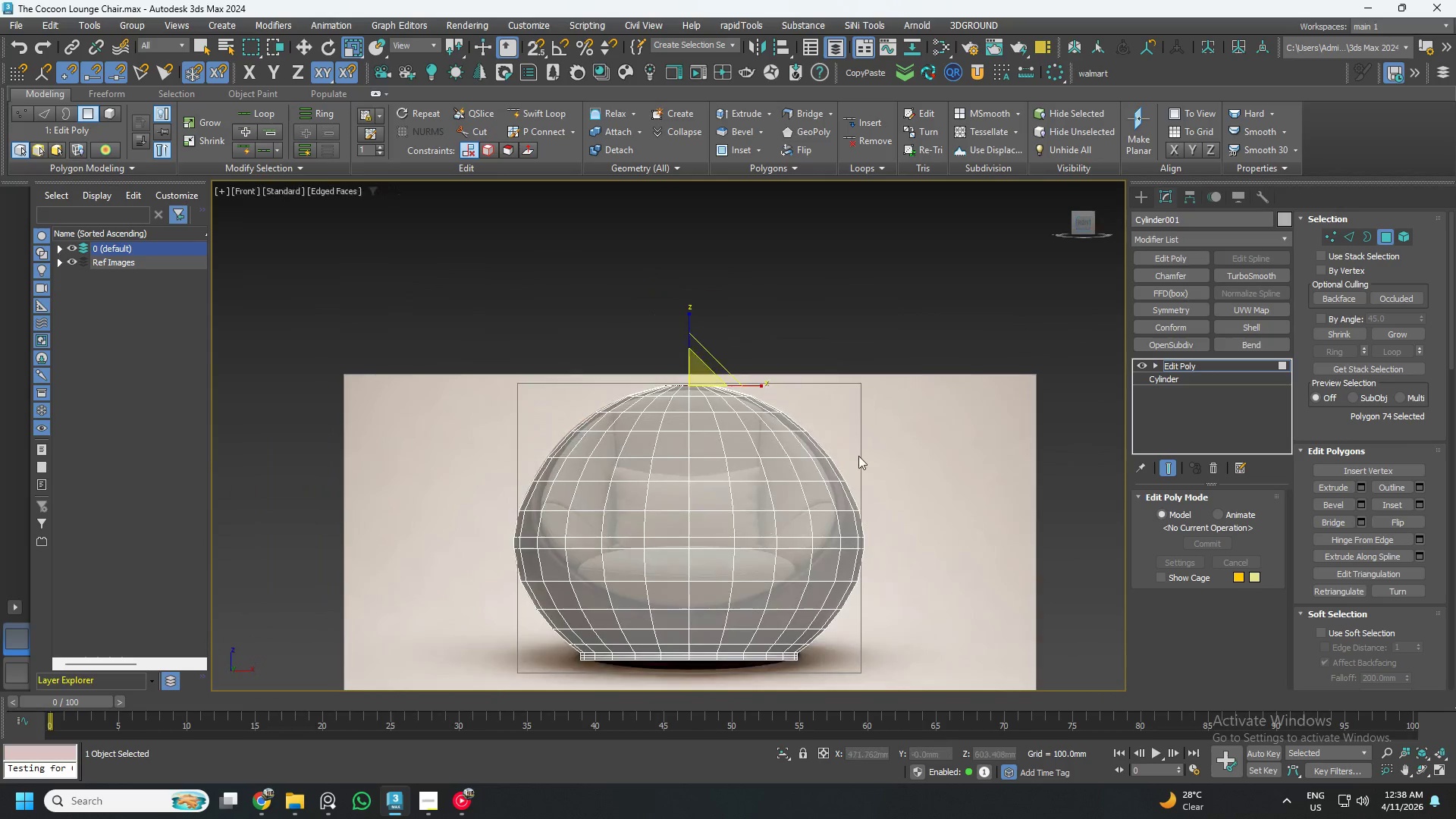 
key(Control+ControlLeft)
 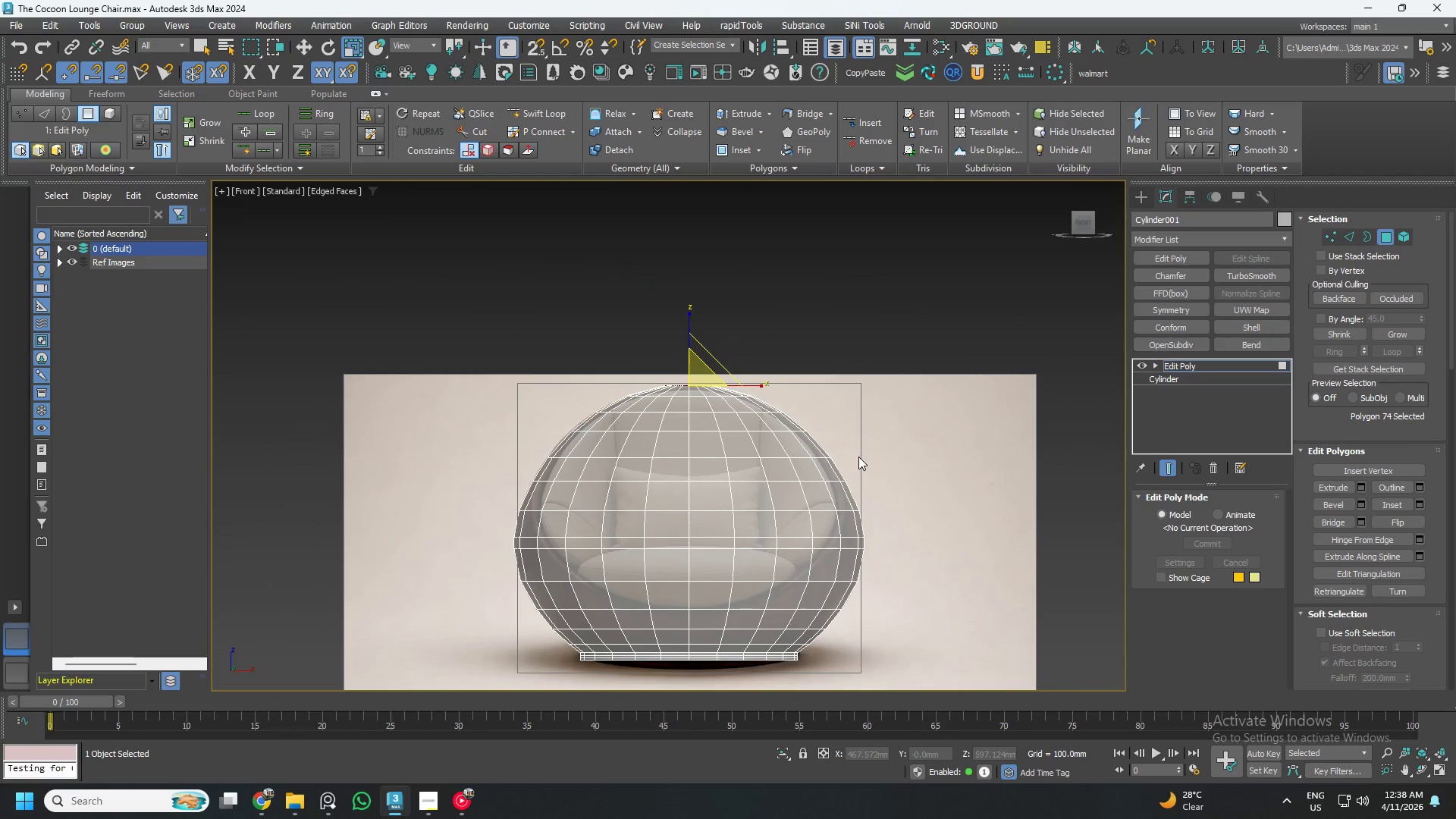 
key(Control+S)
 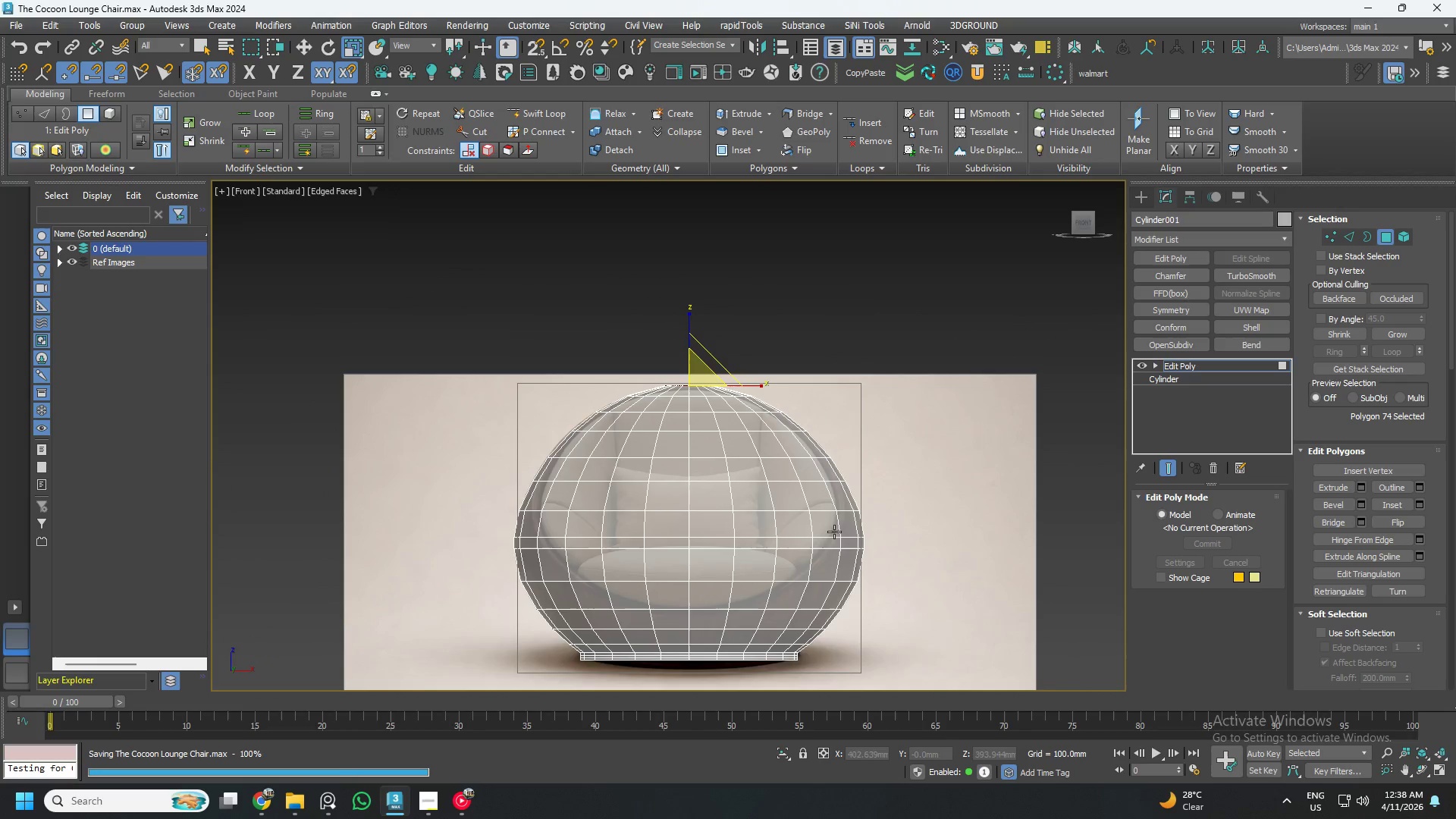 
scroll: coordinate [844, 507], scroll_direction: up, amount: 3.0
 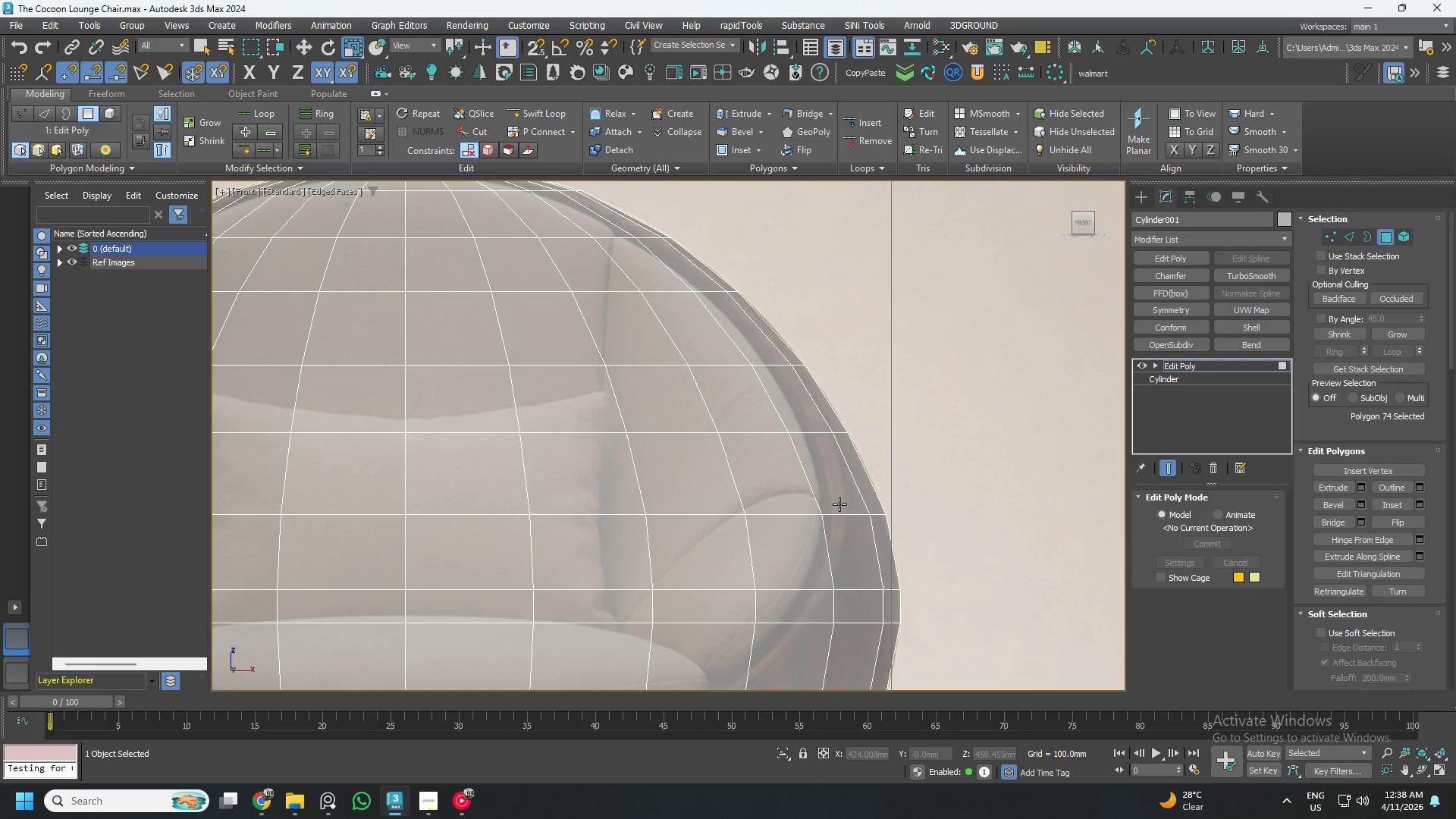 
scroll: coordinate [839, 504], scroll_direction: down, amount: 1.0
 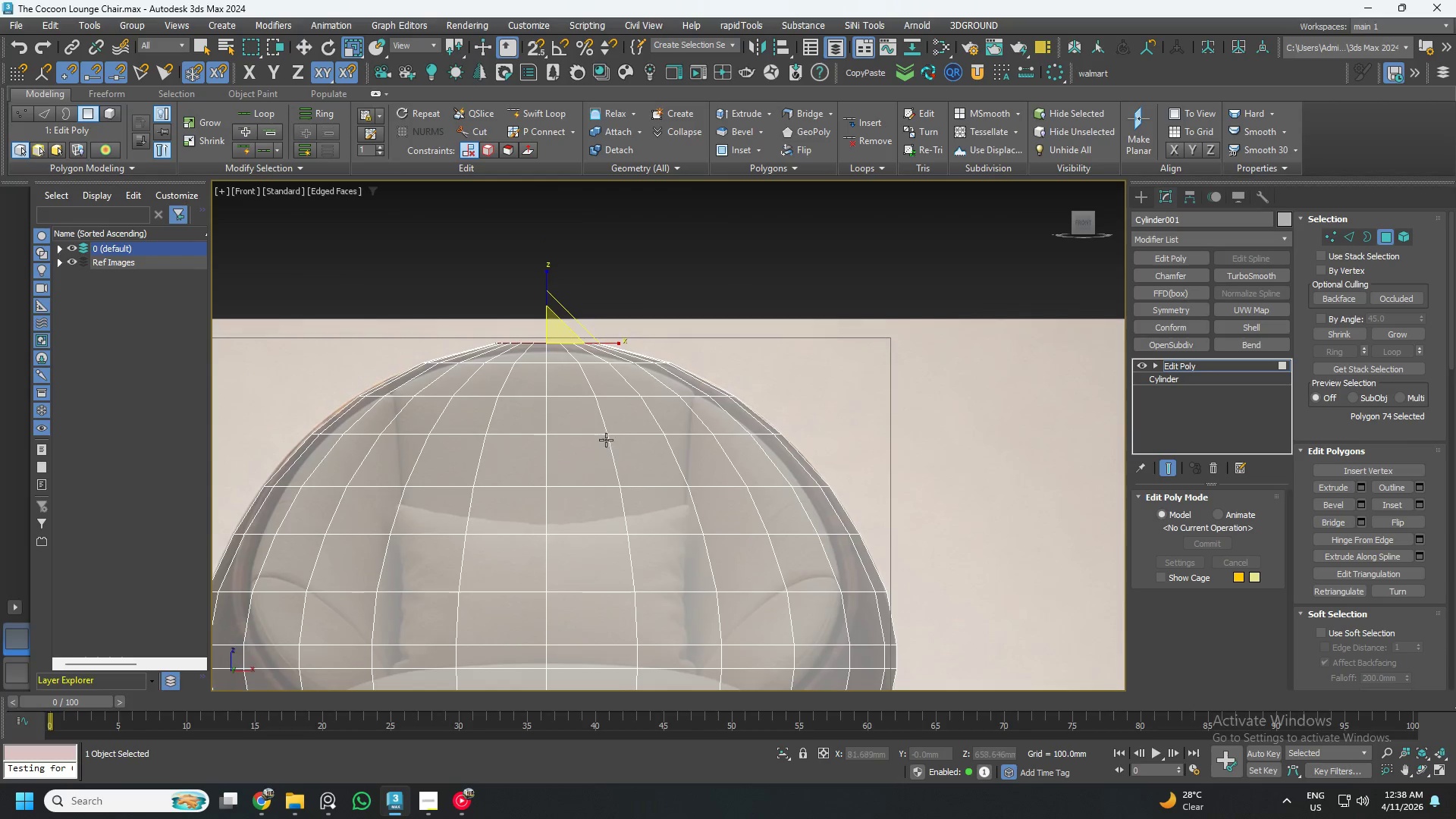 
scroll: coordinate [581, 330], scroll_direction: up, amount: 3.0
 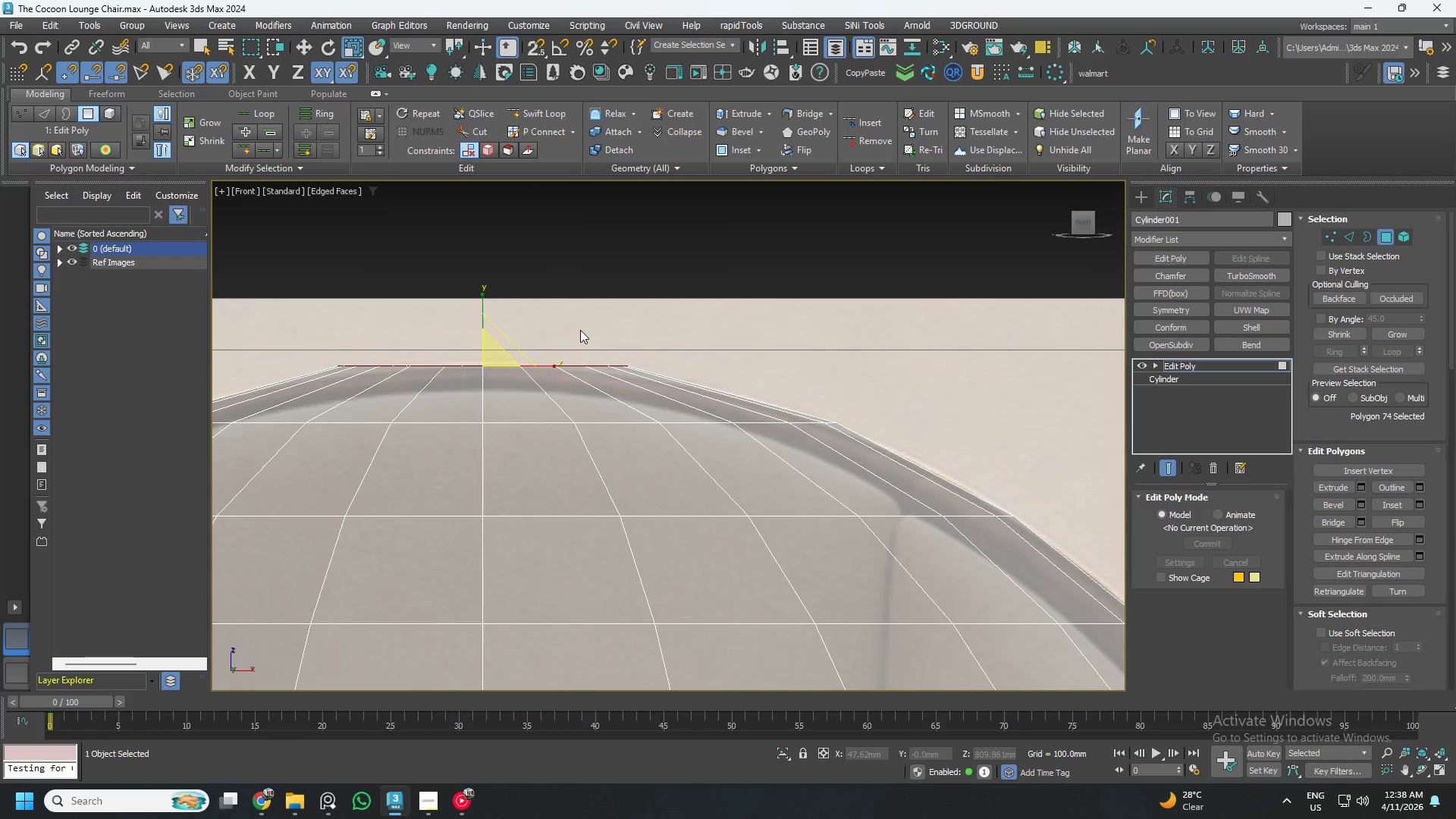 
scroll: coordinate [580, 330], scroll_direction: down, amount: 3.0
 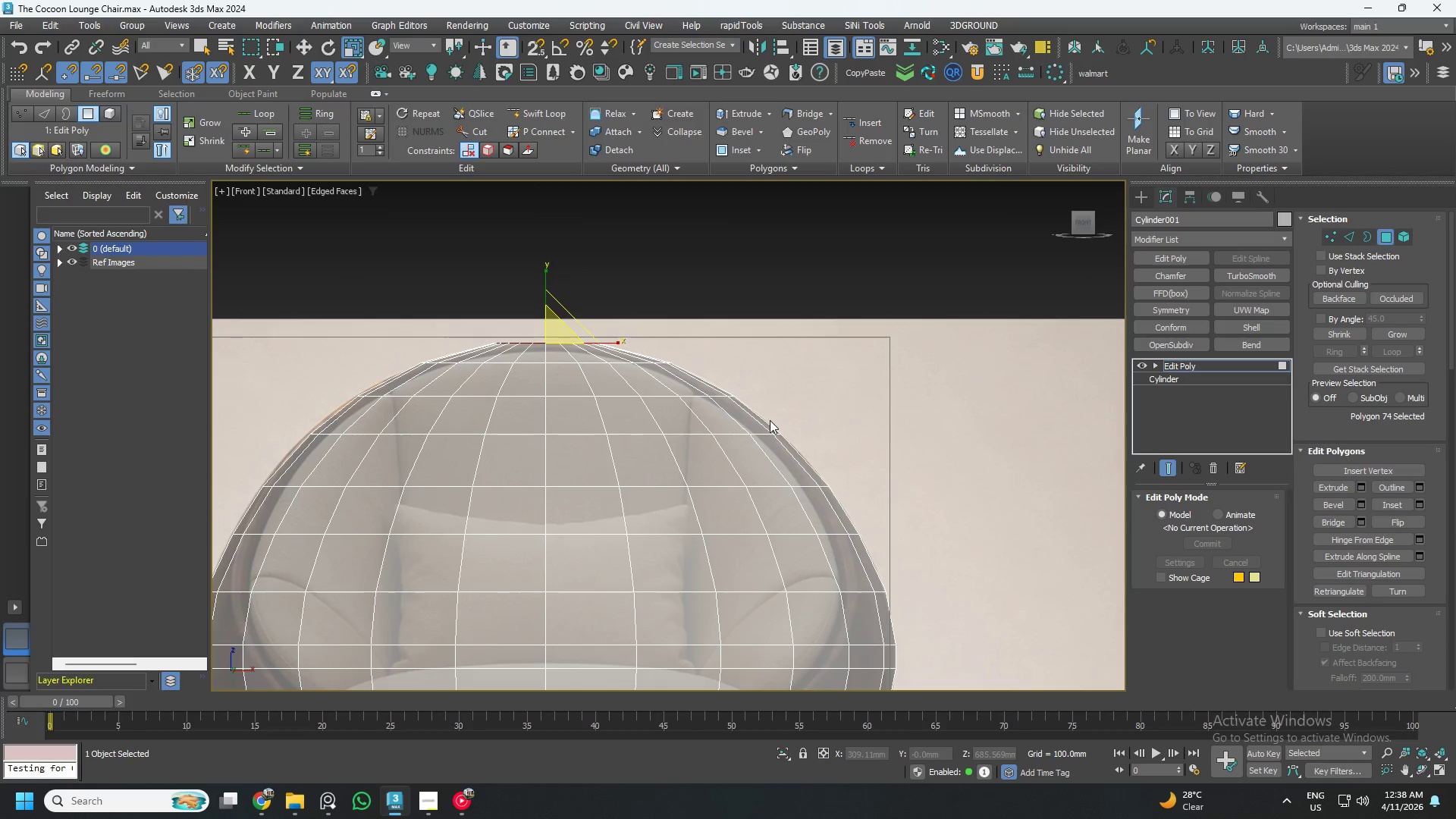 
wait(6.71)
 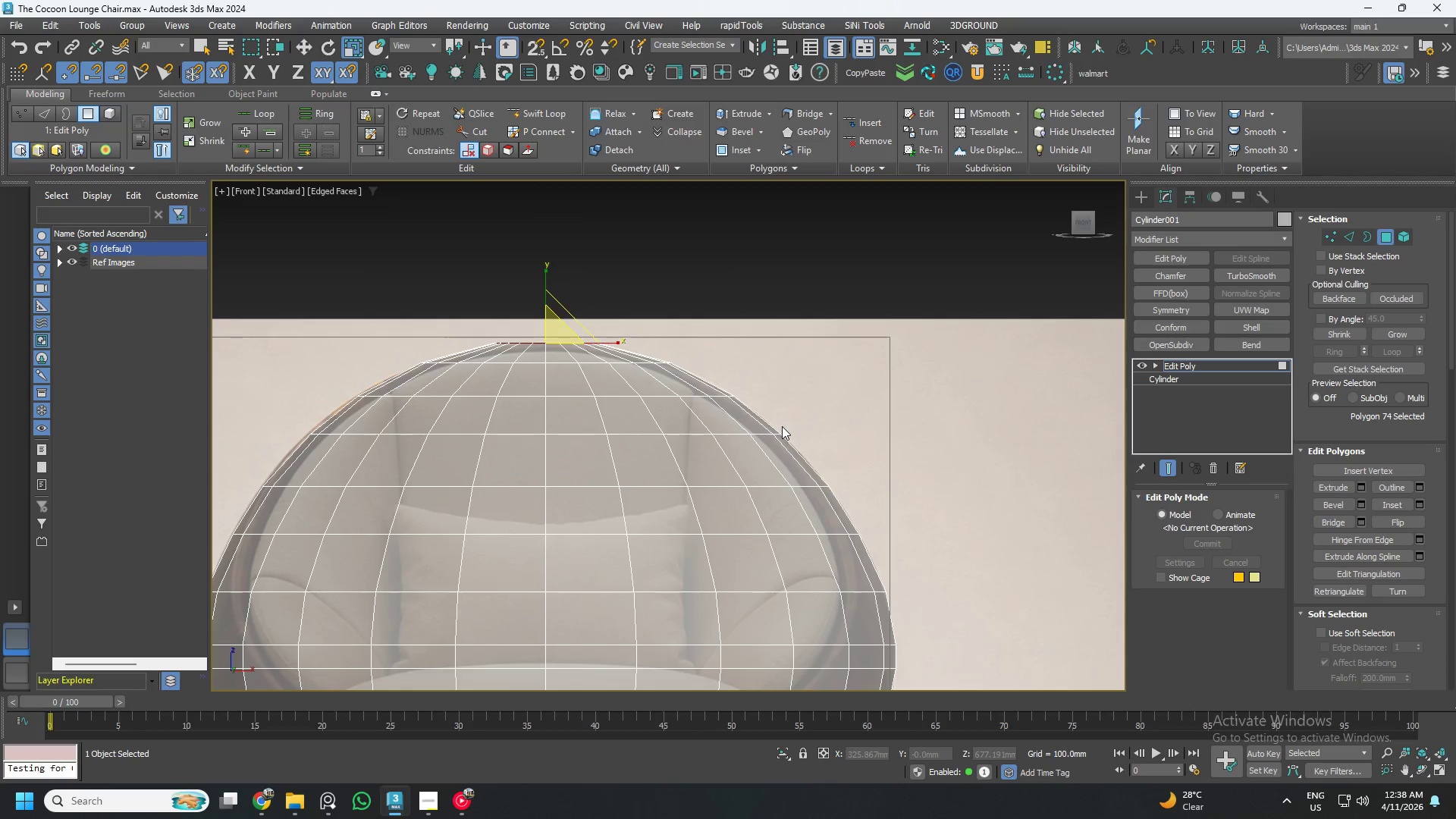 
scroll: coordinate [713, 422], scroll_direction: down, amount: 3.0
 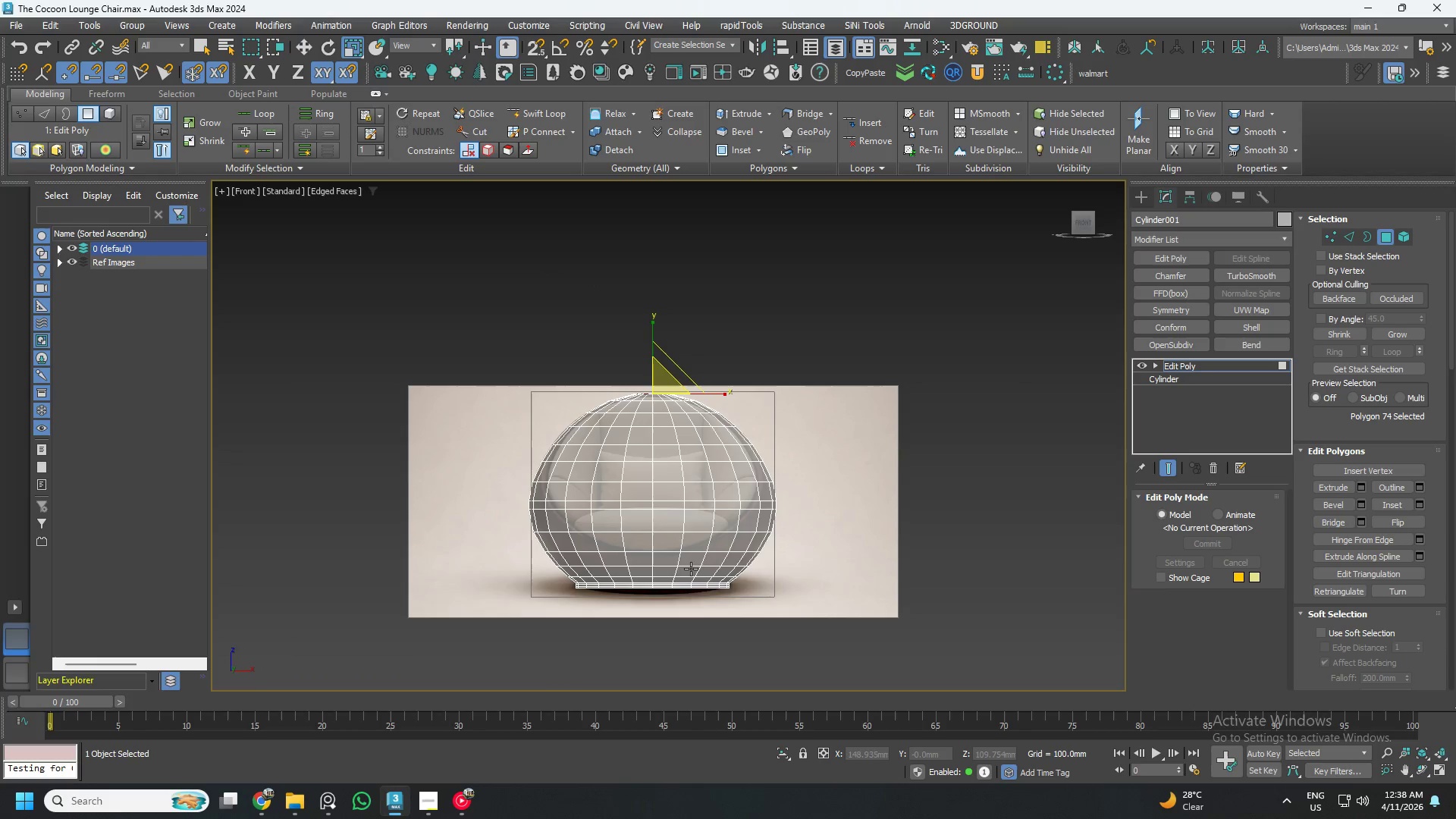 
scroll: coordinate [684, 549], scroll_direction: up, amount: 3.0
 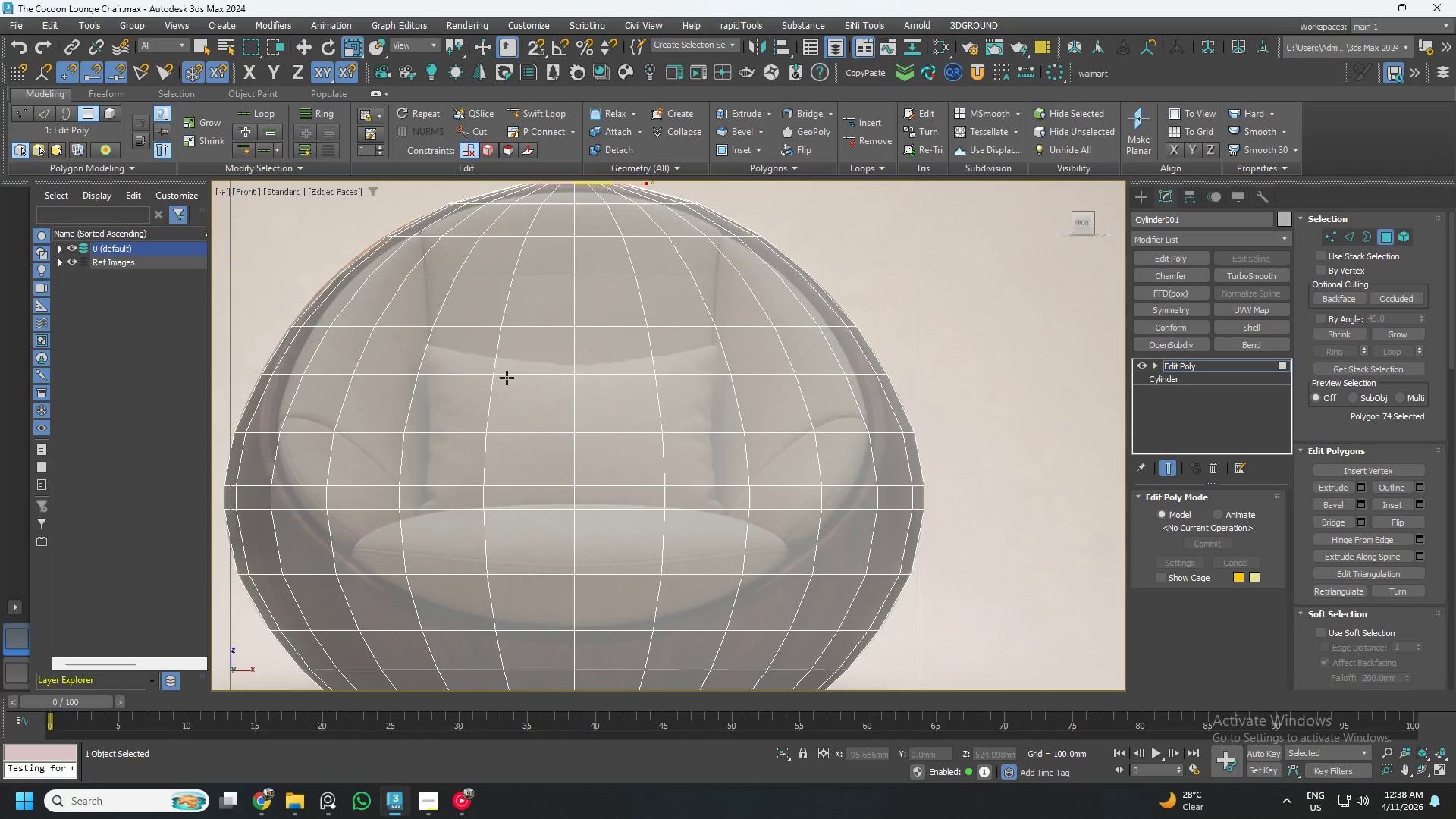 
wait(5.77)
 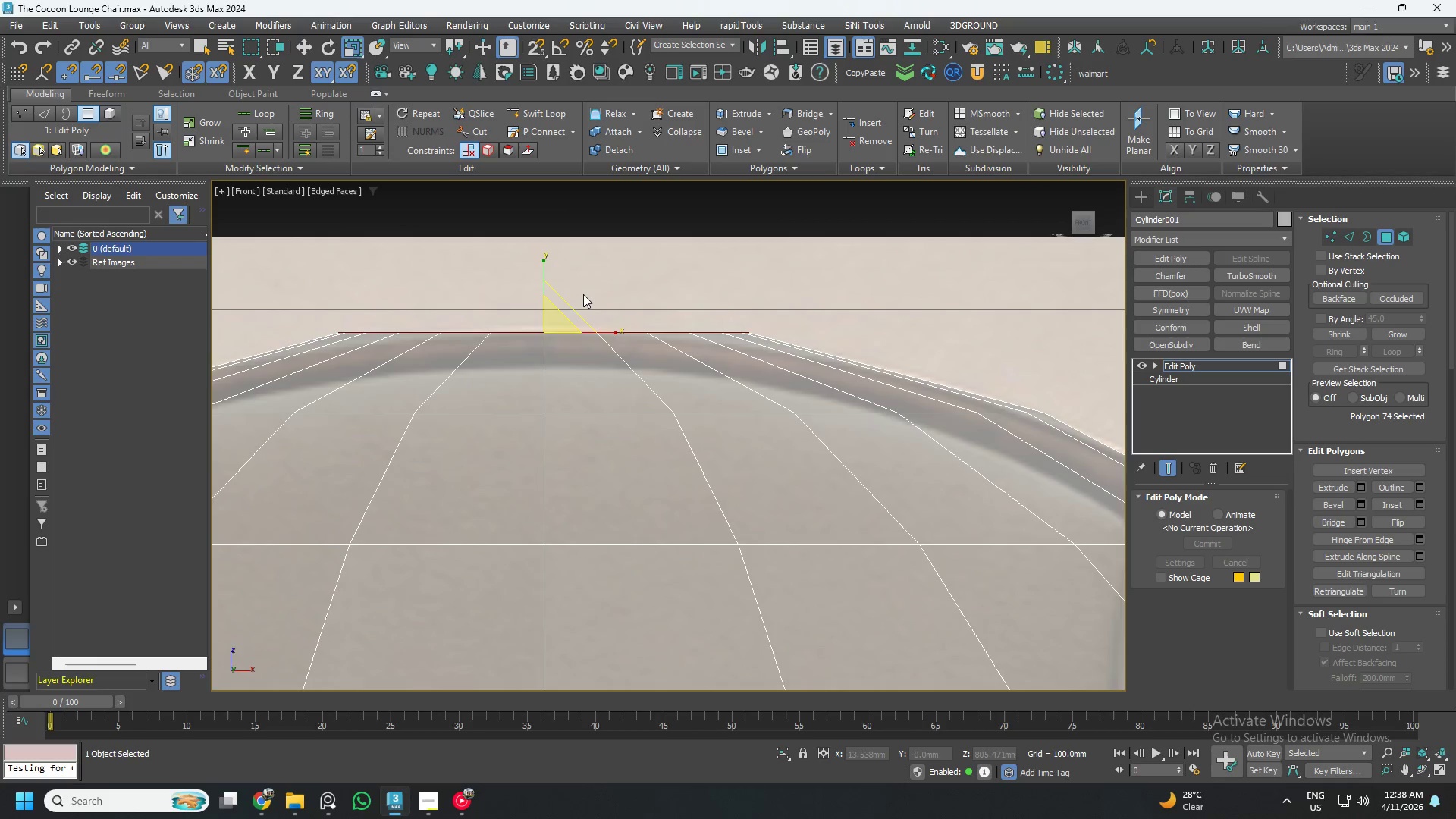 
key(W)
 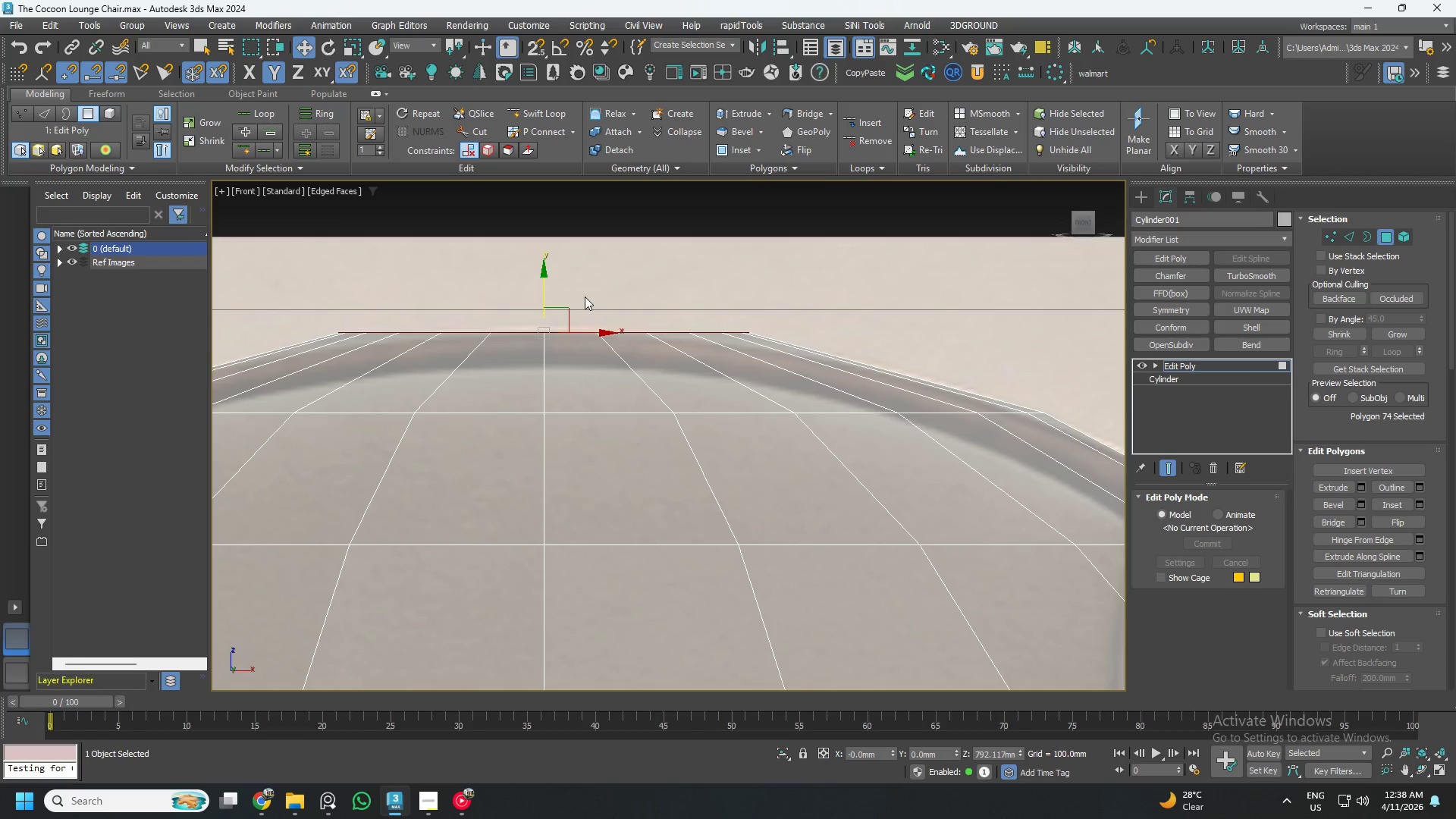 
scroll: coordinate [582, 293], scroll_direction: up, amount: 4.0
 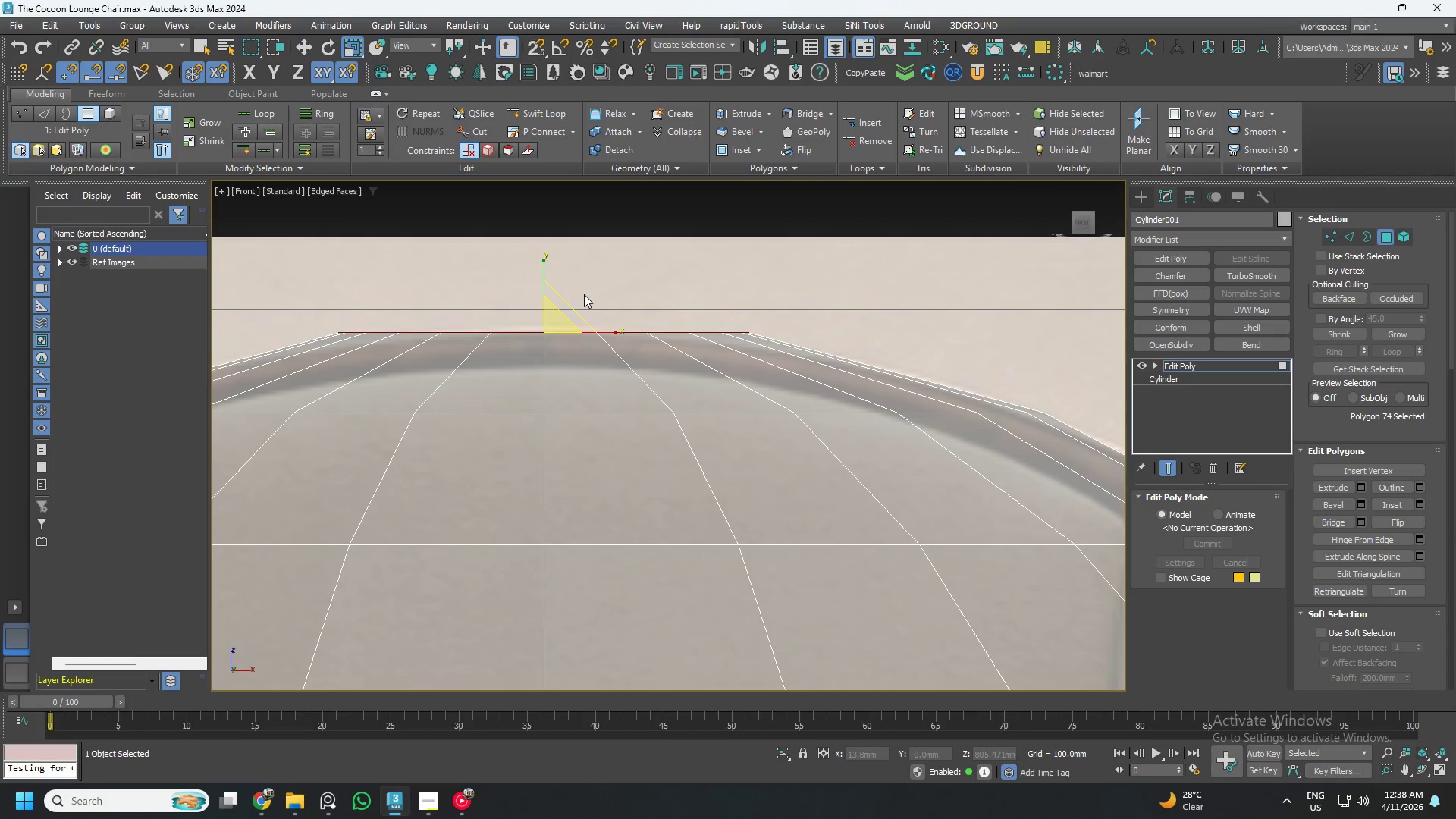 
key(Control+ControlLeft)
 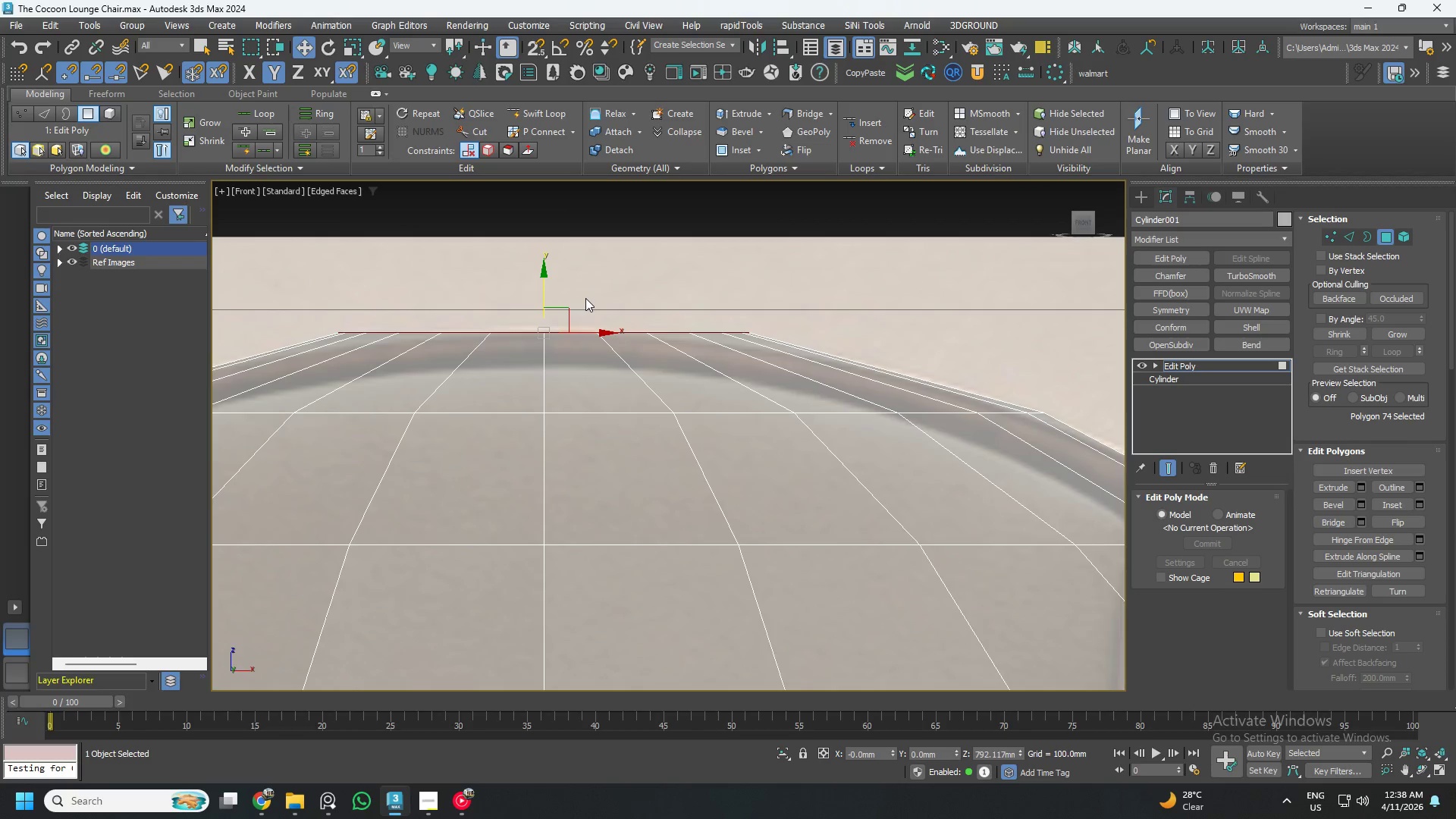 
left_click([1245, 367])
 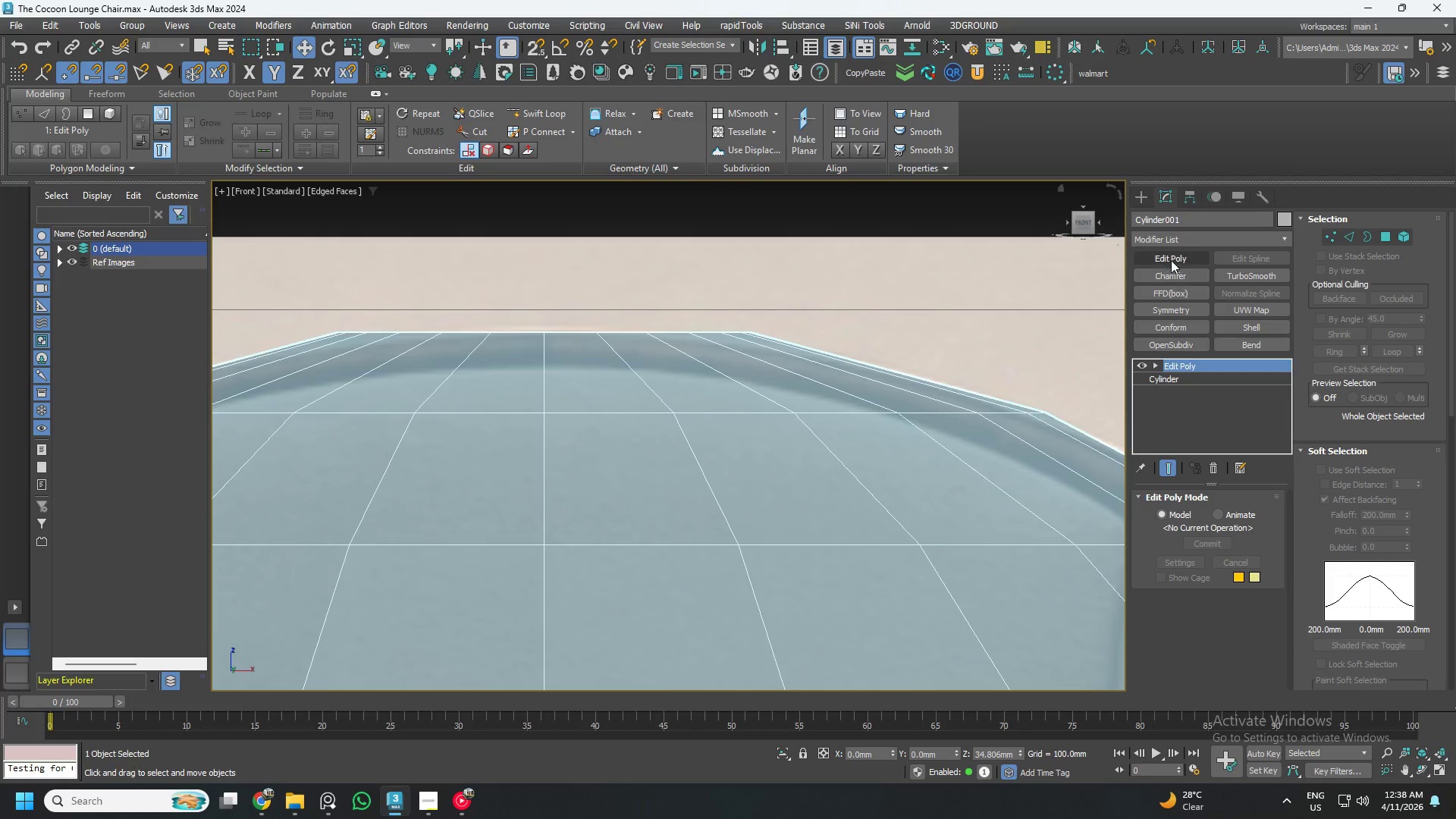 
left_click([1172, 256])
 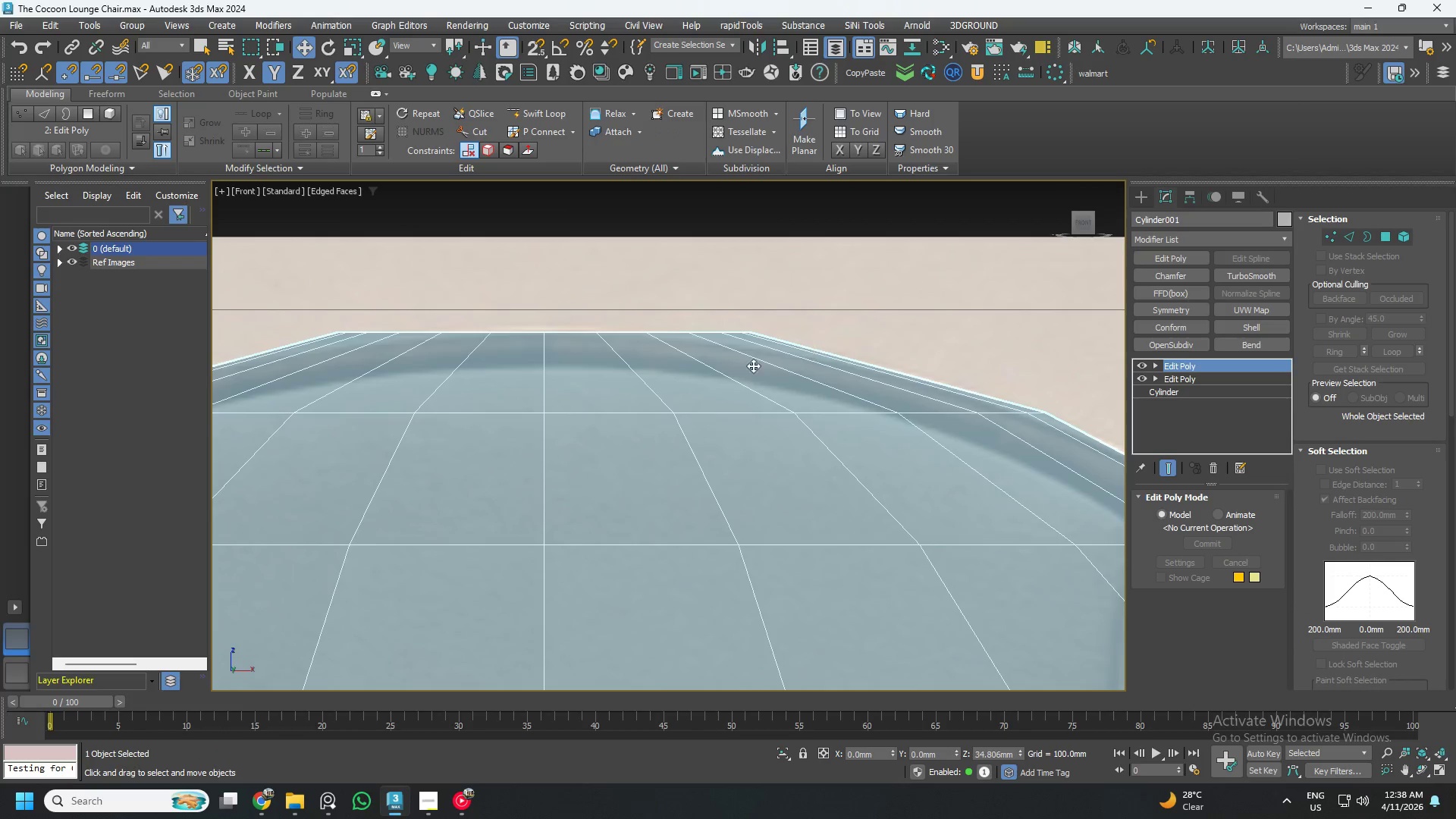 
scroll: coordinate [724, 368], scroll_direction: down, amount: 5.0
 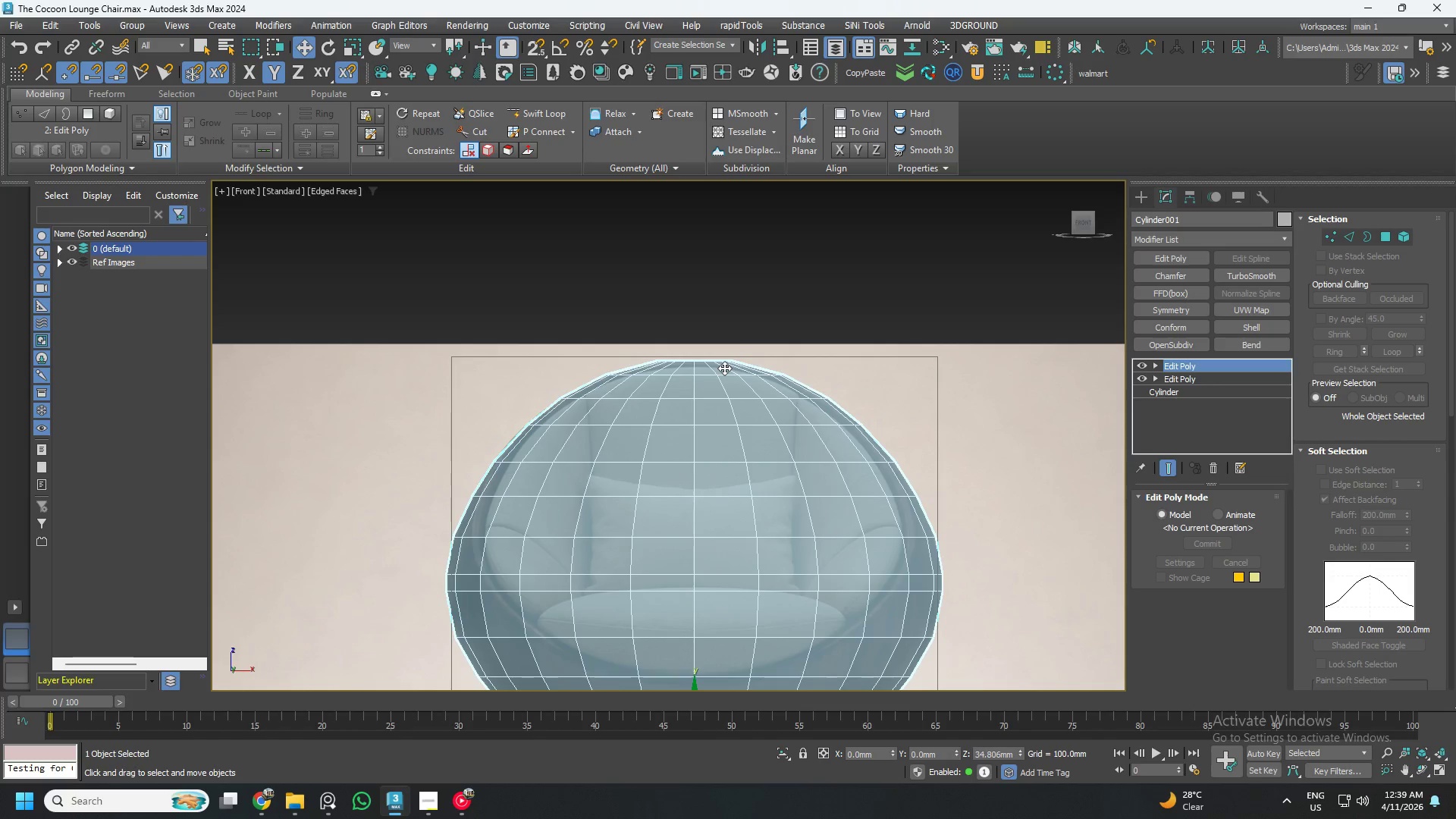 
wait(12.46)
 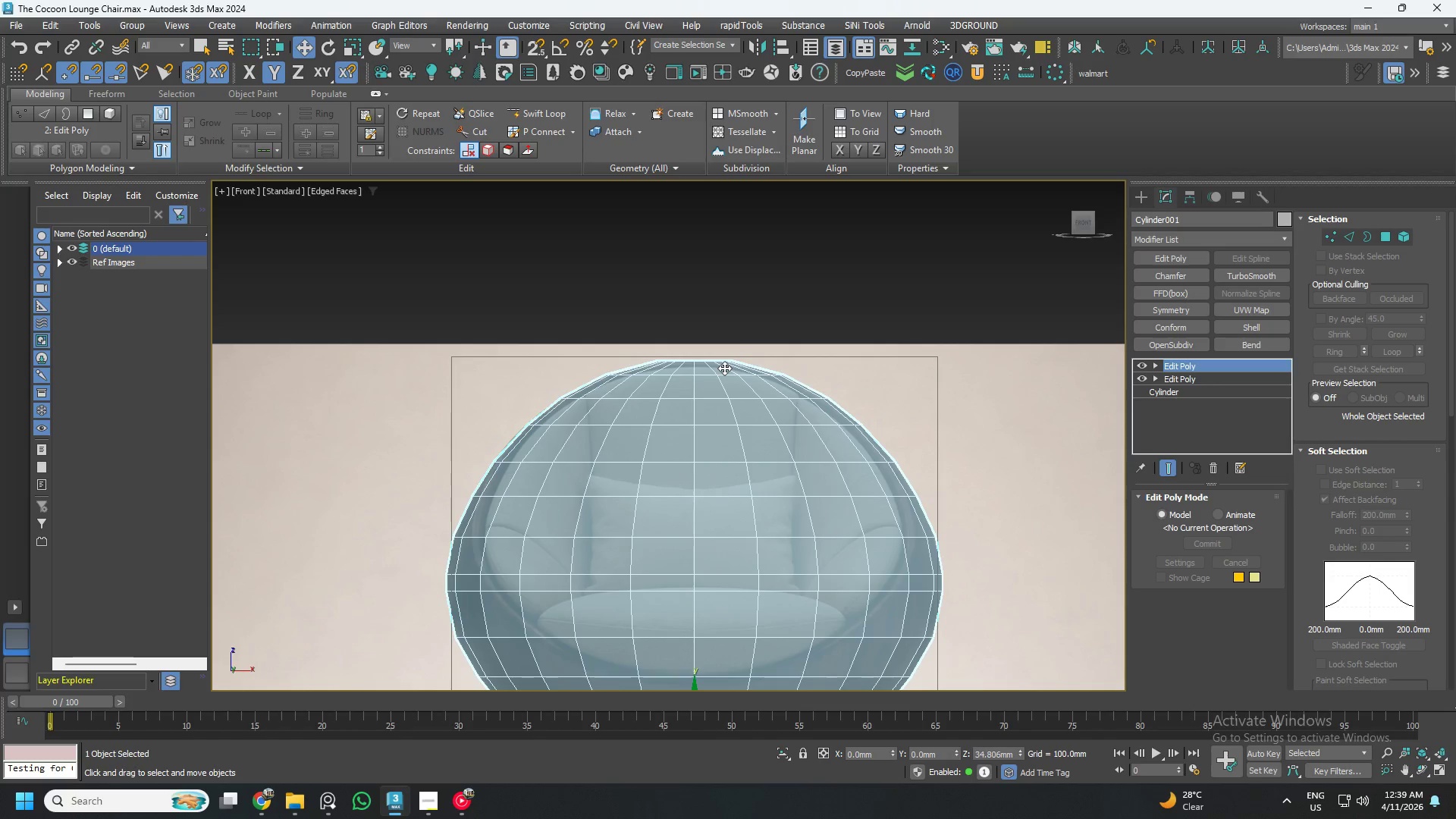 
scroll: coordinate [837, 447], scroll_direction: down, amount: 1.0
 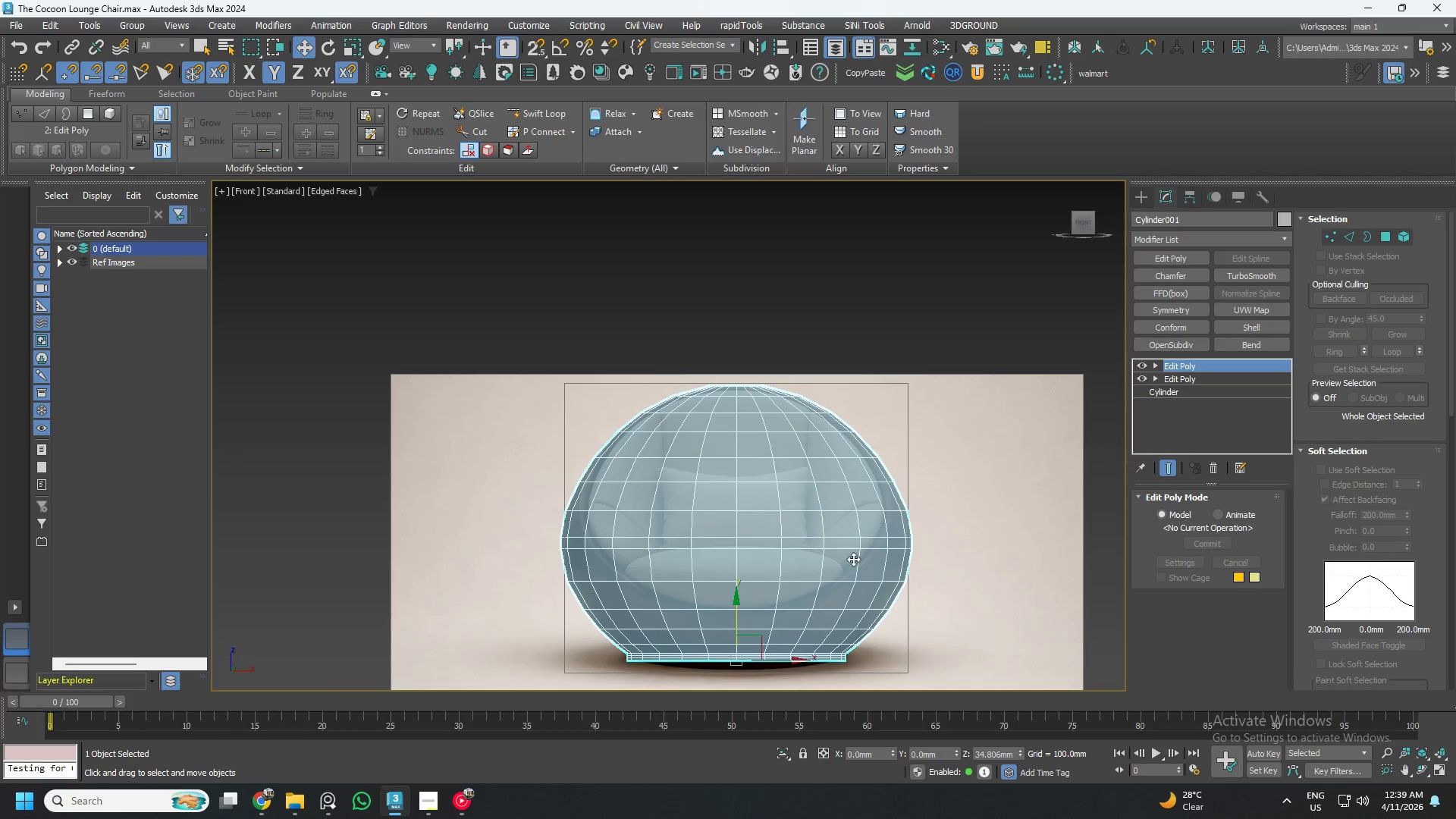 
scroll: coordinate [837, 259], scroll_direction: up, amount: 4.0
 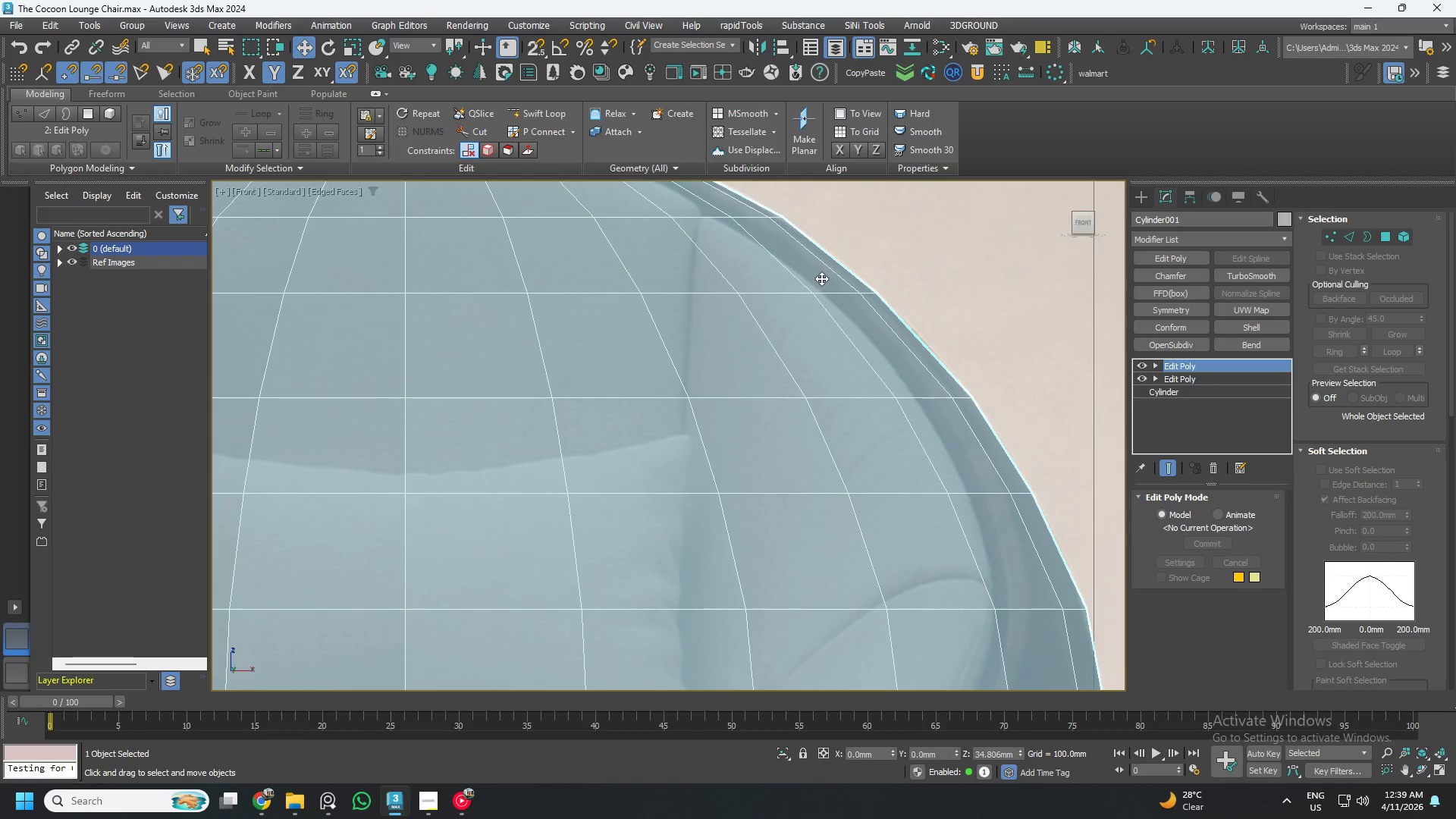 
scroll: coordinate [881, 375], scroll_direction: down, amount: 2.0
 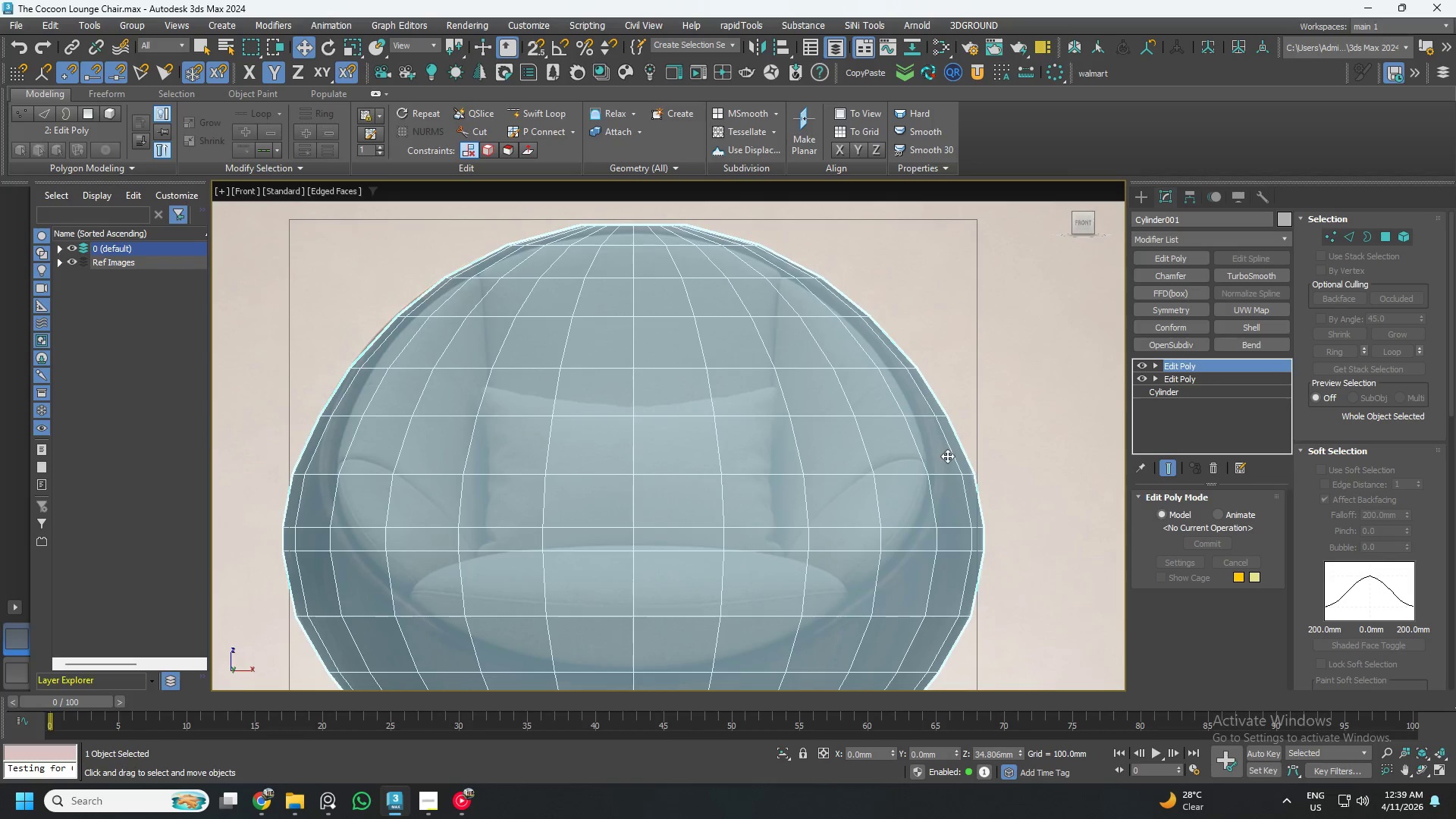 
scroll: coordinate [952, 452], scroll_direction: up, amount: 2.0
 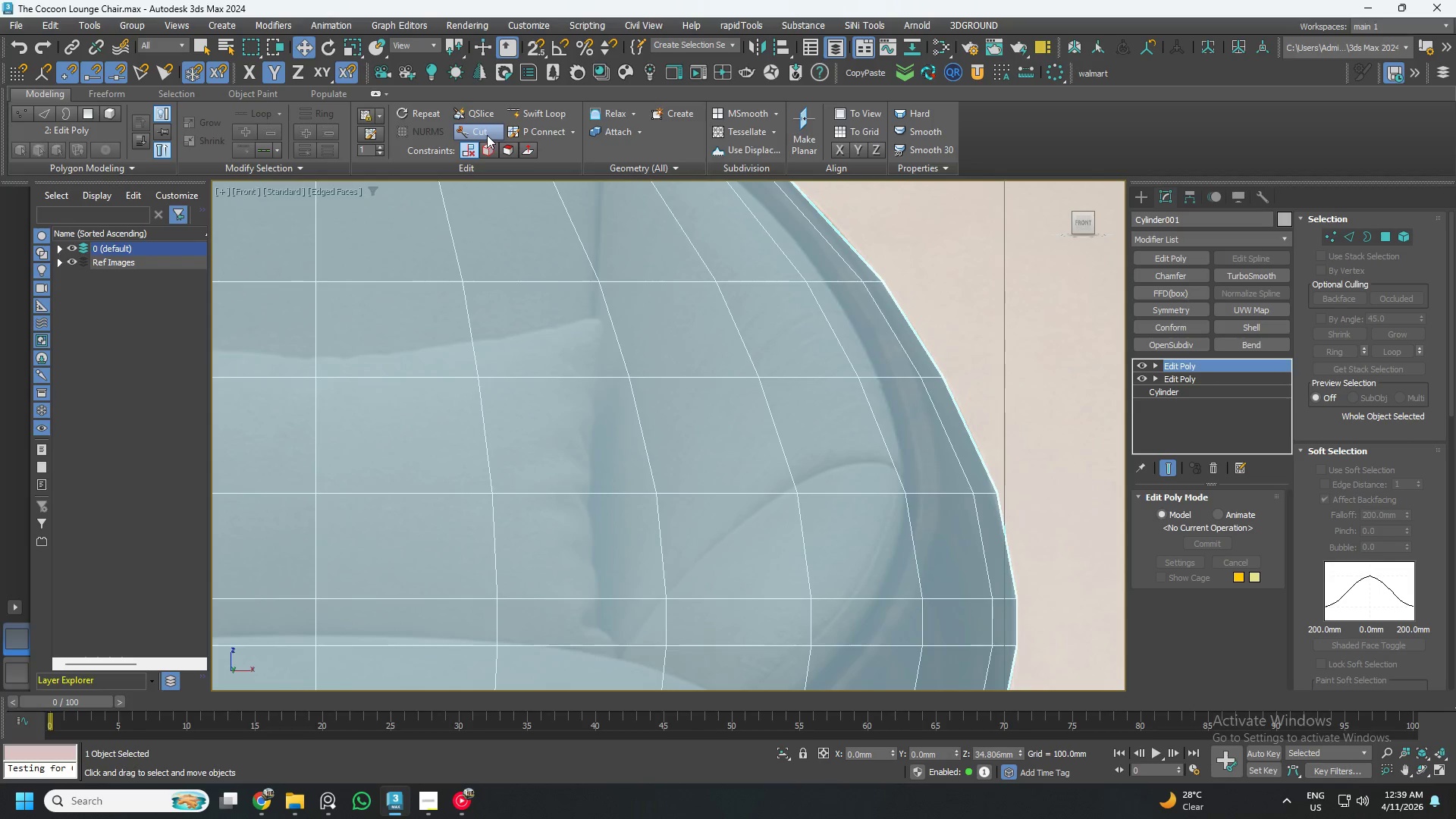 
scroll: coordinate [883, 436], scroll_direction: down, amount: 3.0
 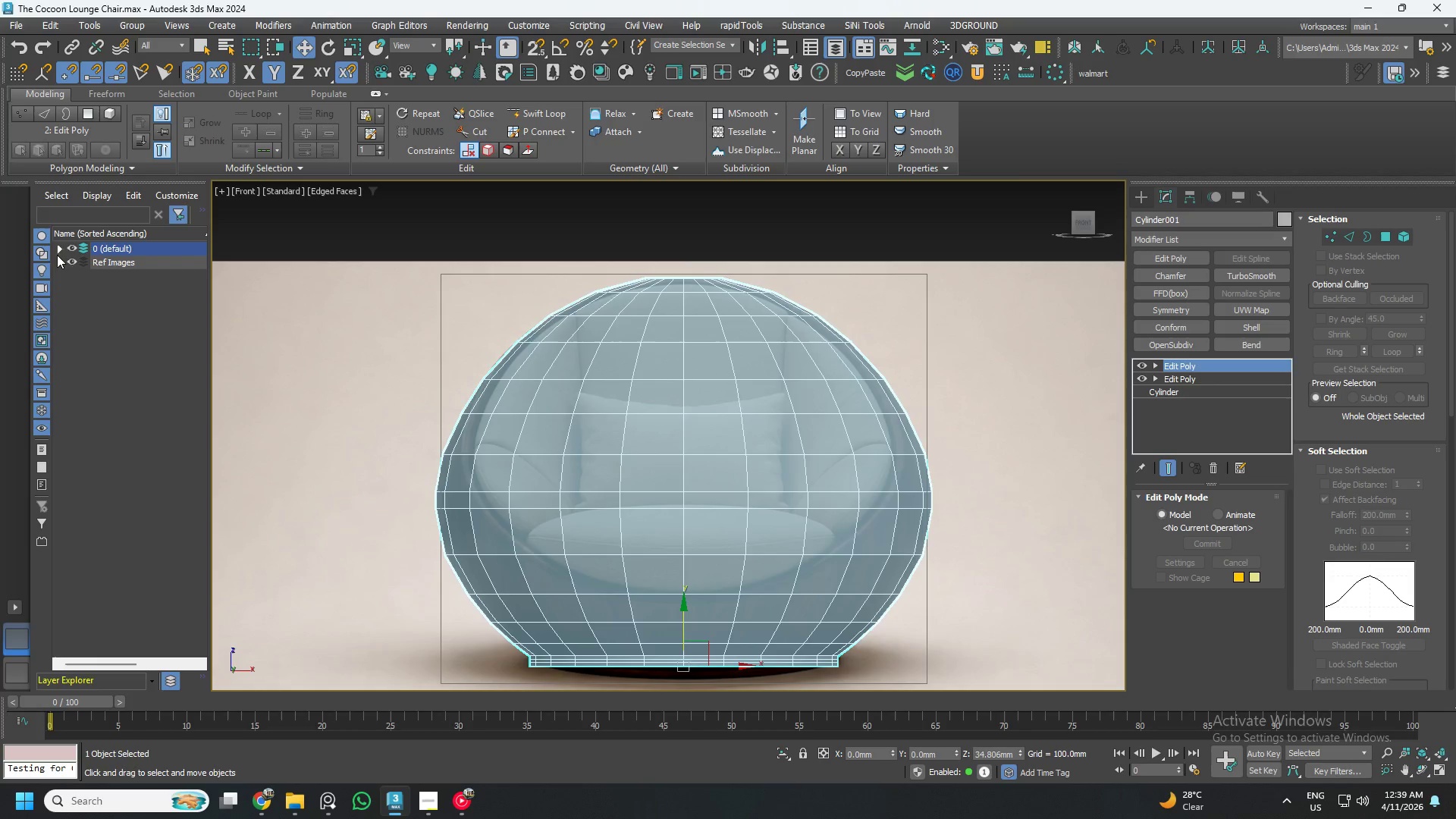 
left_click([59, 243])
 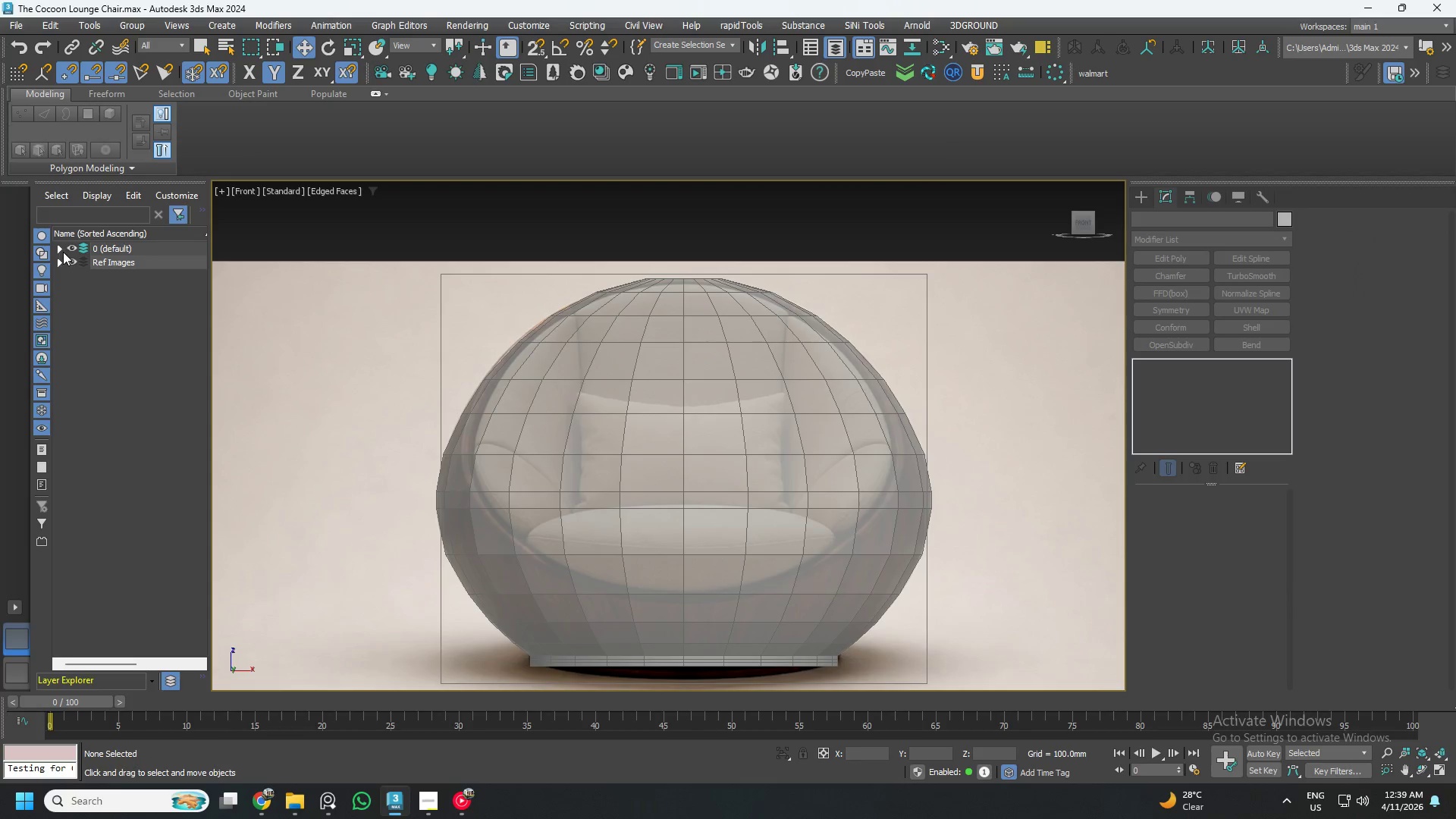 
left_click([63, 252])
 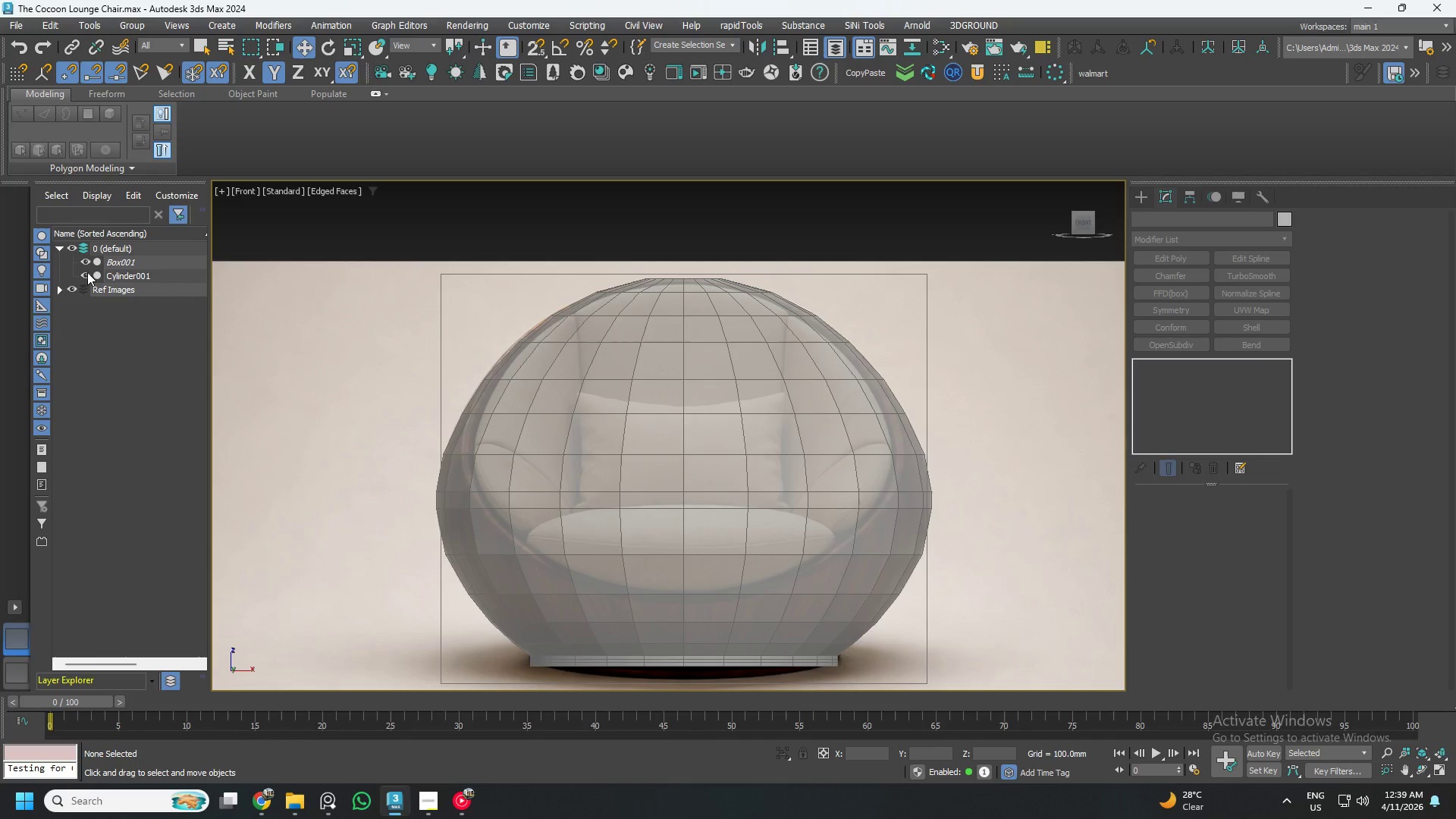 
left_click([87, 275])
 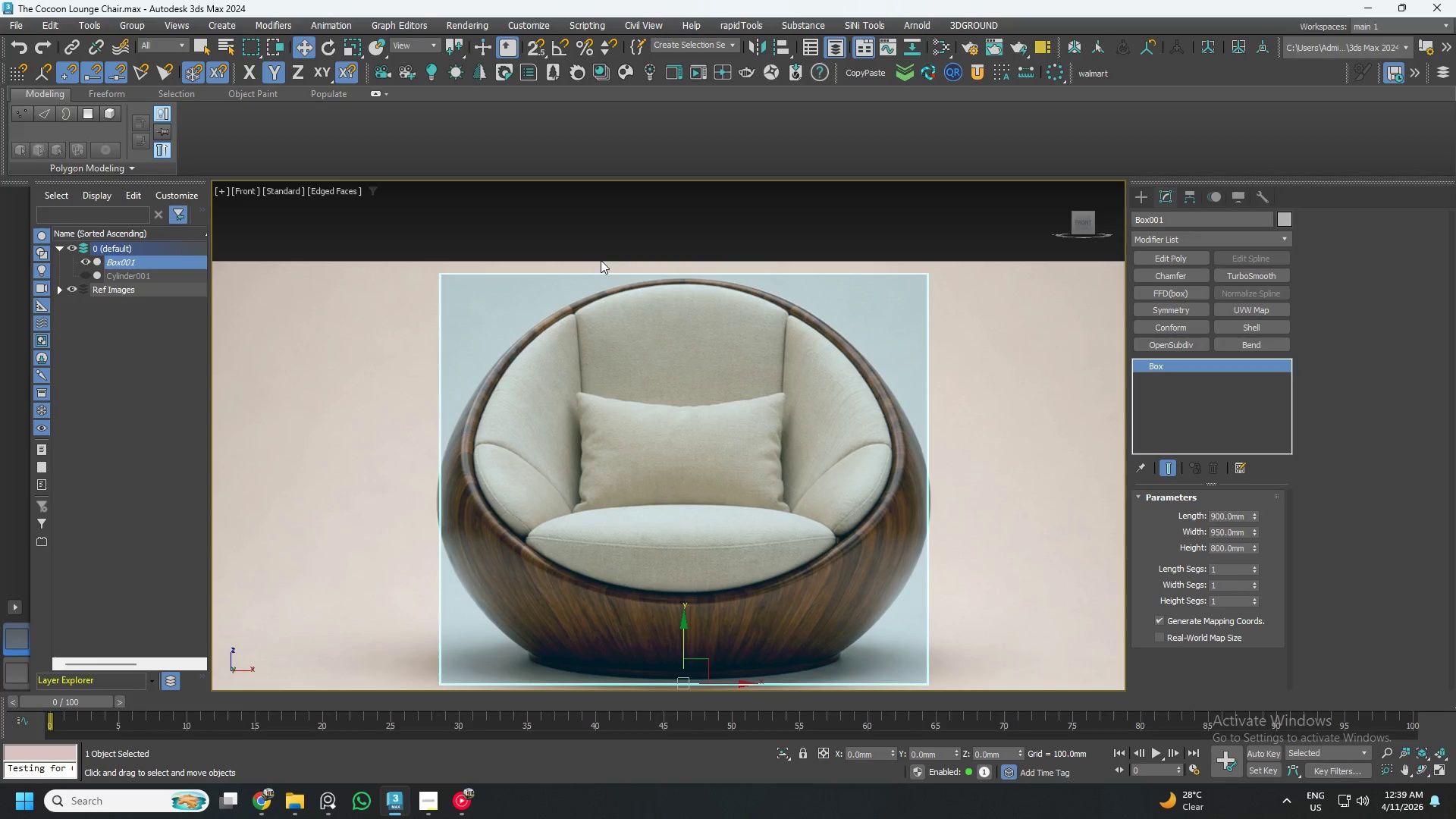 
double_click([1199, 224])
 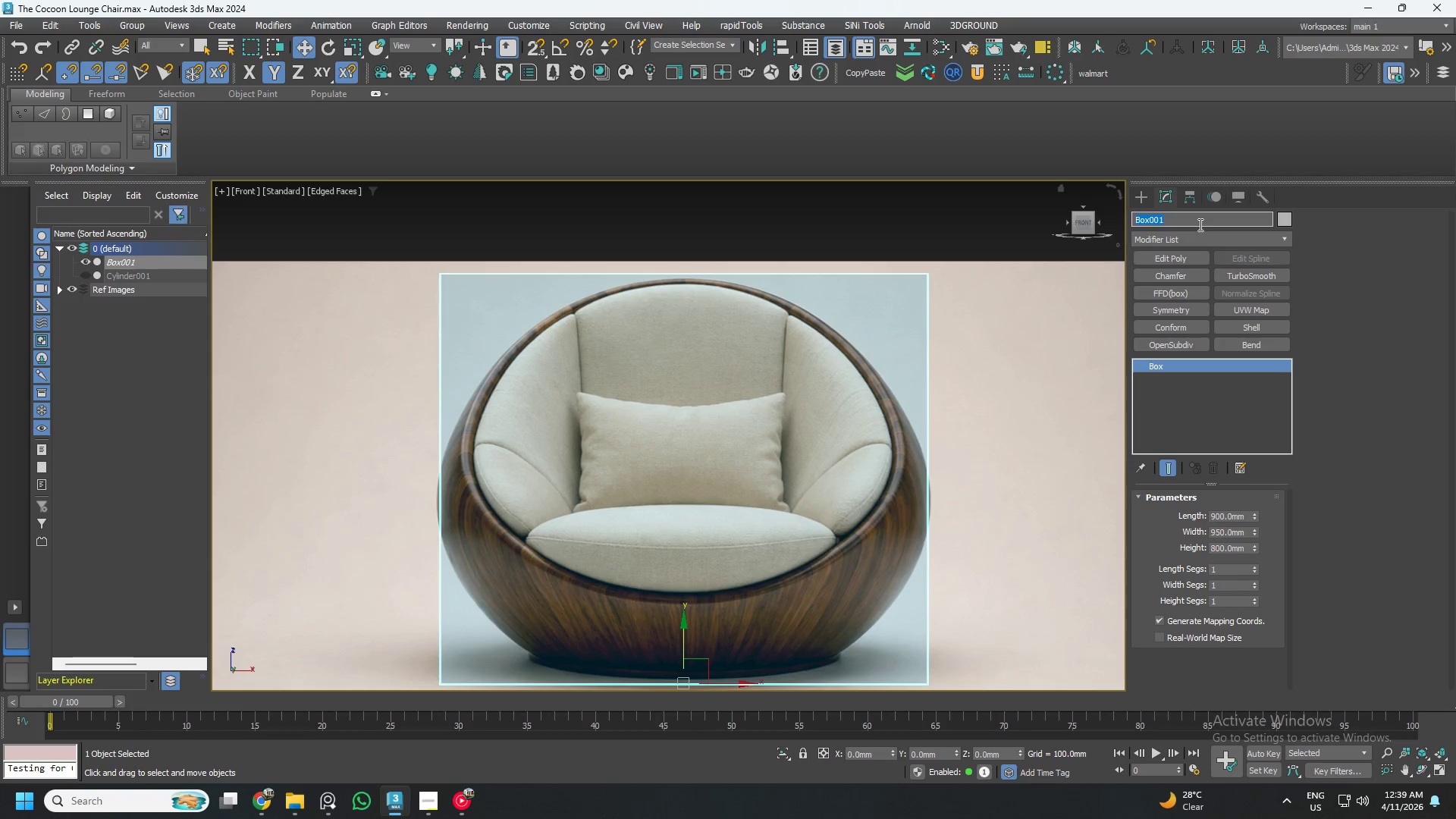 
type(dimentions)
 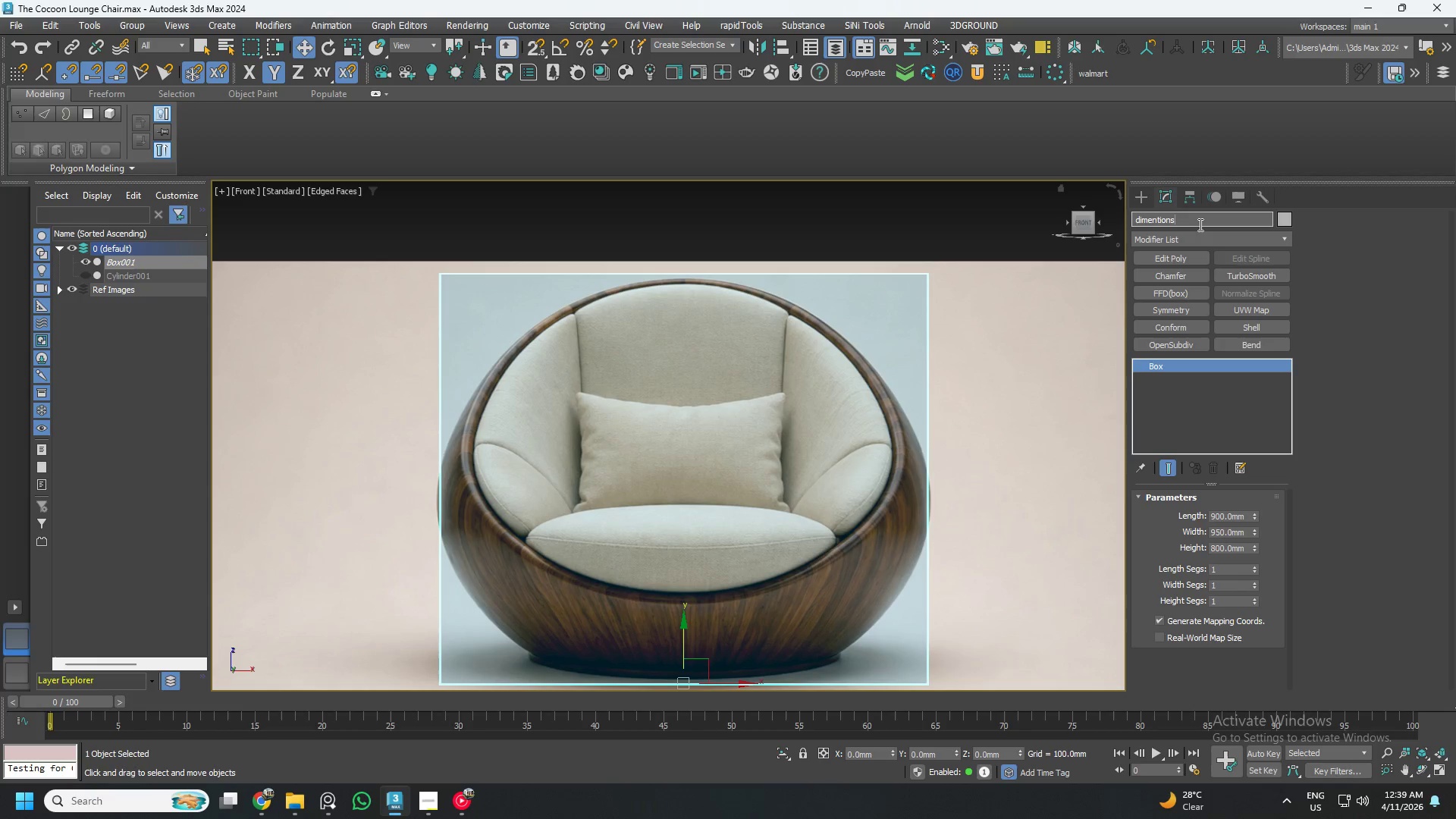 
key(Enter)
 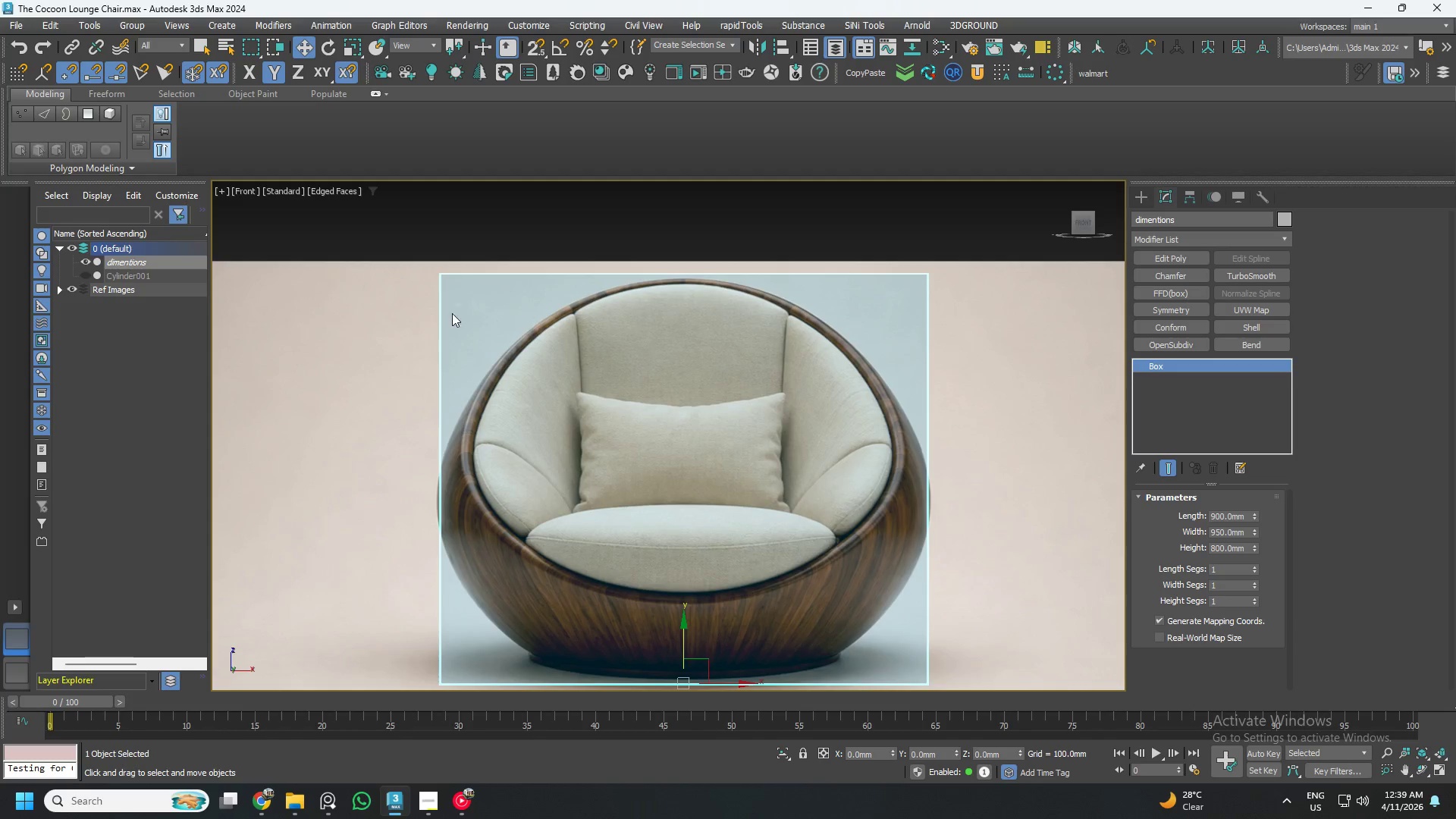 
left_click([421, 239])
 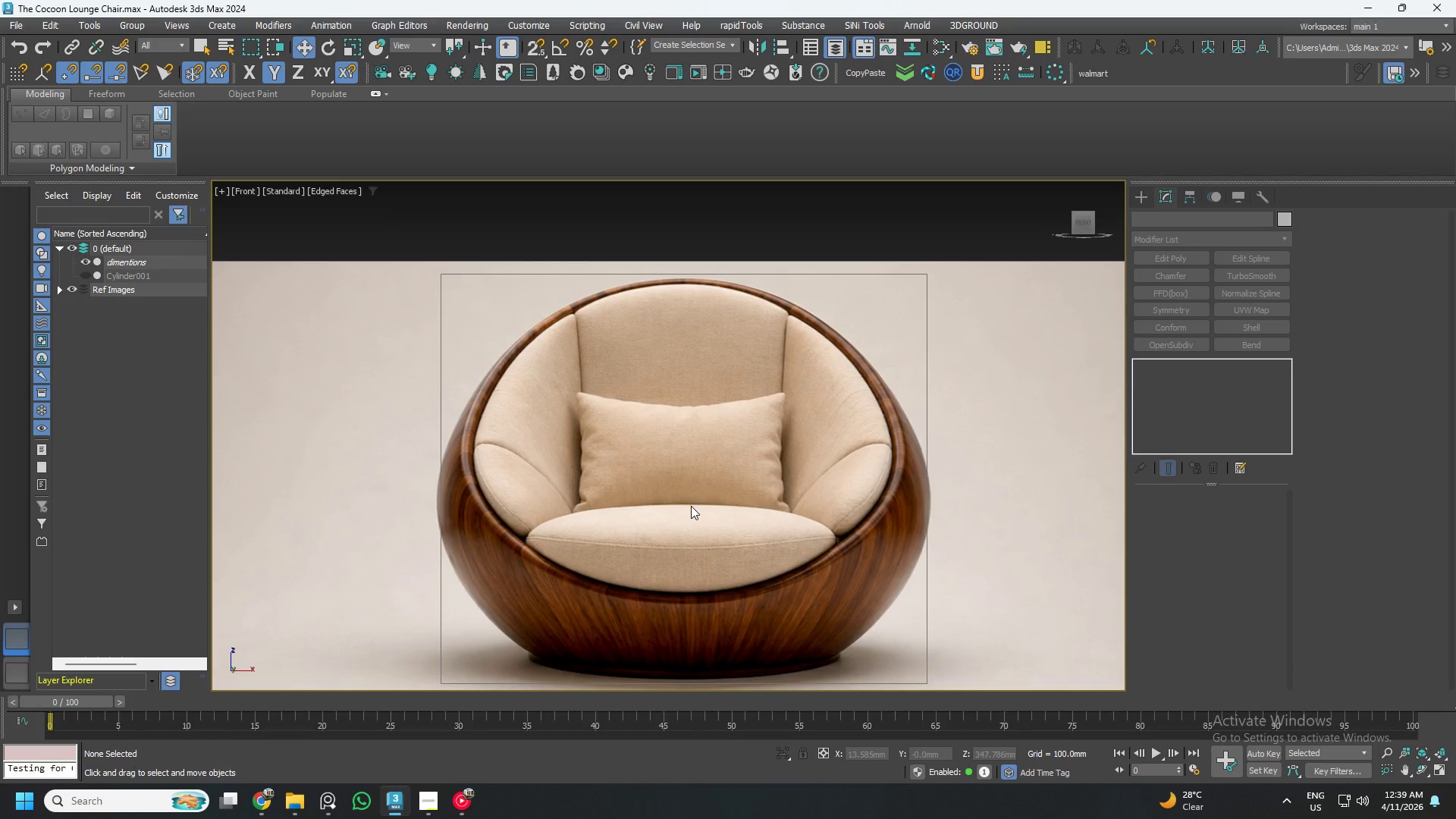 
wait(16.34)
 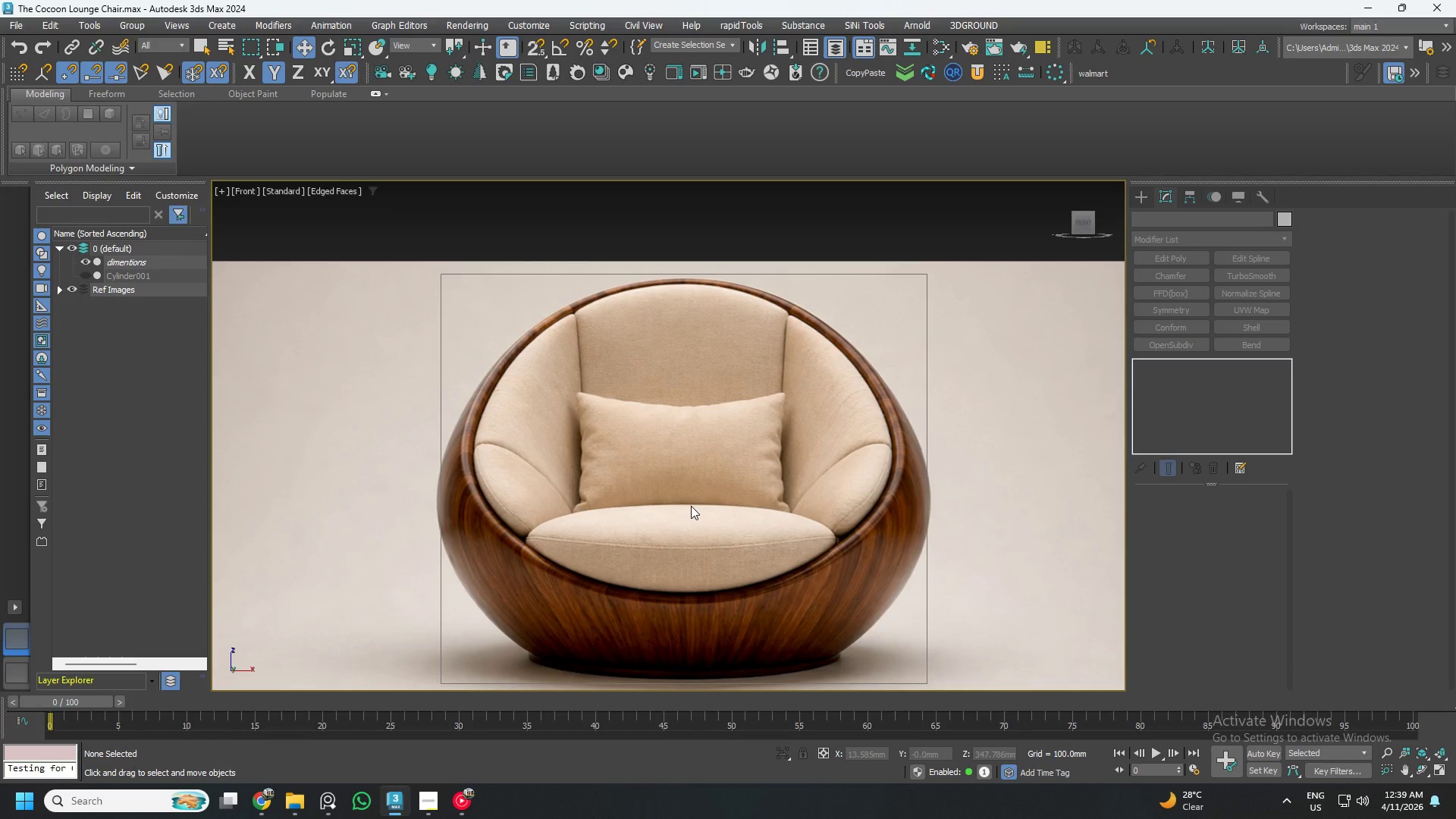 
left_click([1143, 194])
 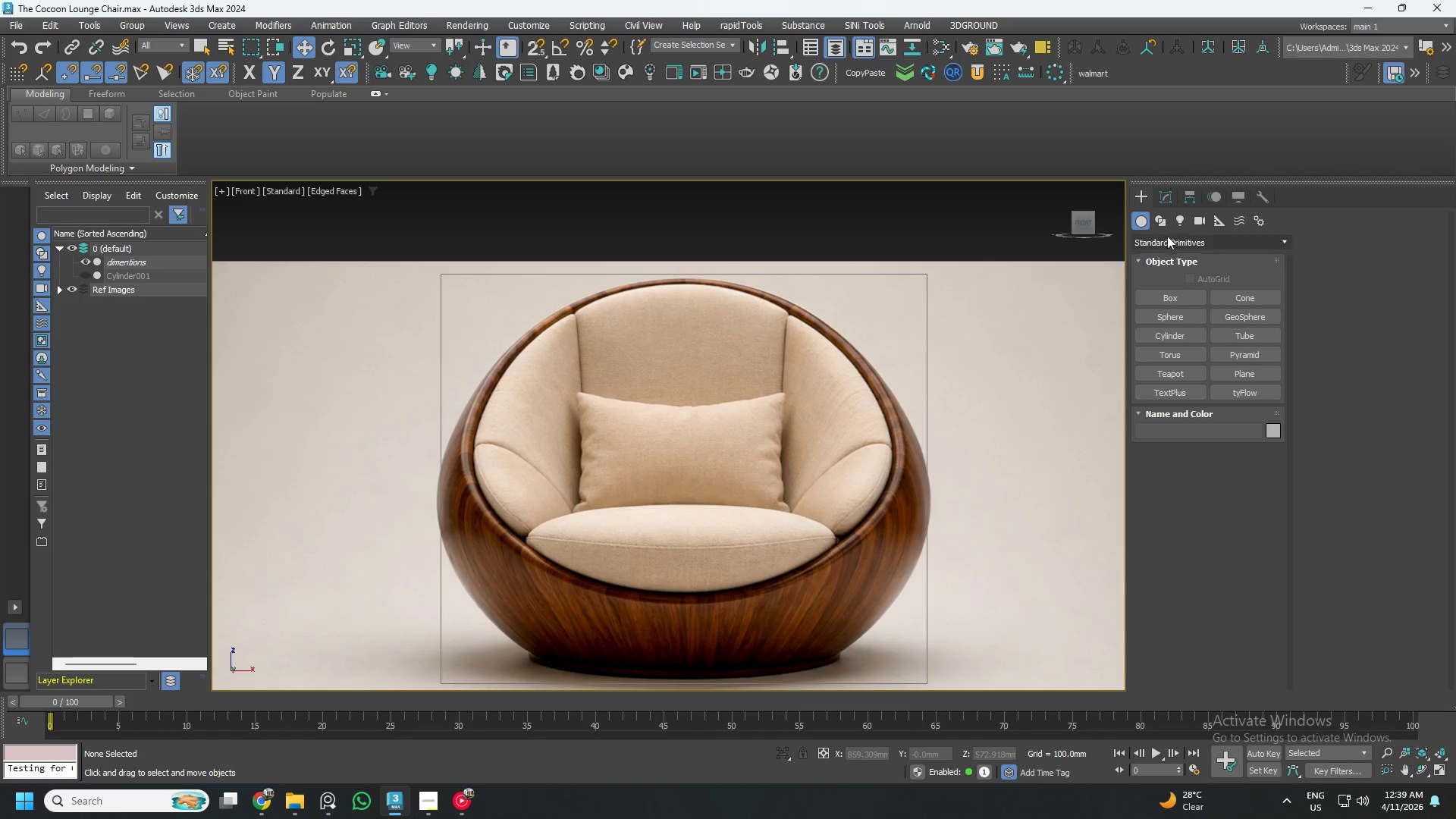 
left_click([1166, 224])
 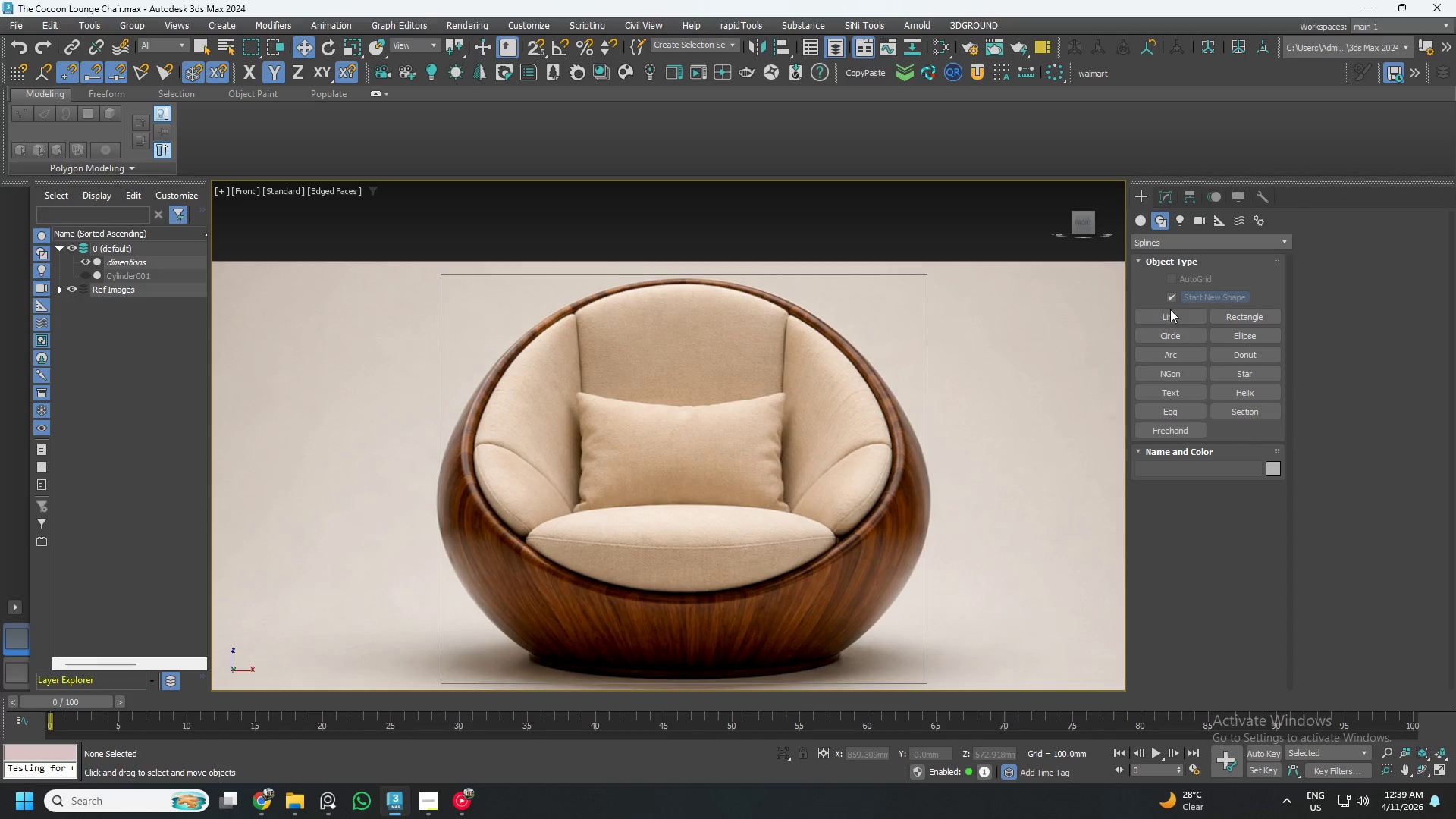 
left_click([1170, 314])
 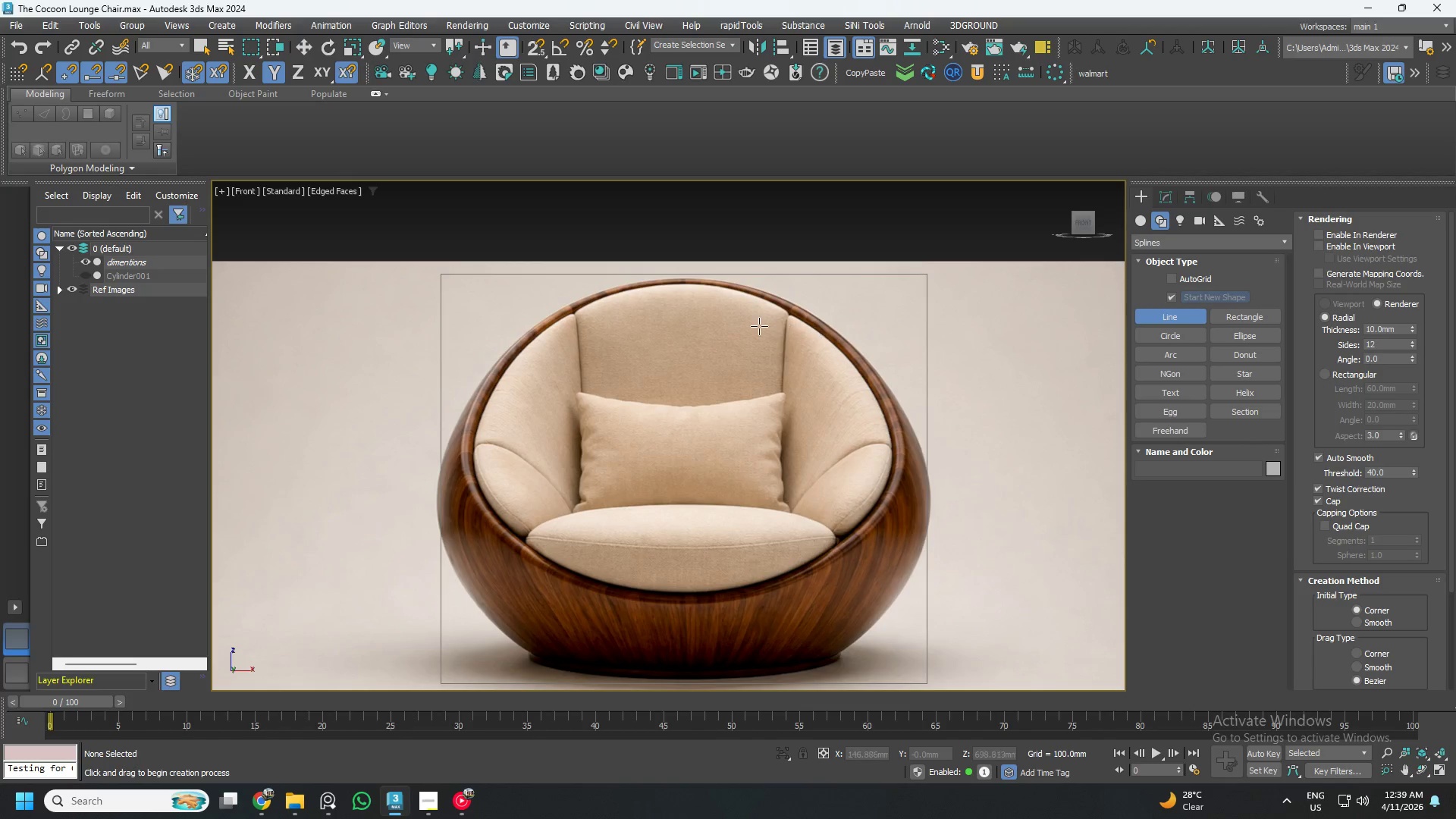 
scroll: coordinate [632, 269], scroll_direction: up, amount: 4.0
 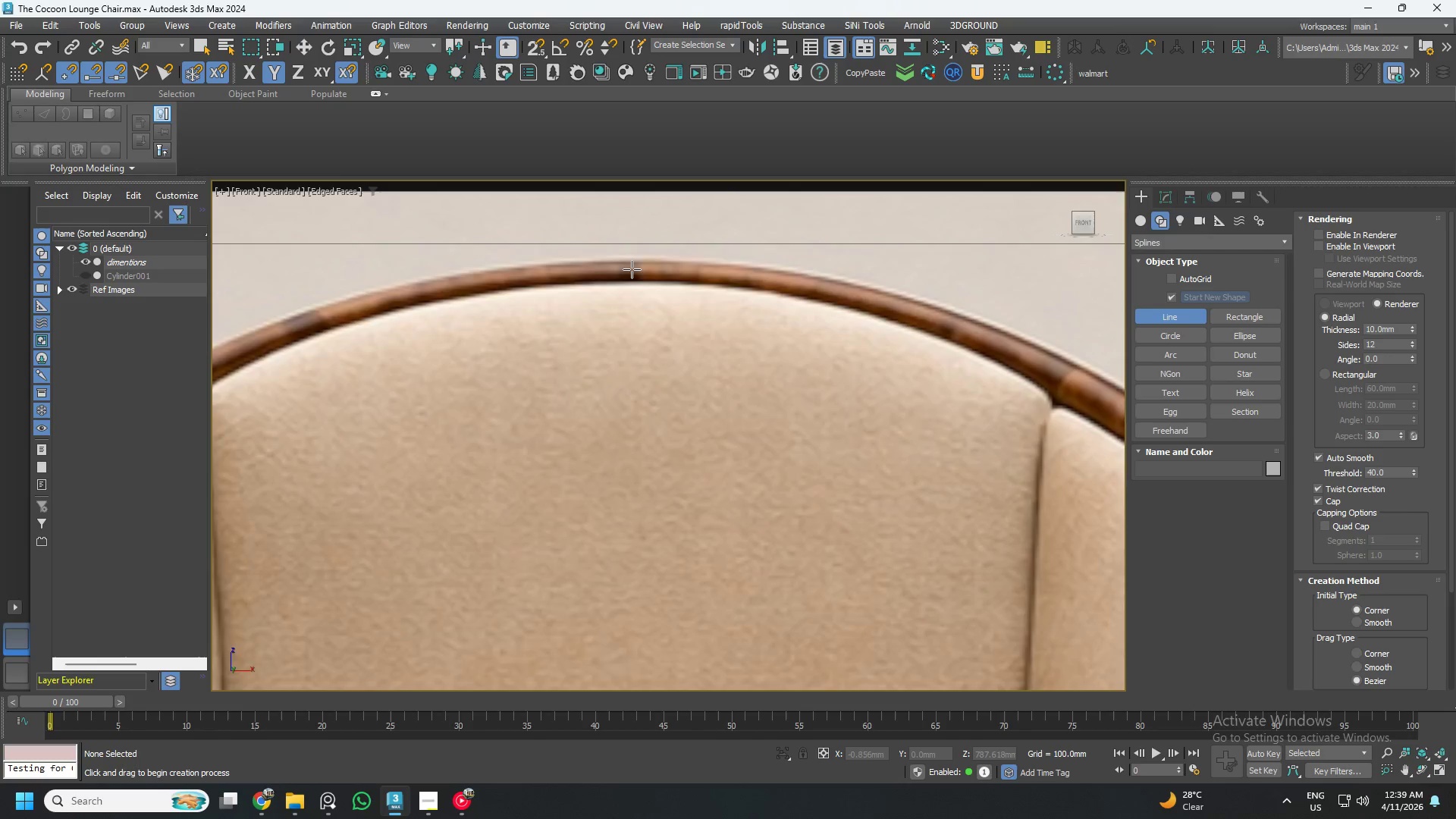 
scroll: coordinate [638, 269], scroll_direction: down, amount: 2.0
 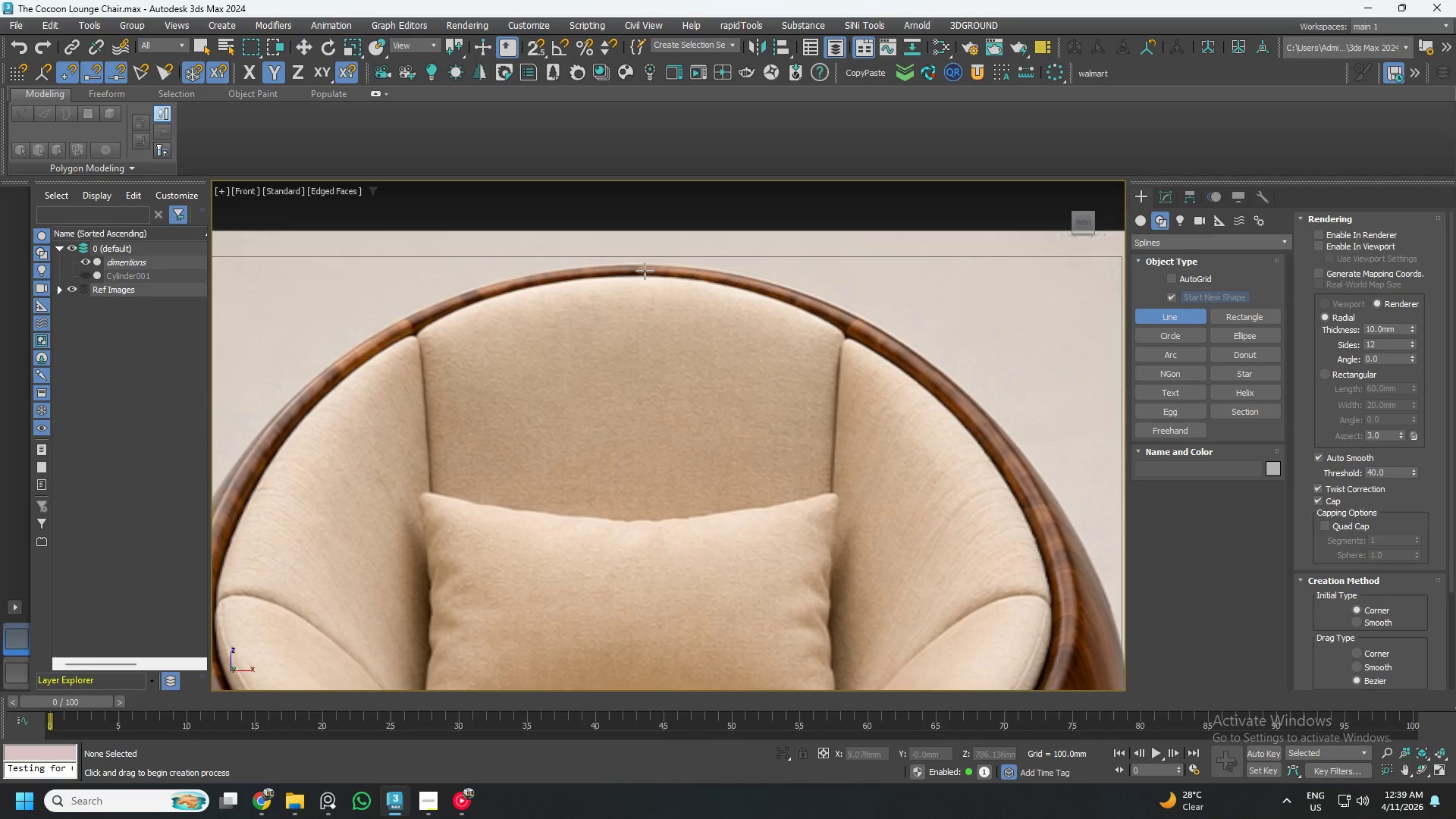 
scroll: coordinate [629, 260], scroll_direction: up, amount: 4.0
 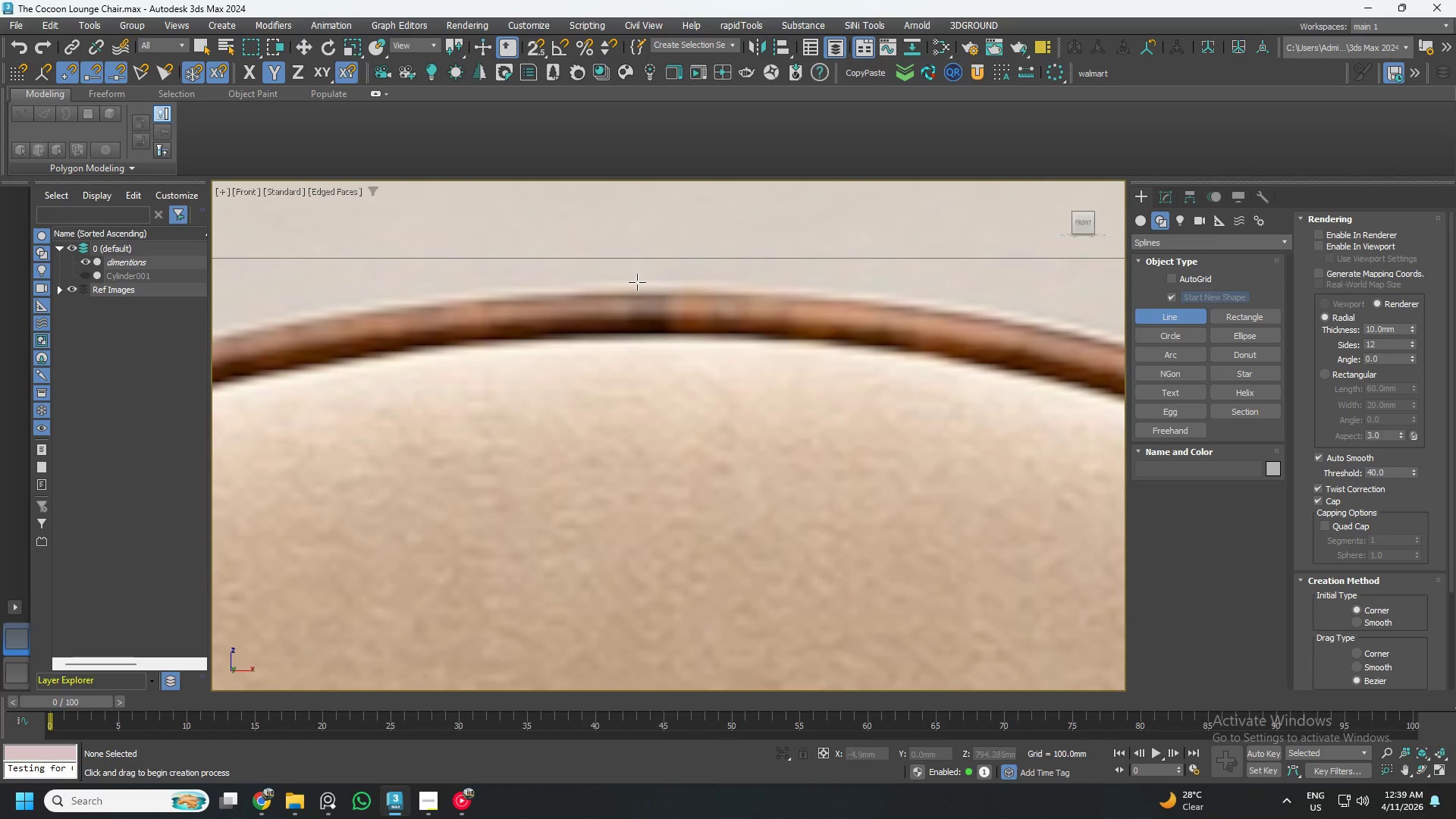 
scroll: coordinate [638, 287], scroll_direction: down, amount: 5.0
 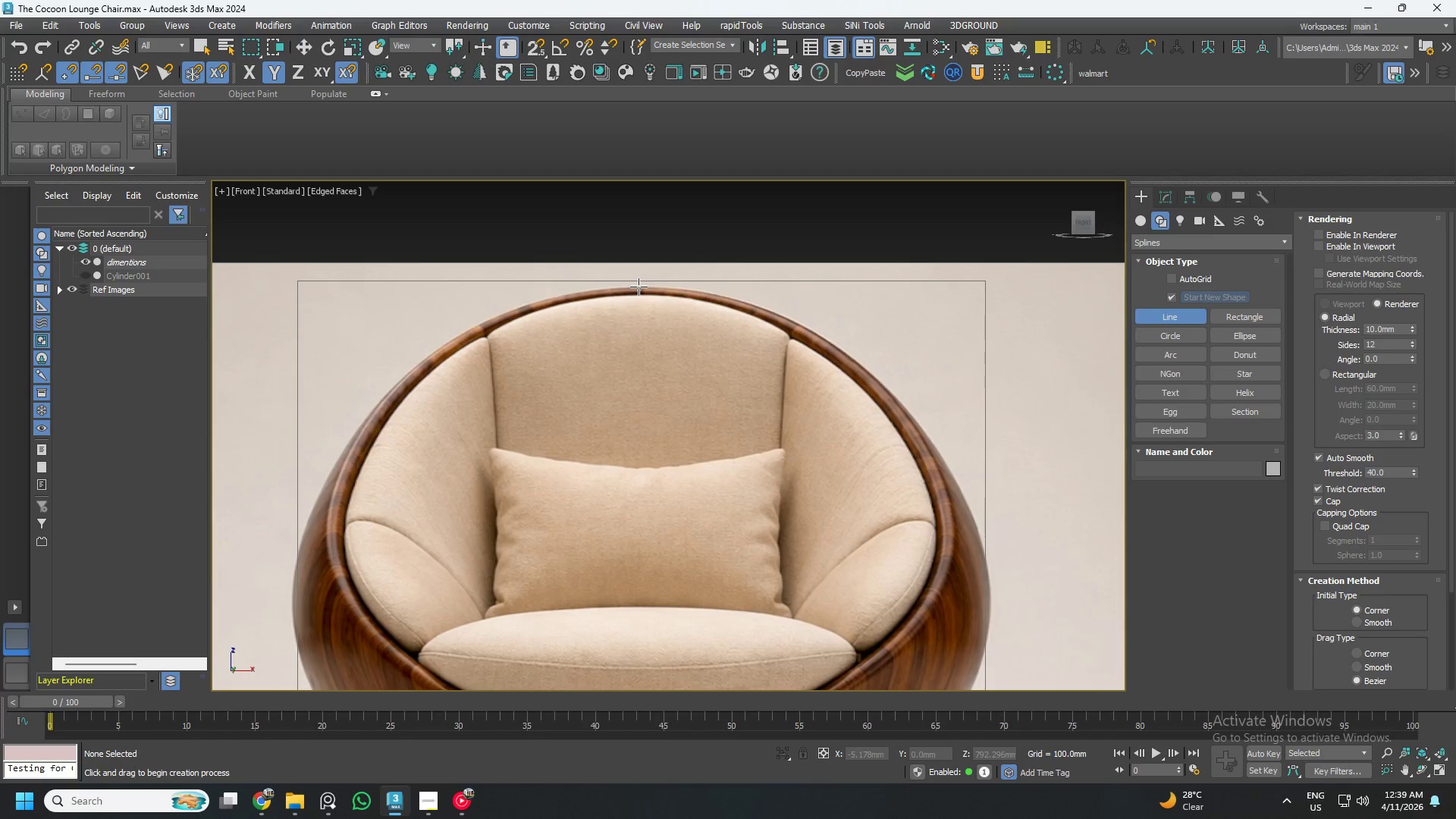 
scroll: coordinate [639, 287], scroll_direction: up, amount: 5.0
 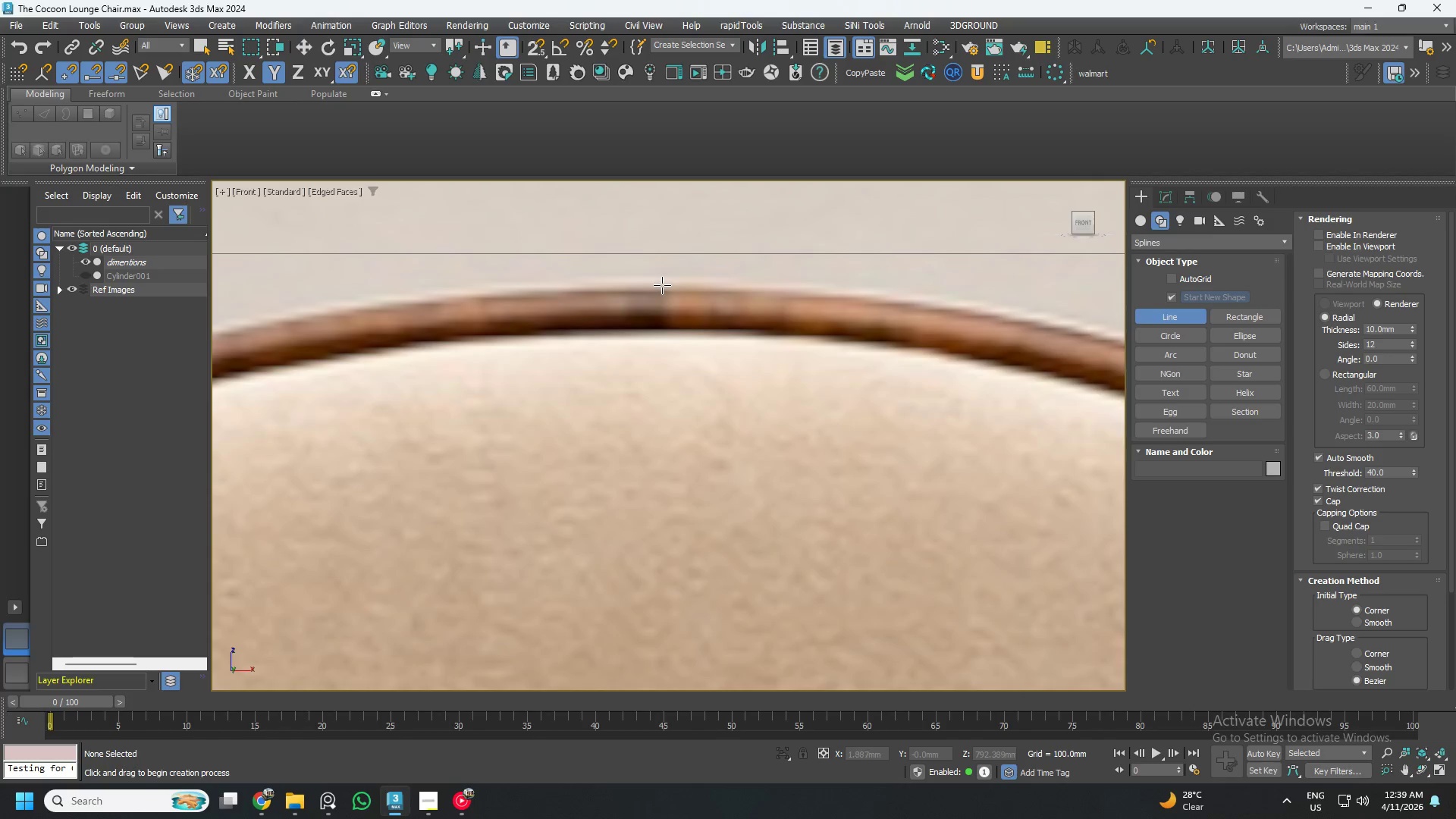 
left_click([663, 283])
 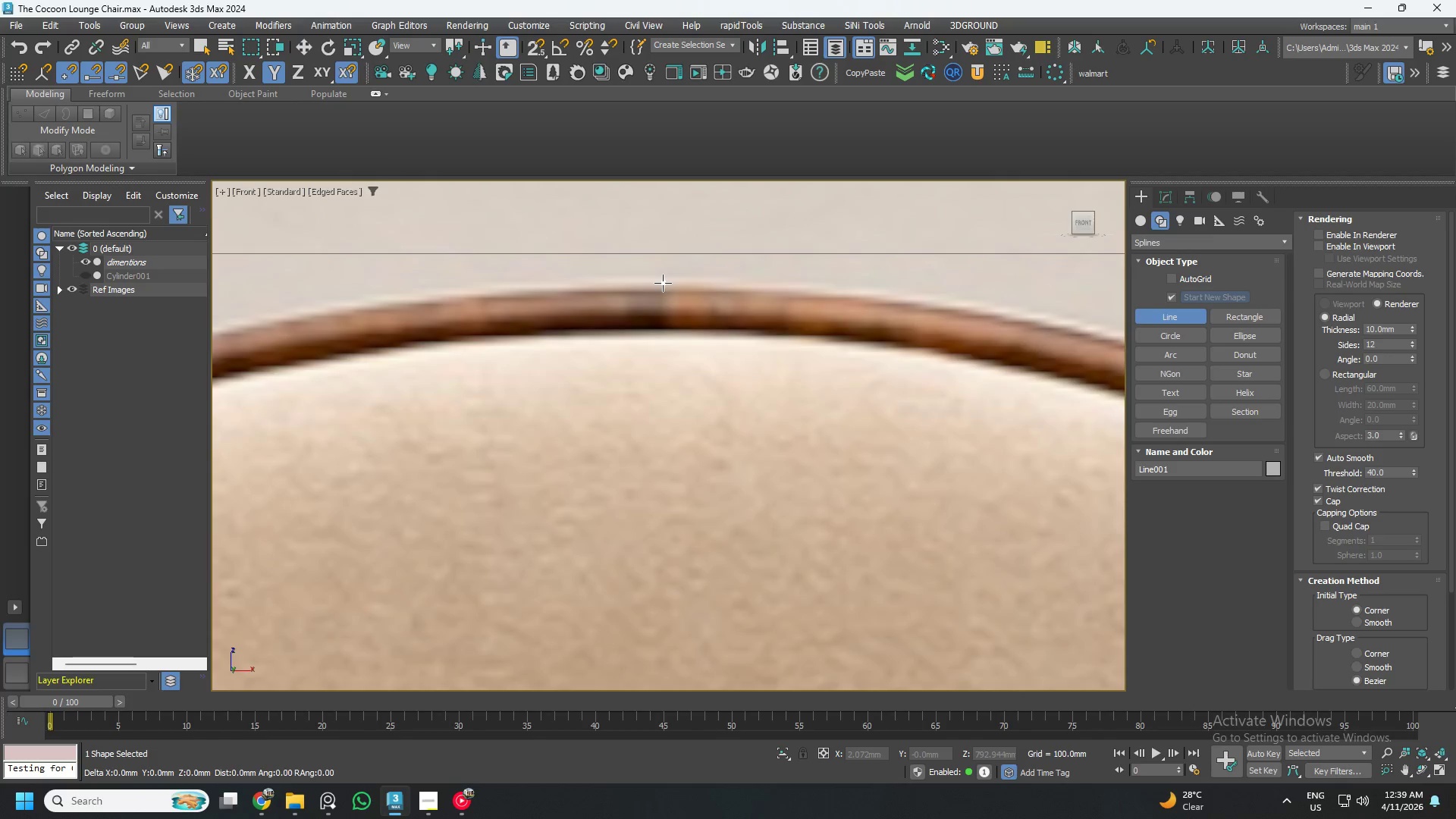 
scroll: coordinate [903, 355], scroll_direction: down, amount: 4.0
 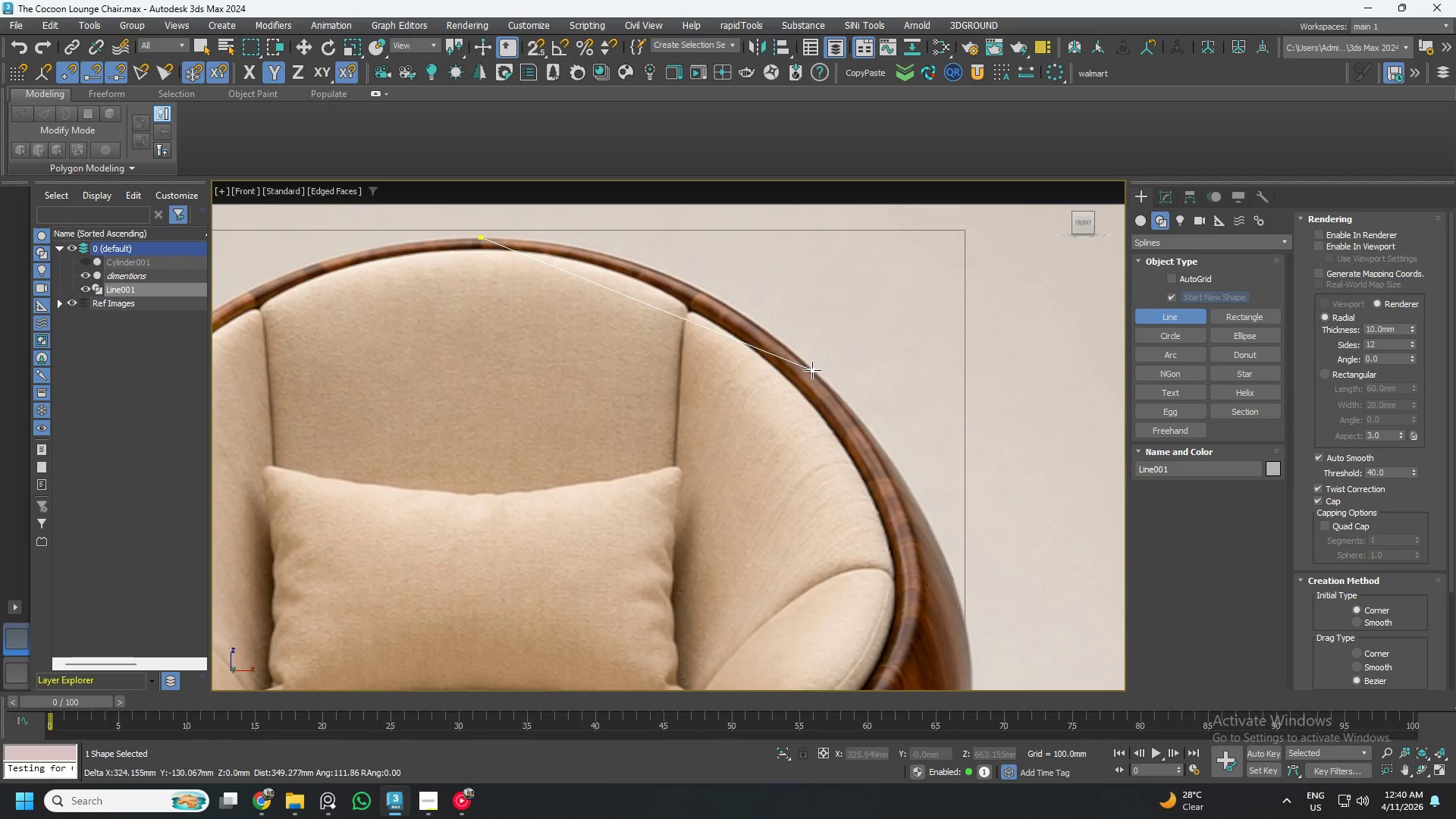 
left_click([812, 370])
 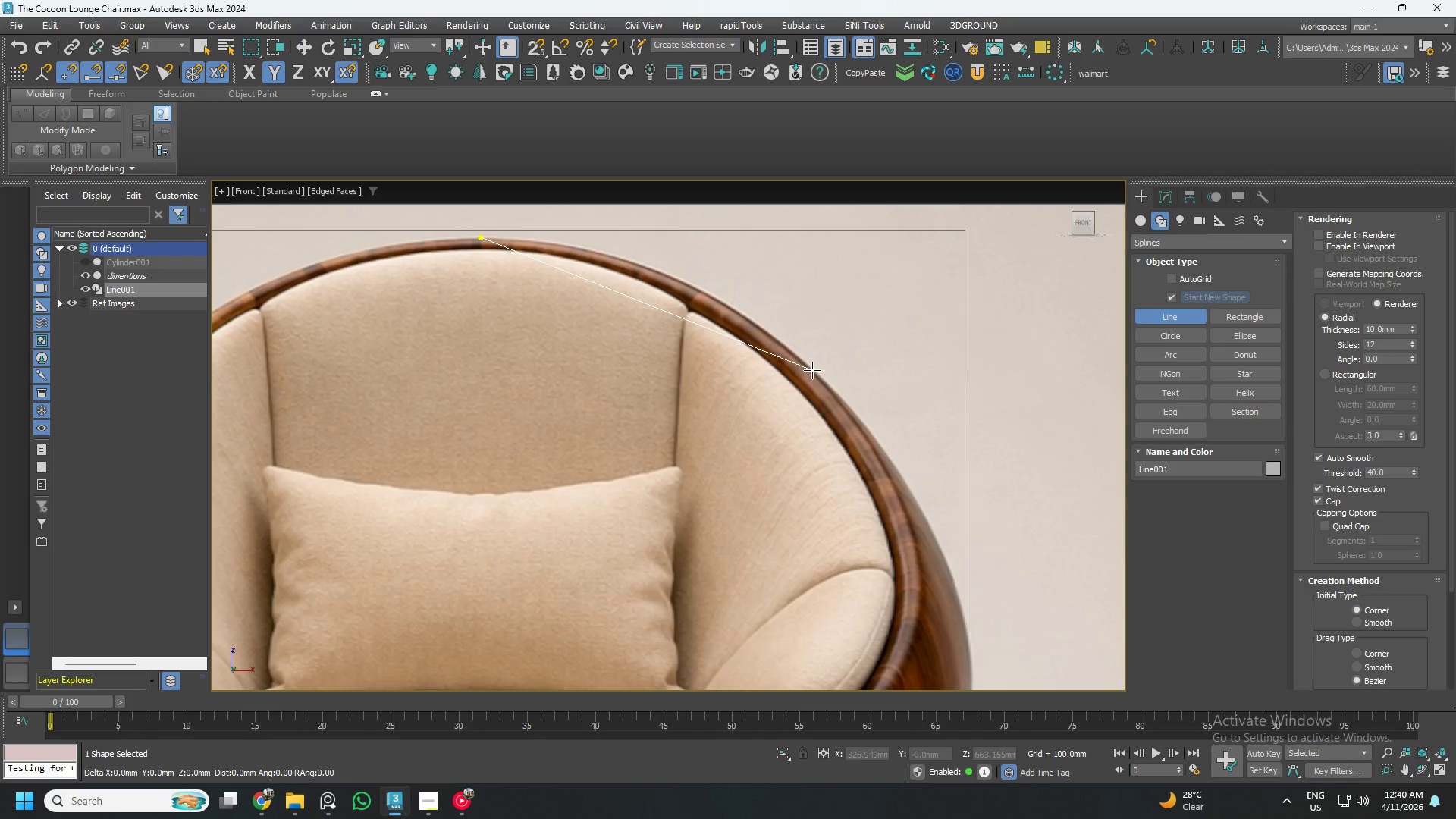 
scroll: coordinate [819, 376], scroll_direction: down, amount: 1.0
 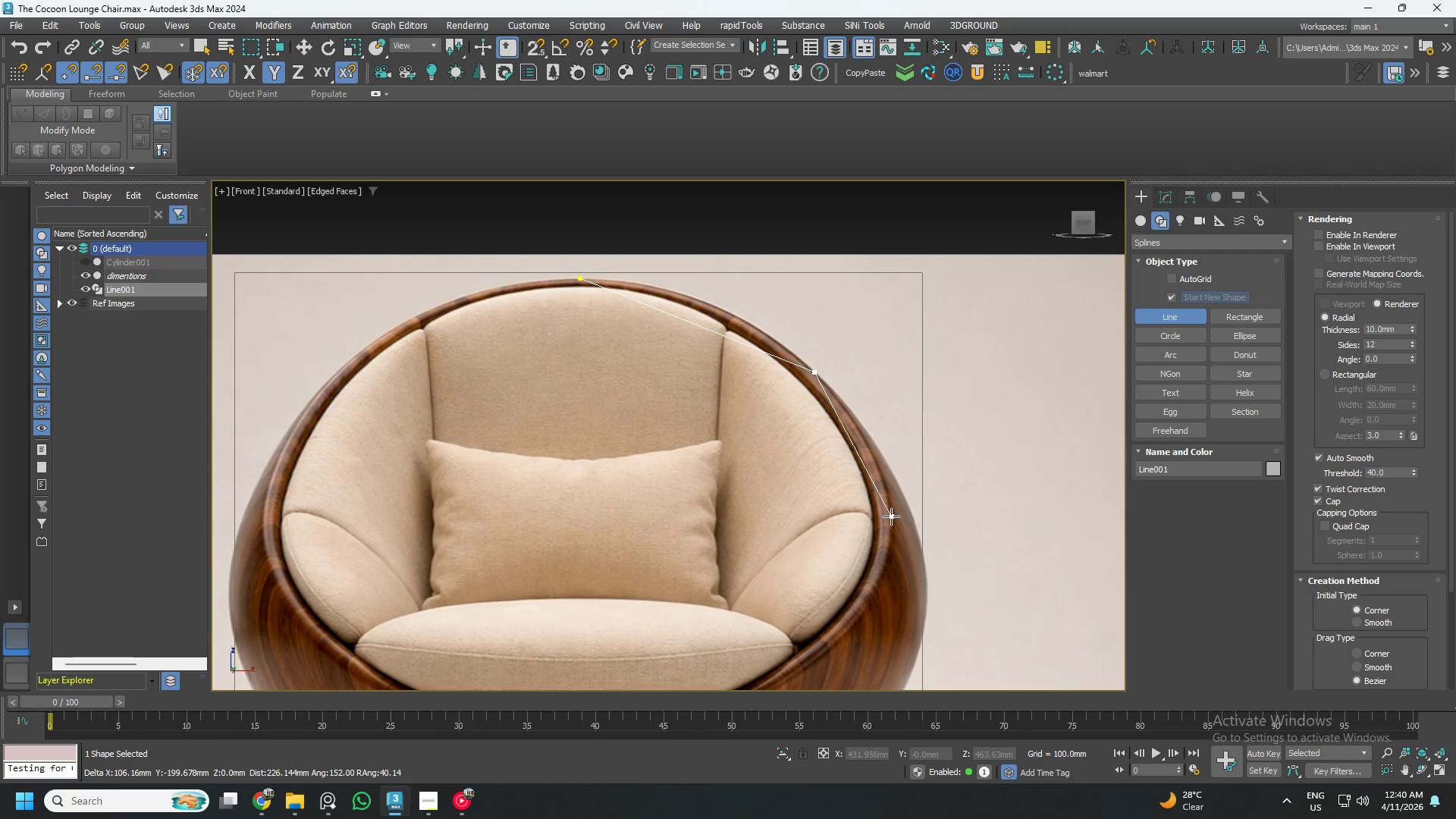 
left_click([891, 516])
 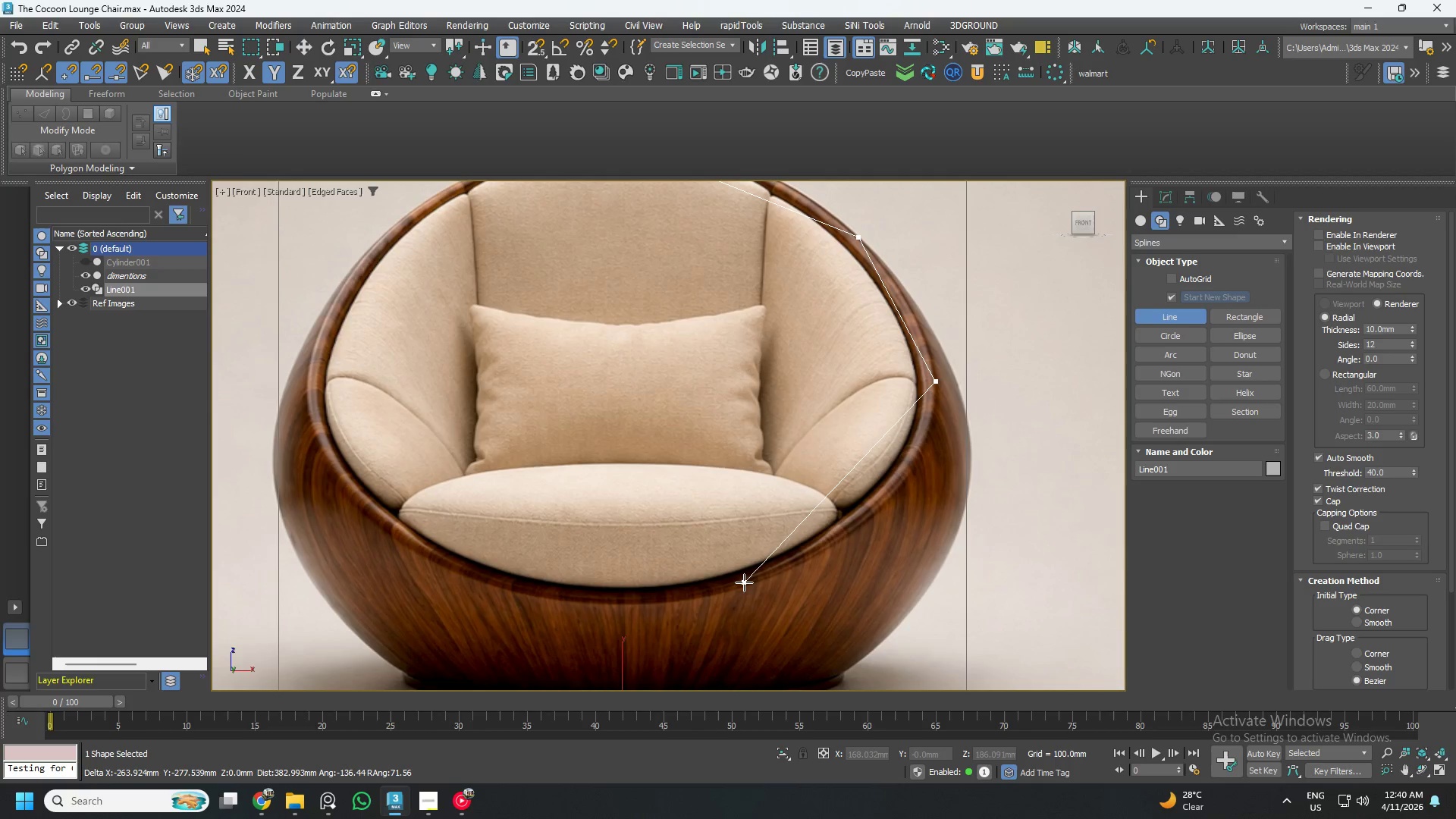 
wait(5.2)
 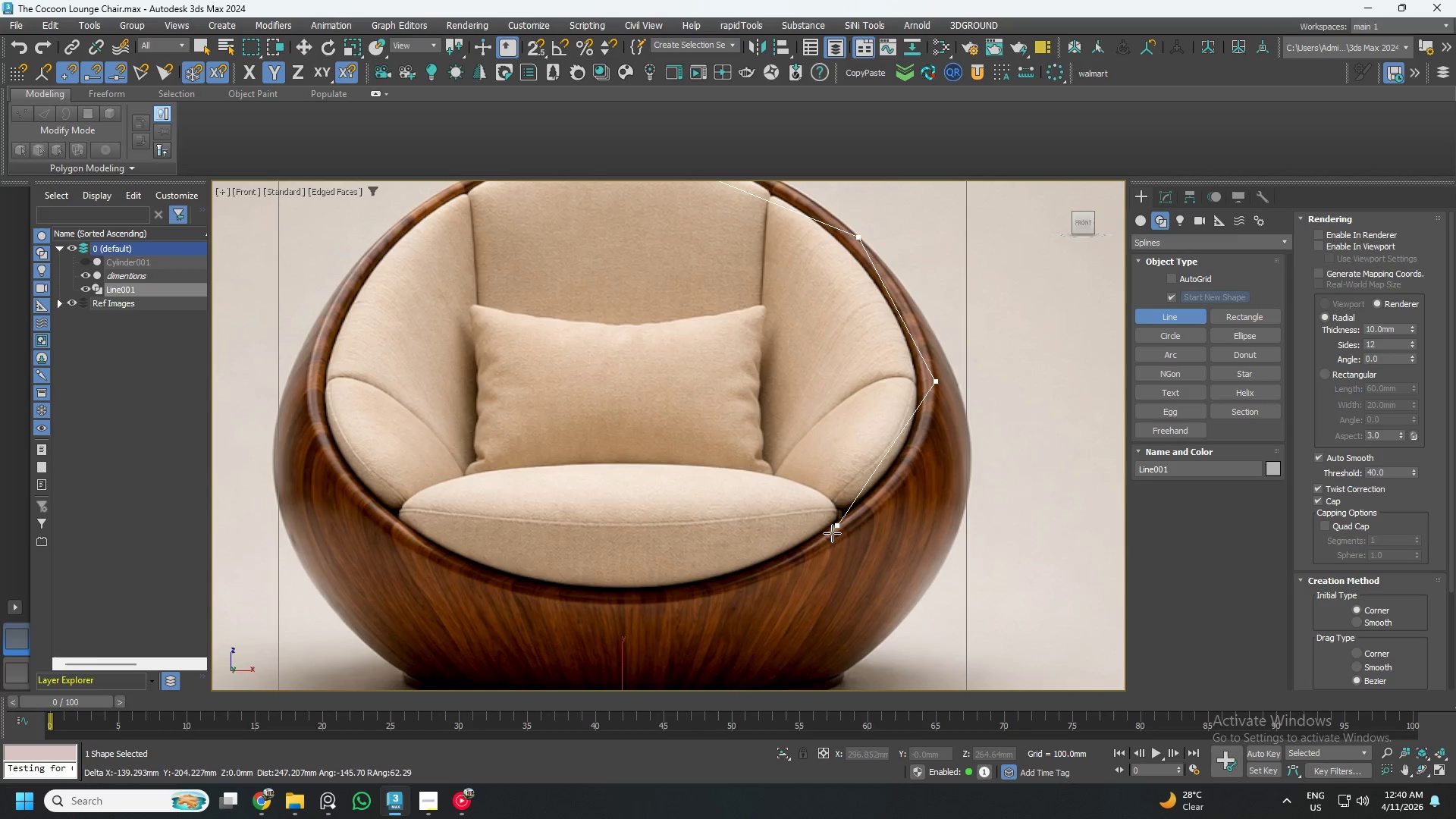 
left_click([742, 587])
 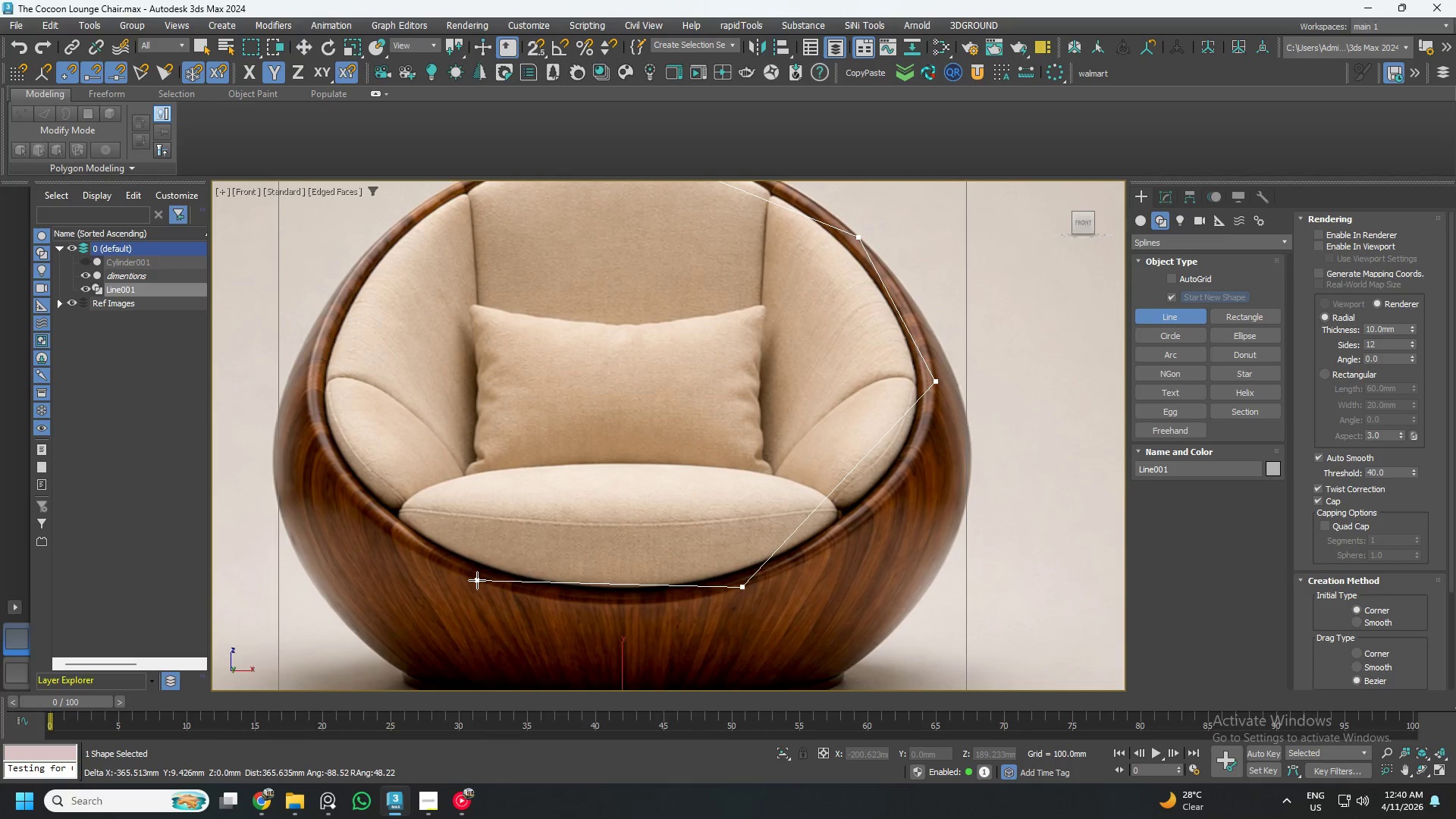 
left_click([477, 579])
 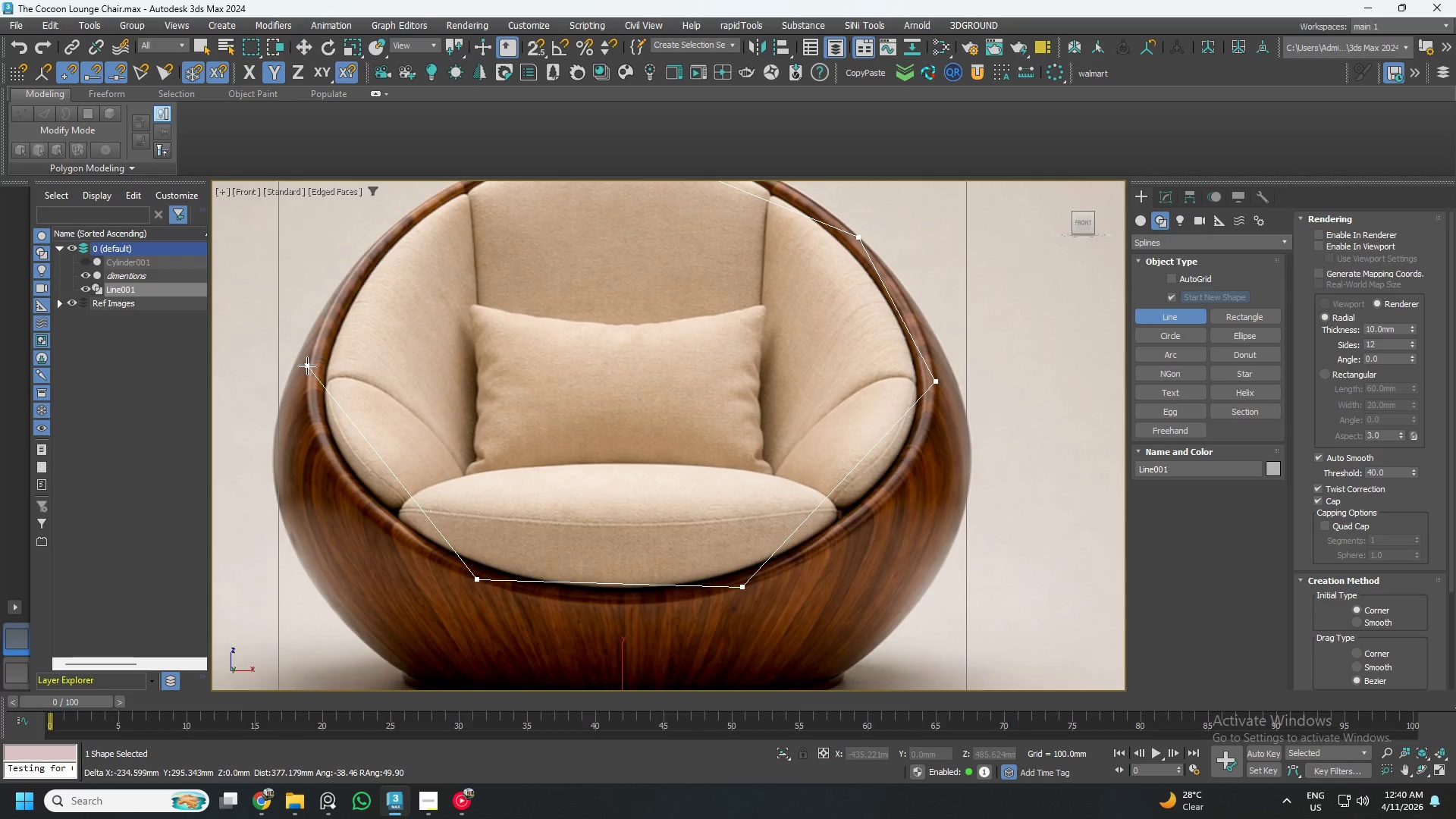 
wait(6.17)
 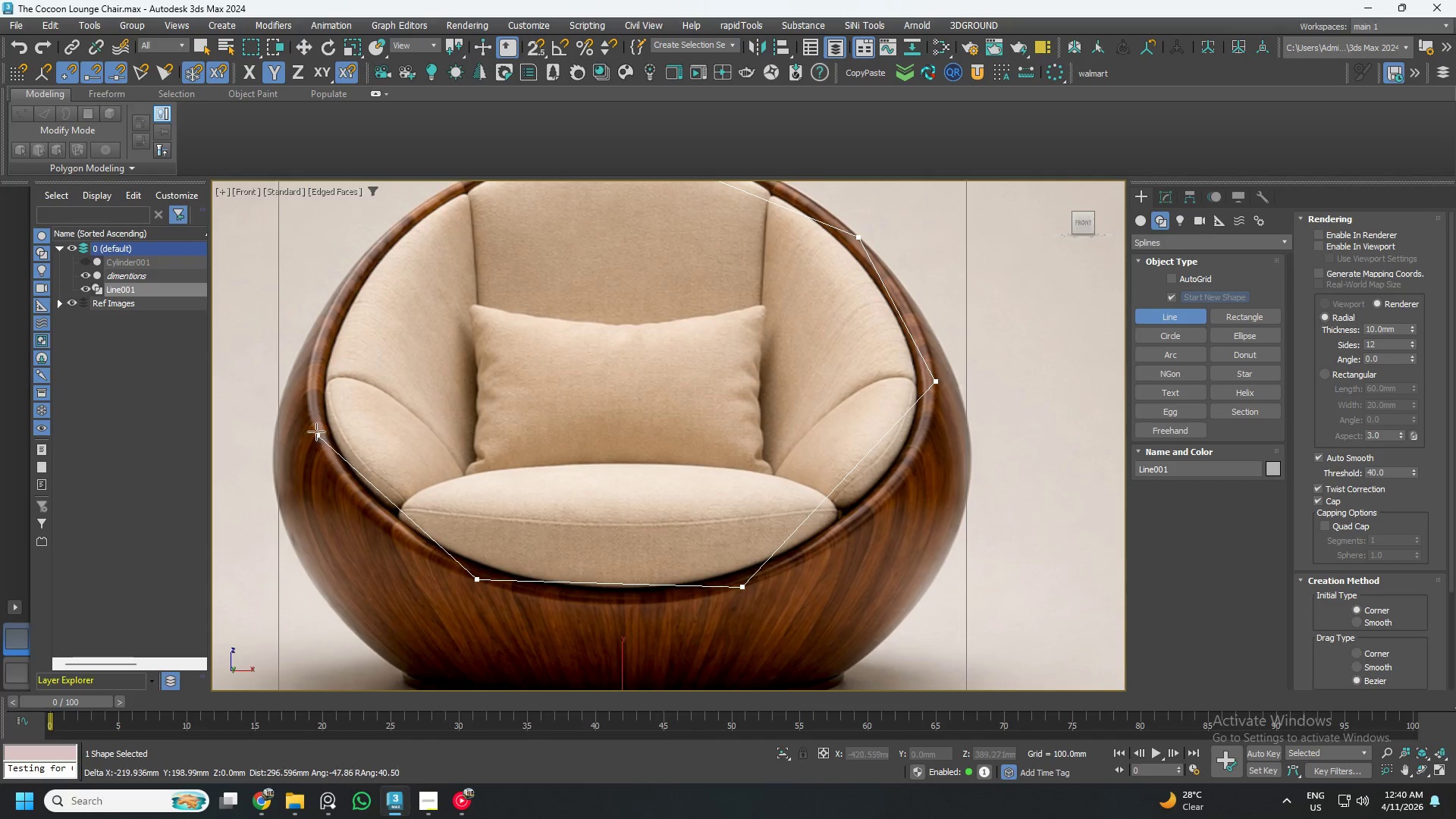 
left_click([307, 364])
 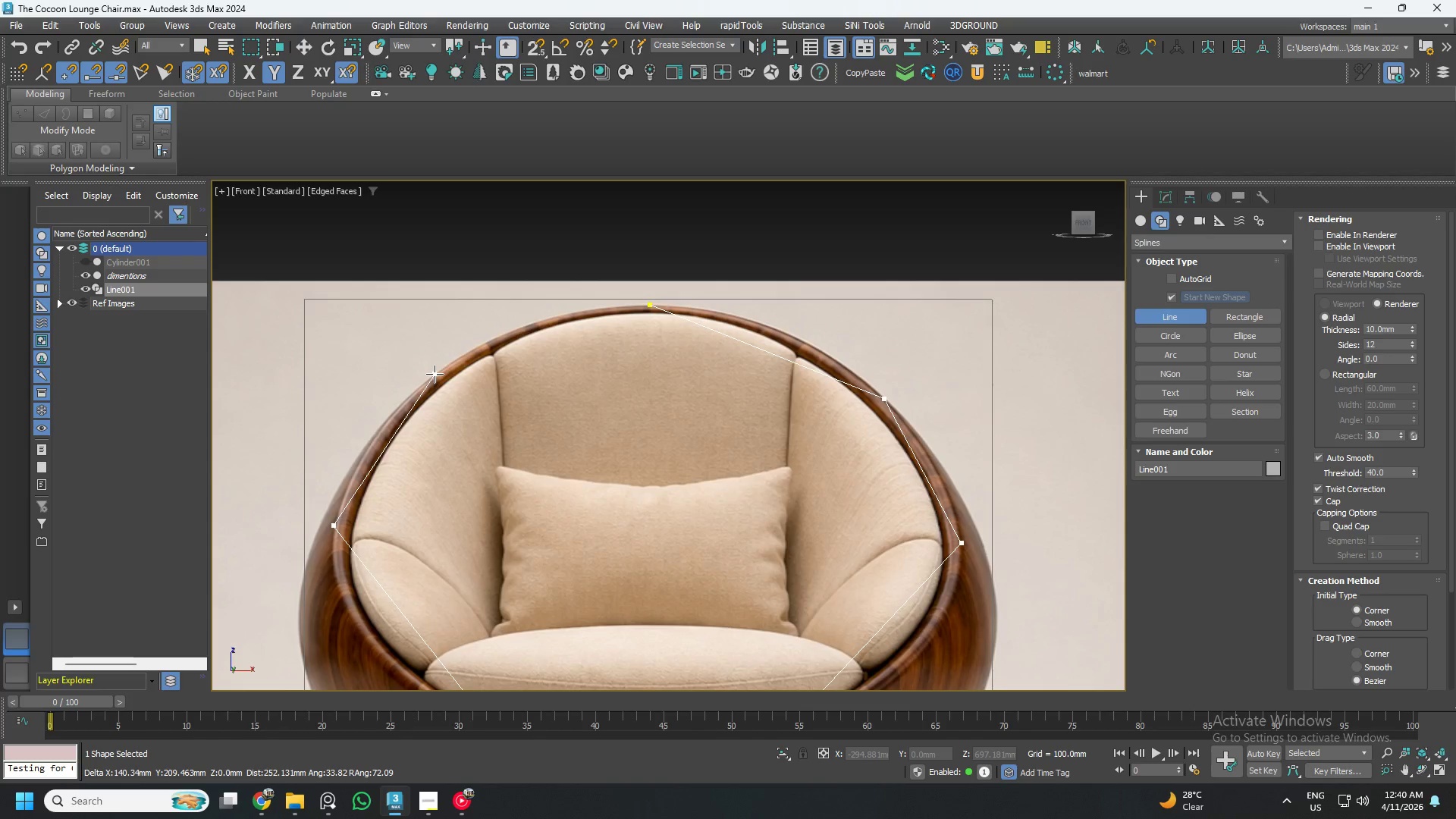 
wait(6.11)
 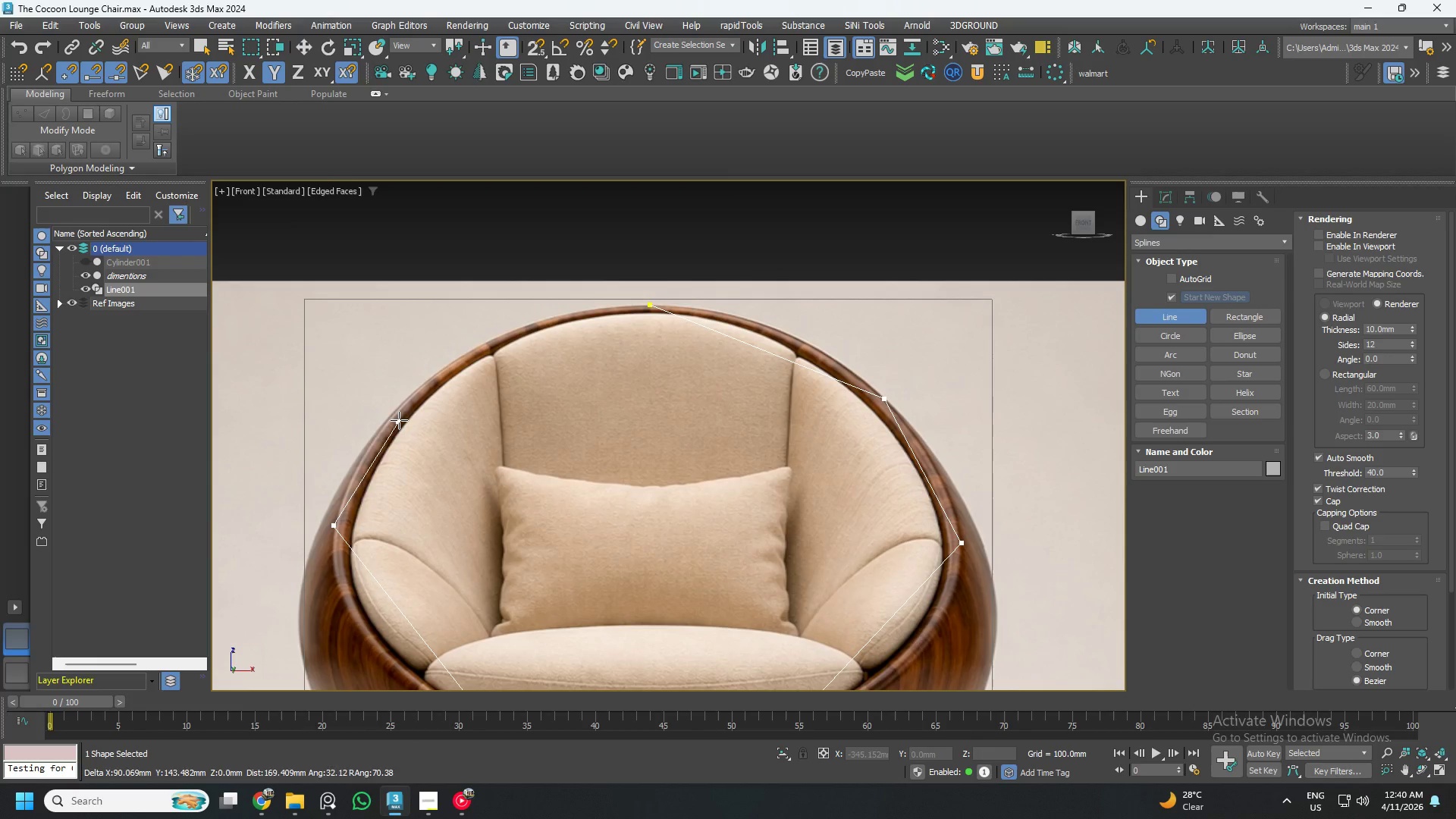 
left_click([437, 372])
 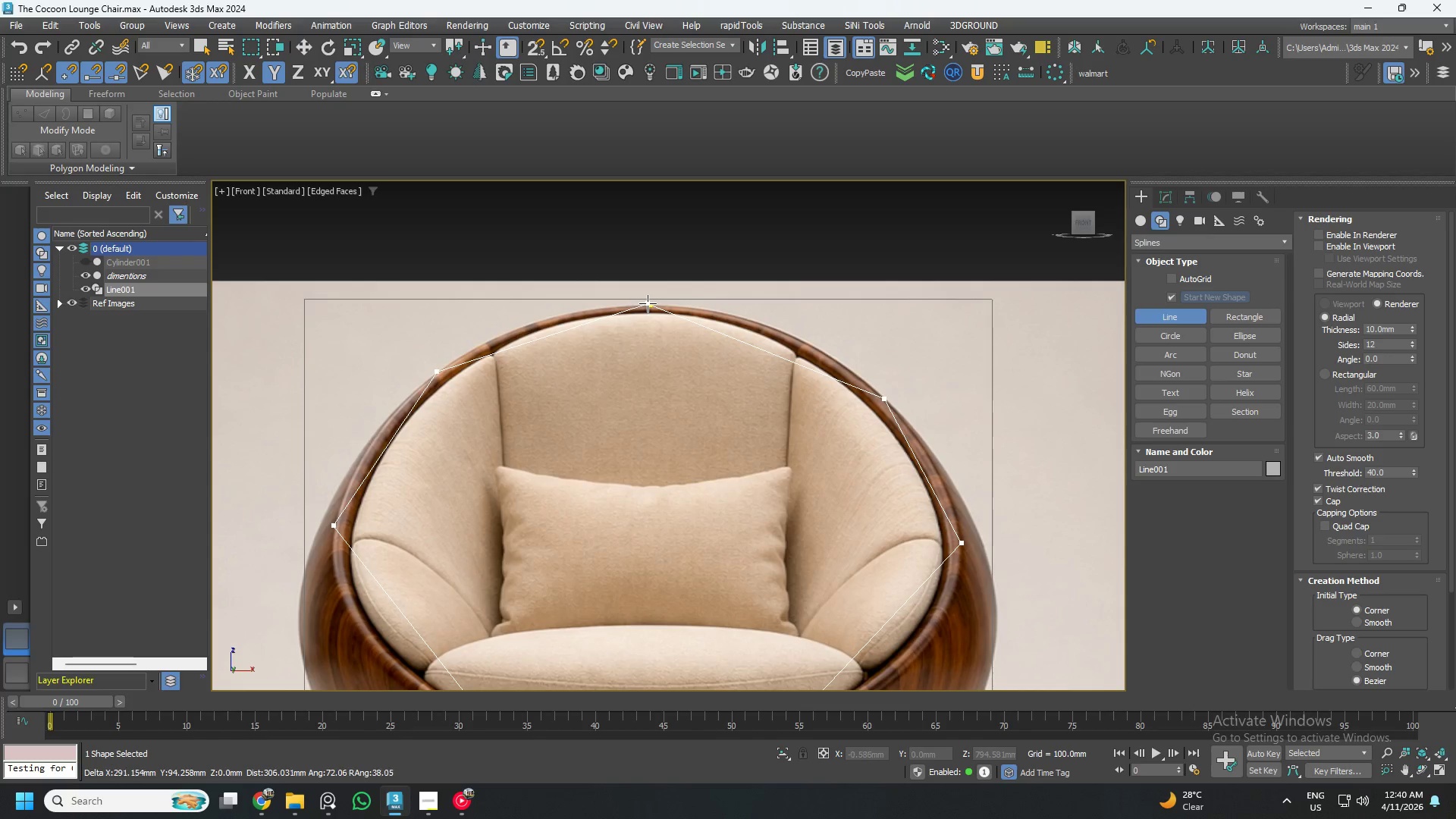 
left_click([651, 305])
 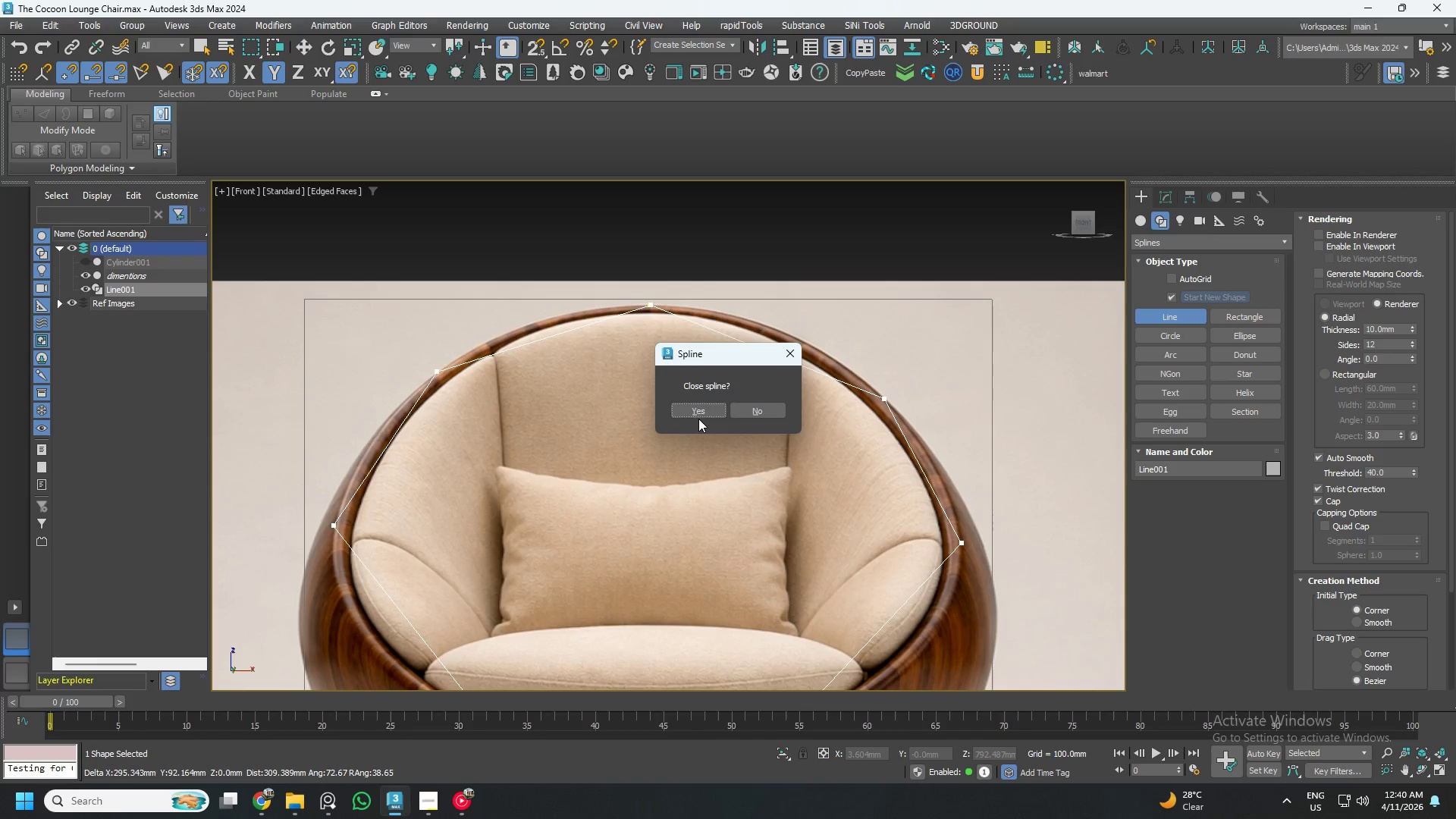 
left_click([703, 410])
 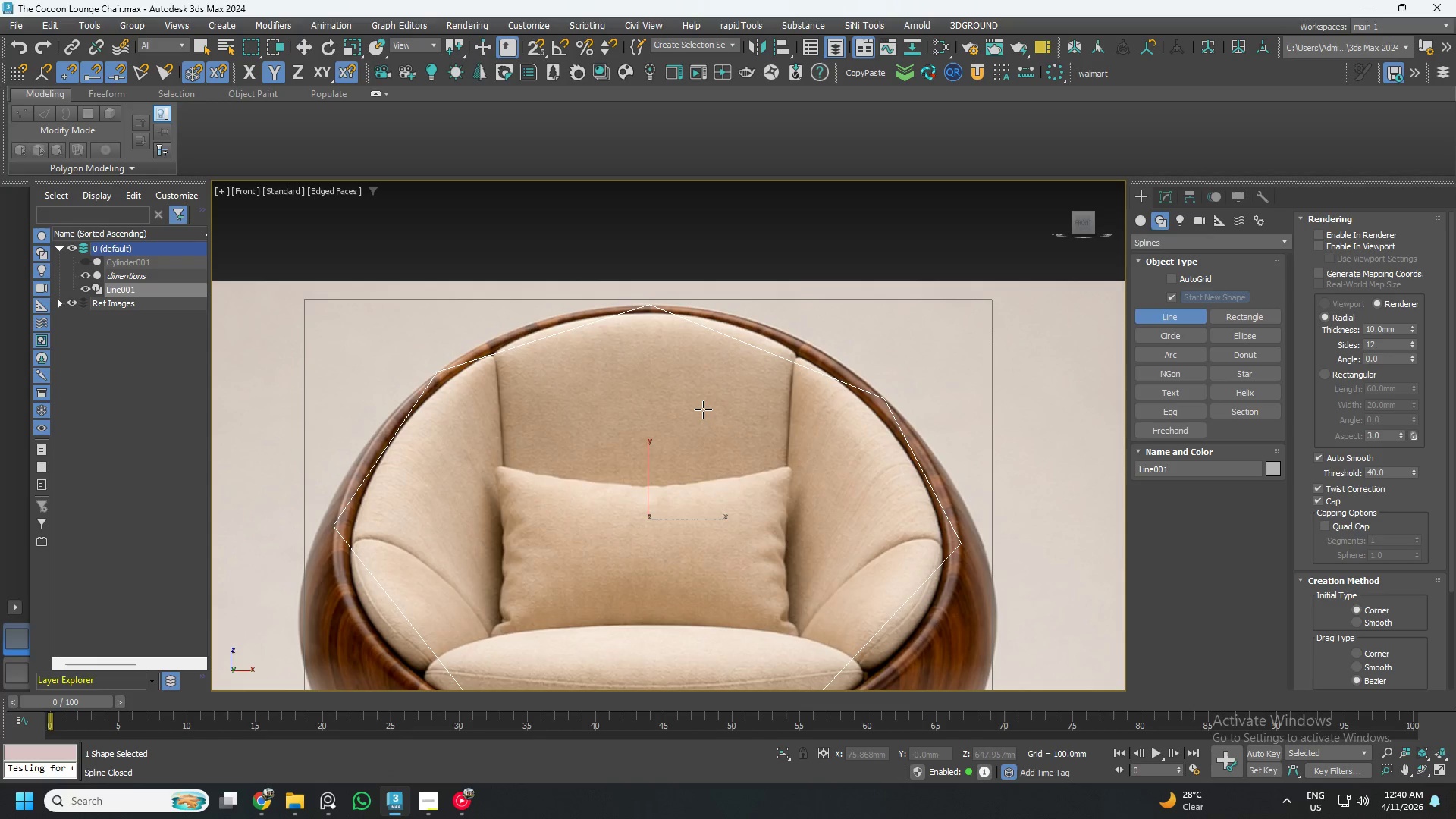 
key(1)
 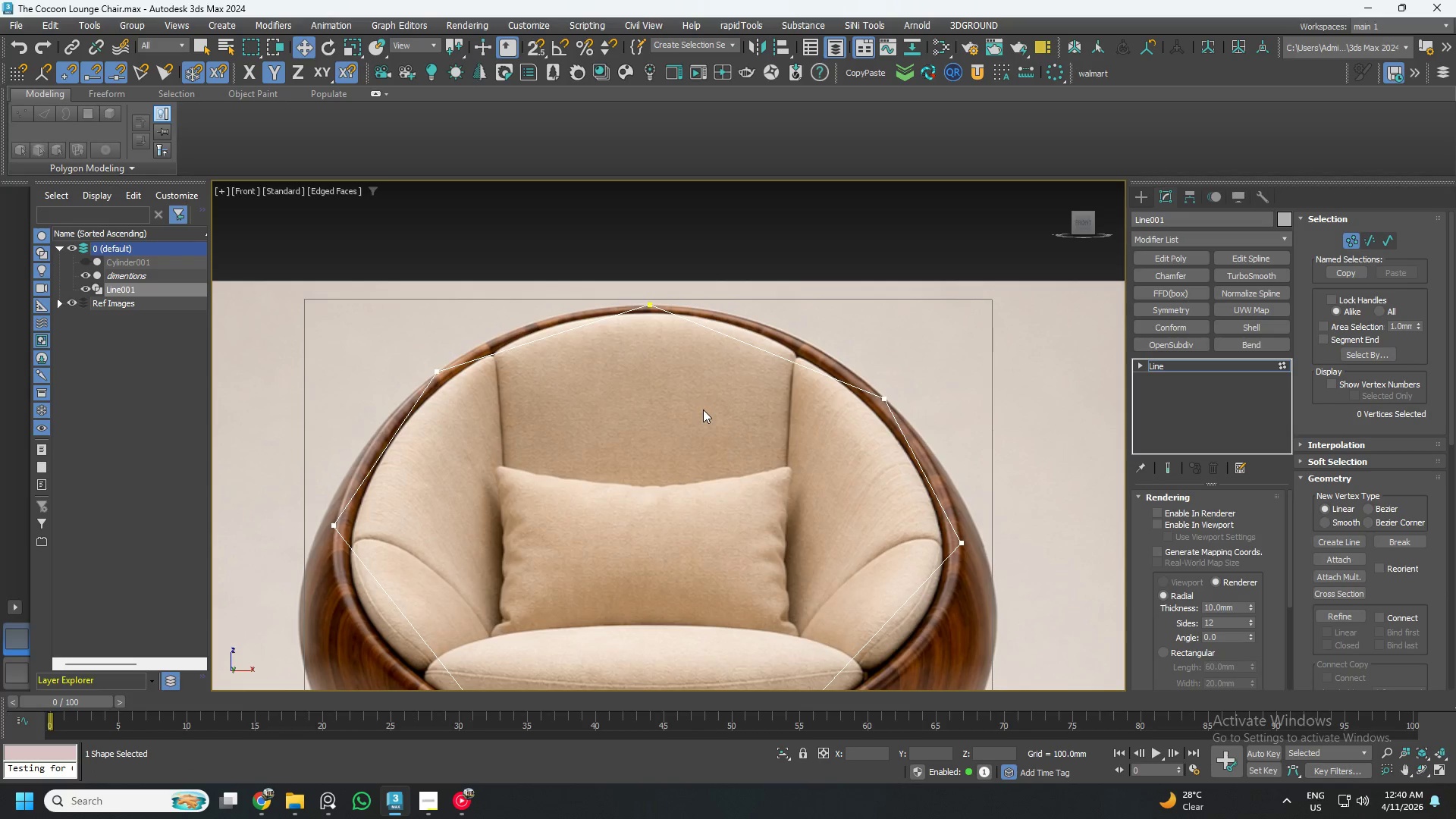 
key(Control+A)
 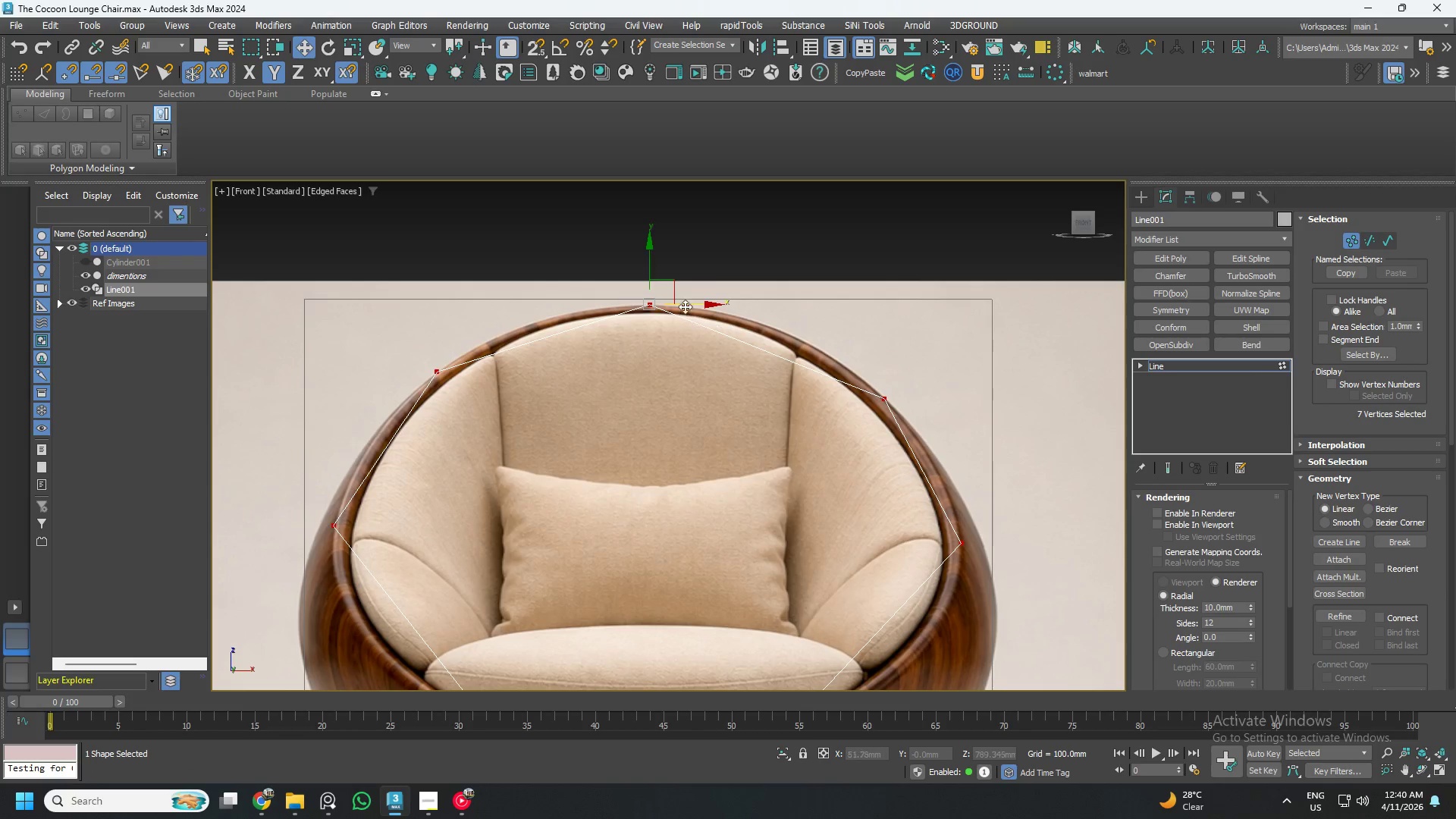 
right_click([666, 300])
 